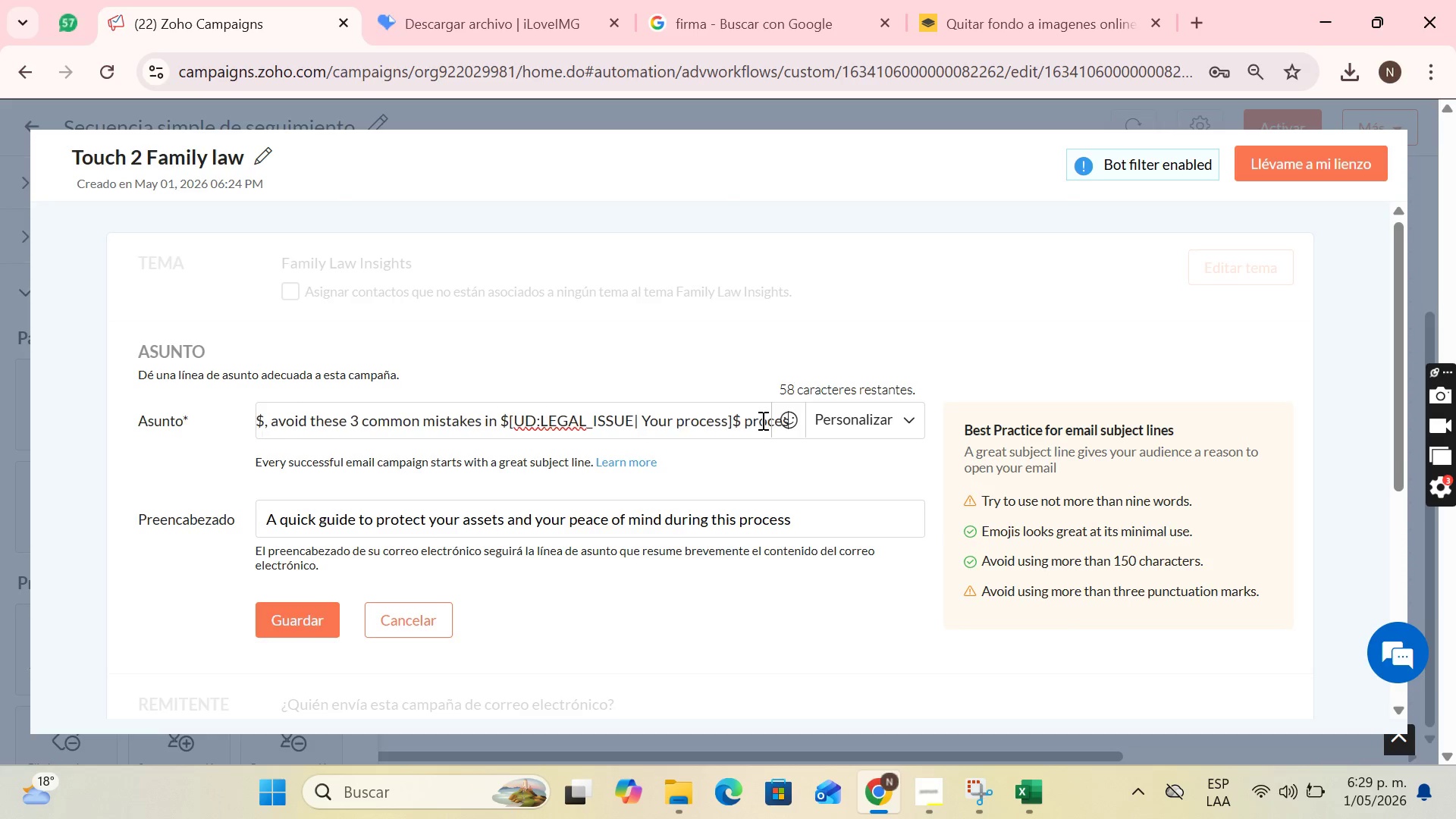 
key(Backspace)
 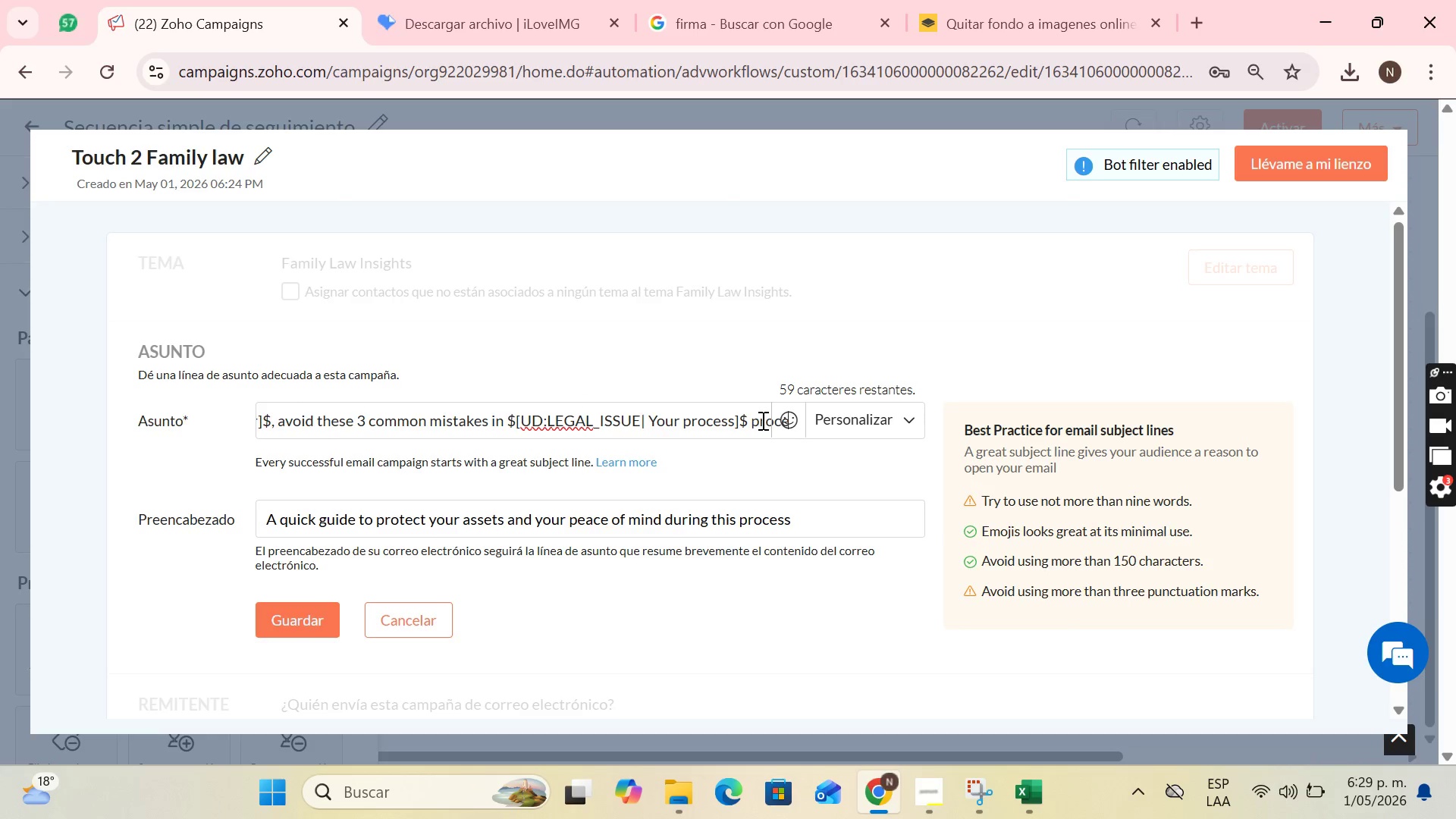 
key(Backspace)
 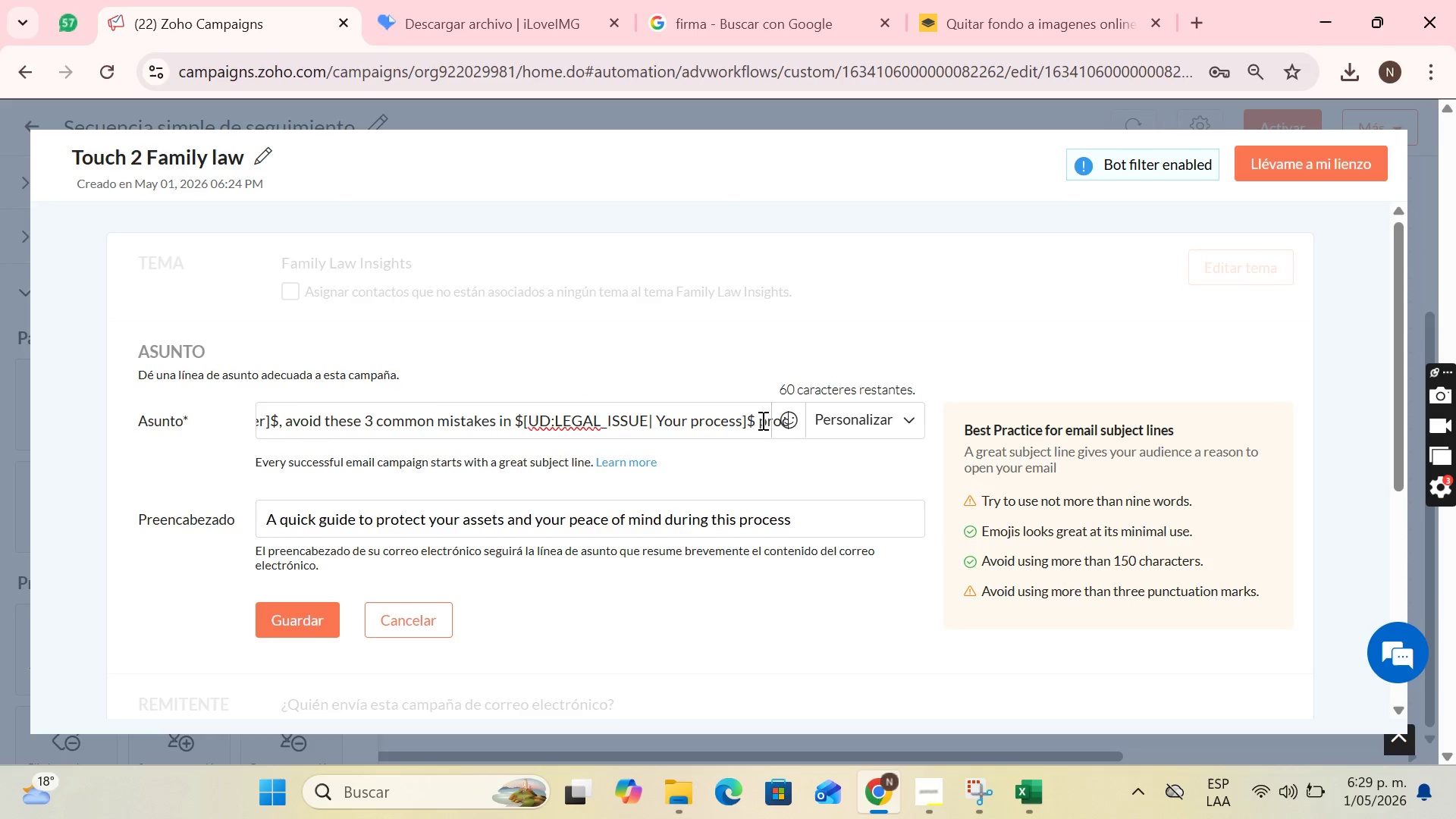 
key(Backspace)
 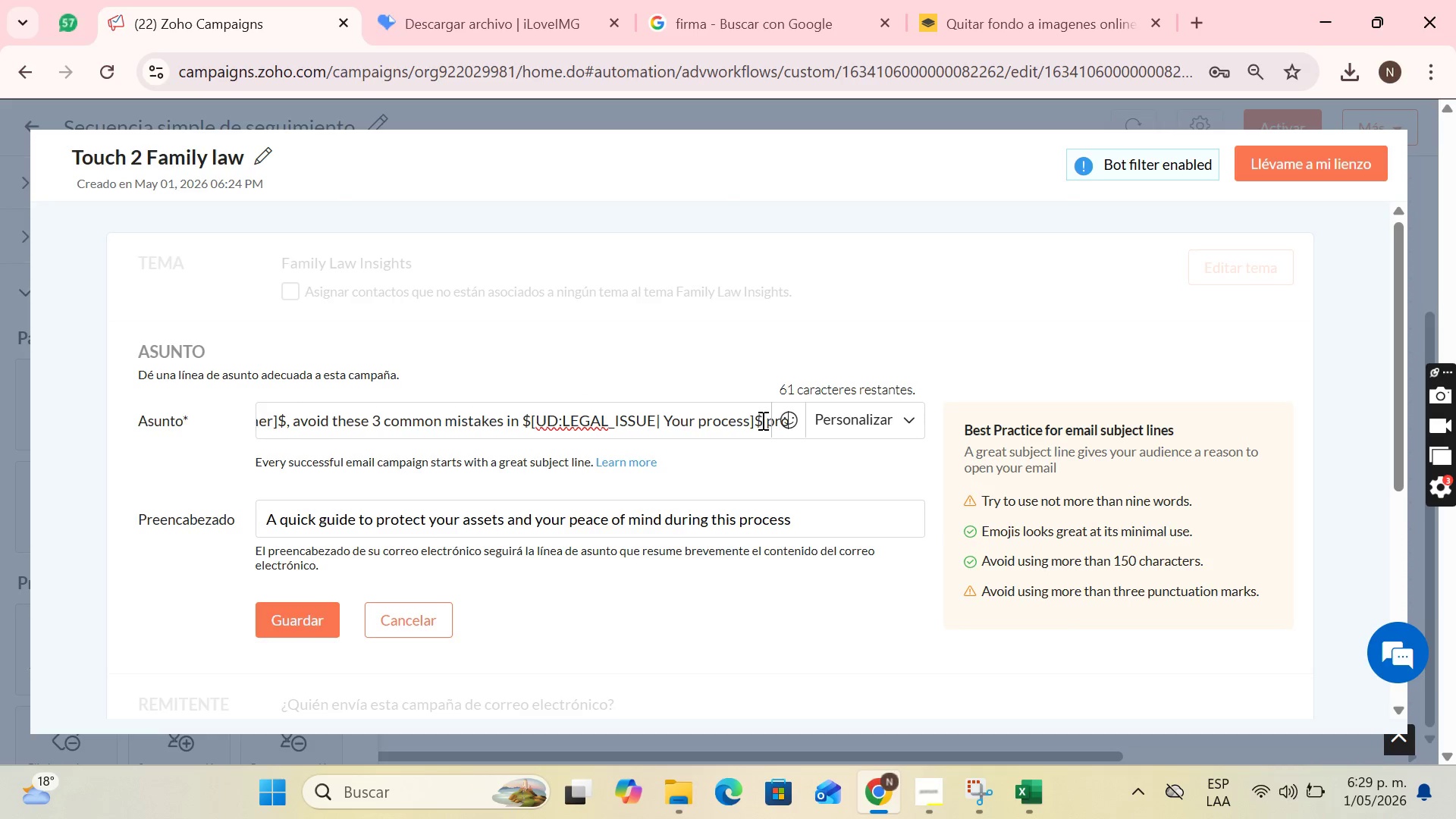 
key(Backspace)
 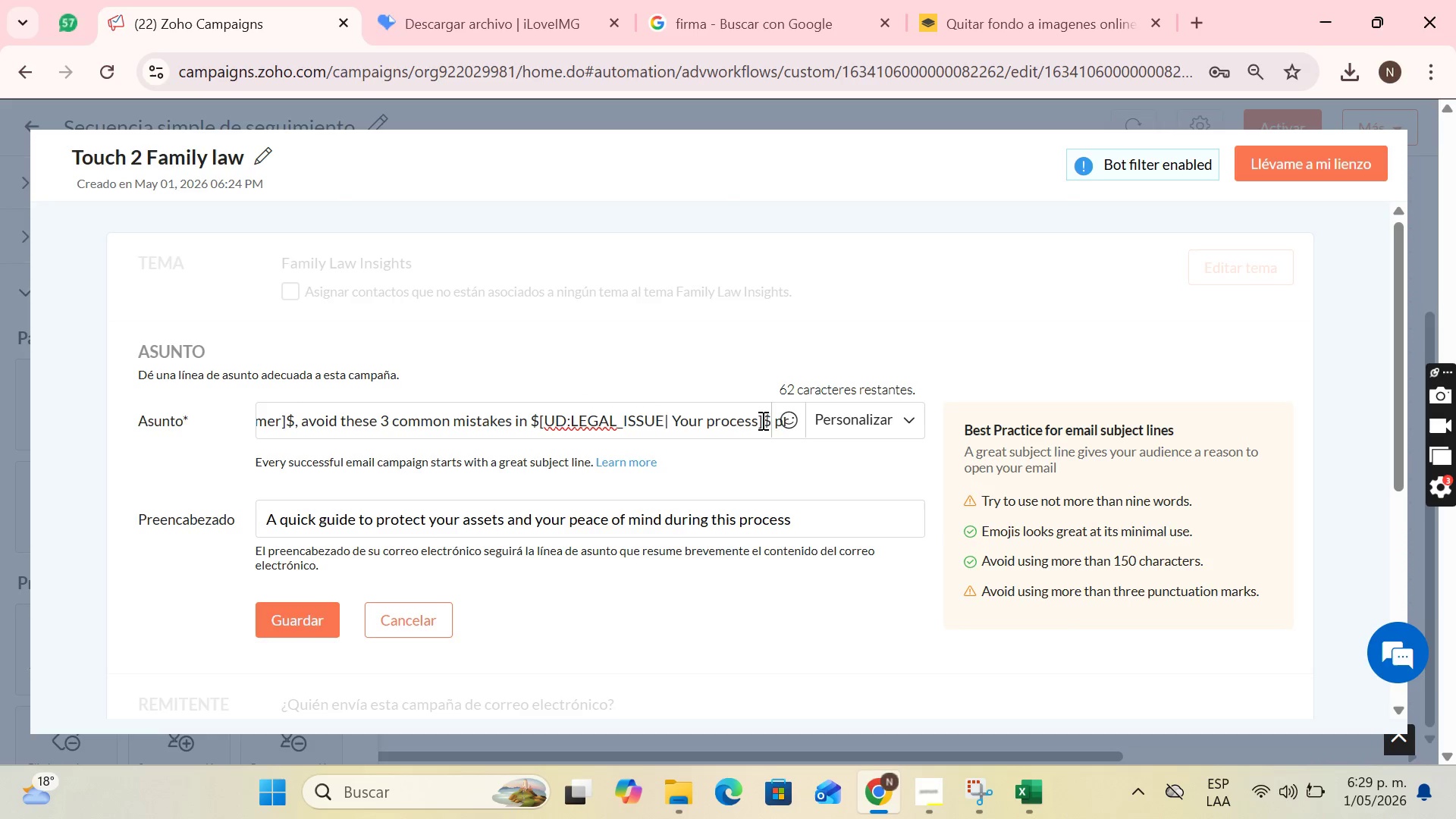 
key(Backspace)
 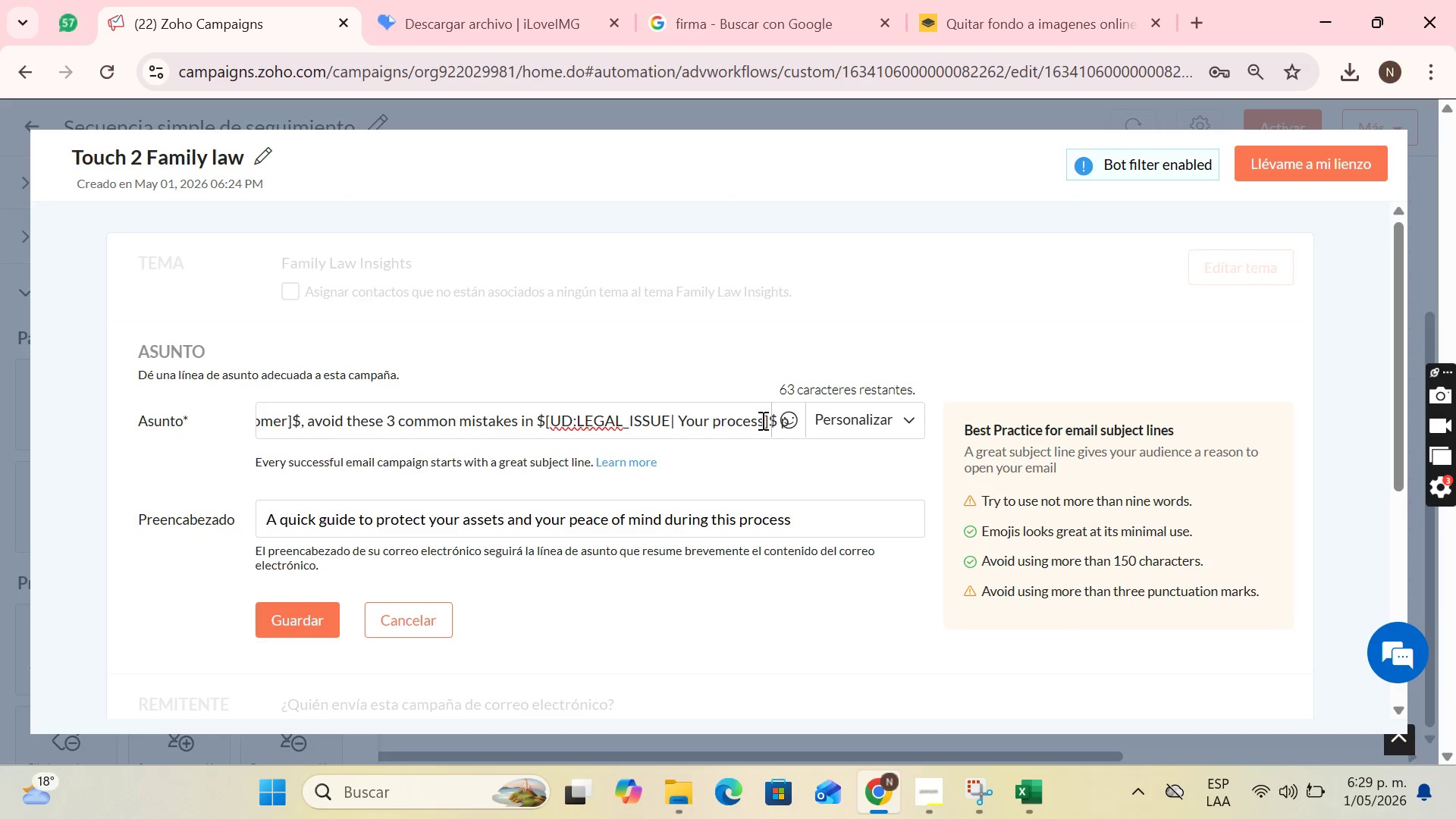 
key(Backspace)
 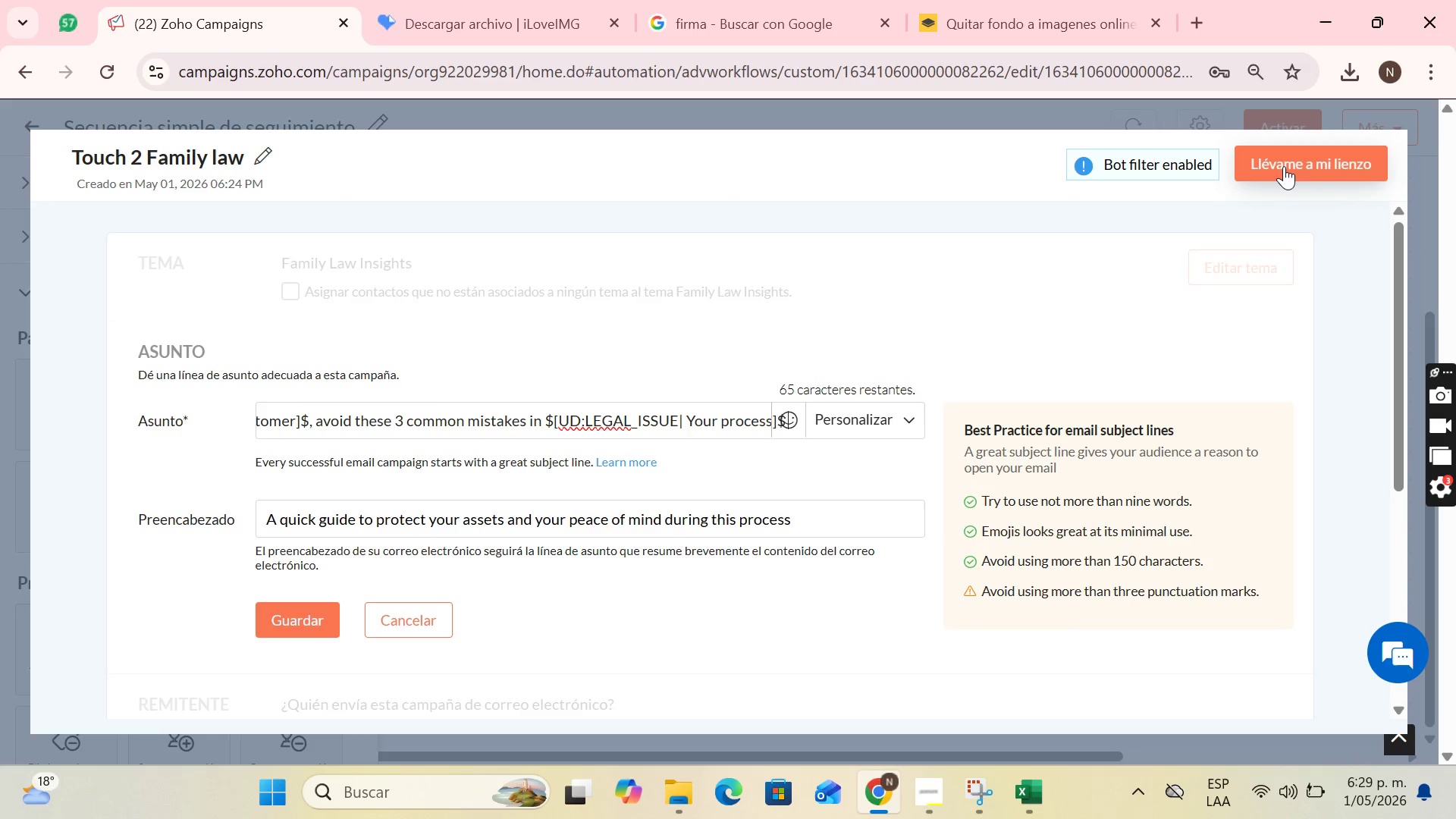 
left_click([1284, 166])
 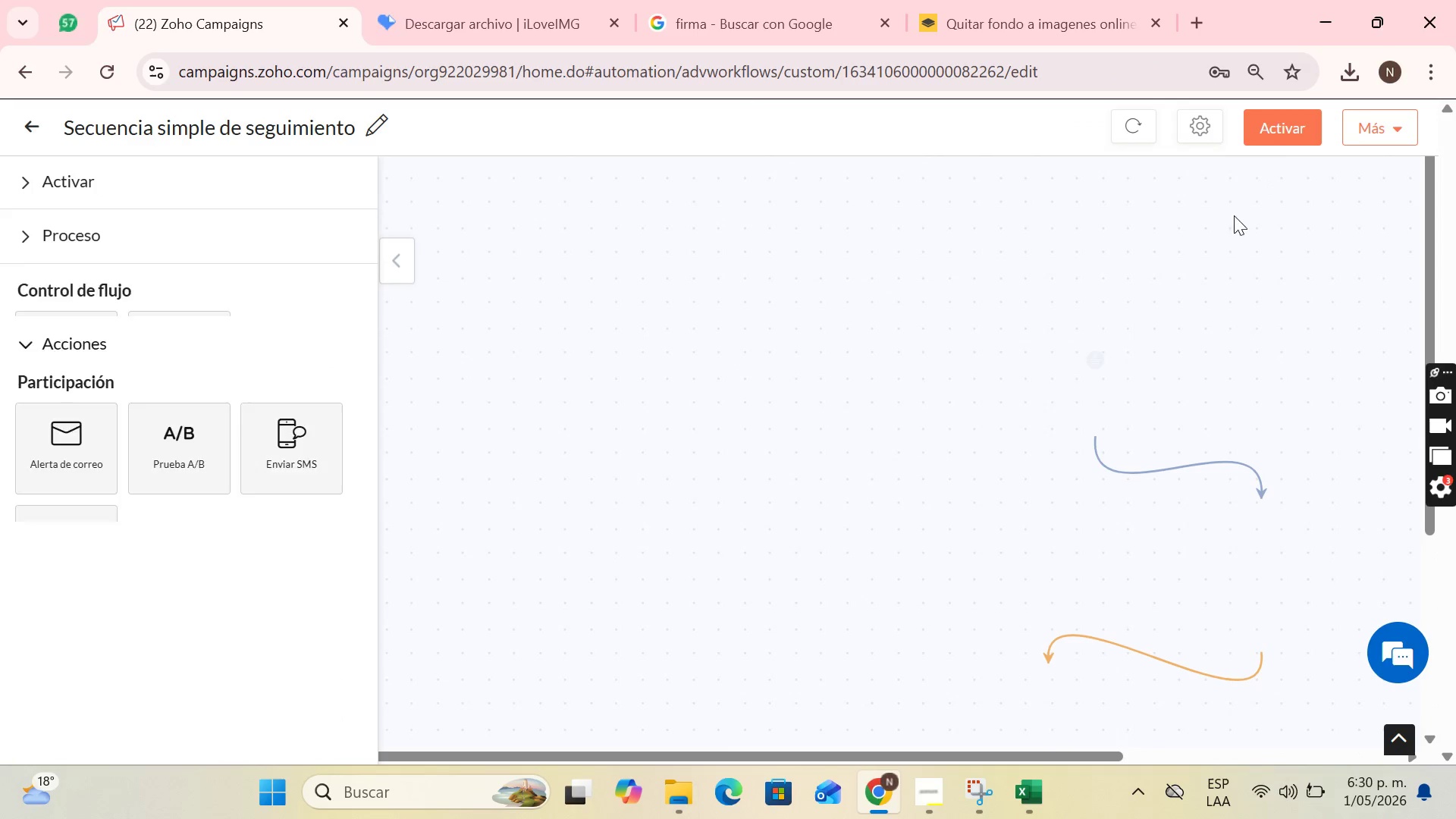 
scroll: coordinate [1299, 550], scroll_direction: down, amount: 4.0
 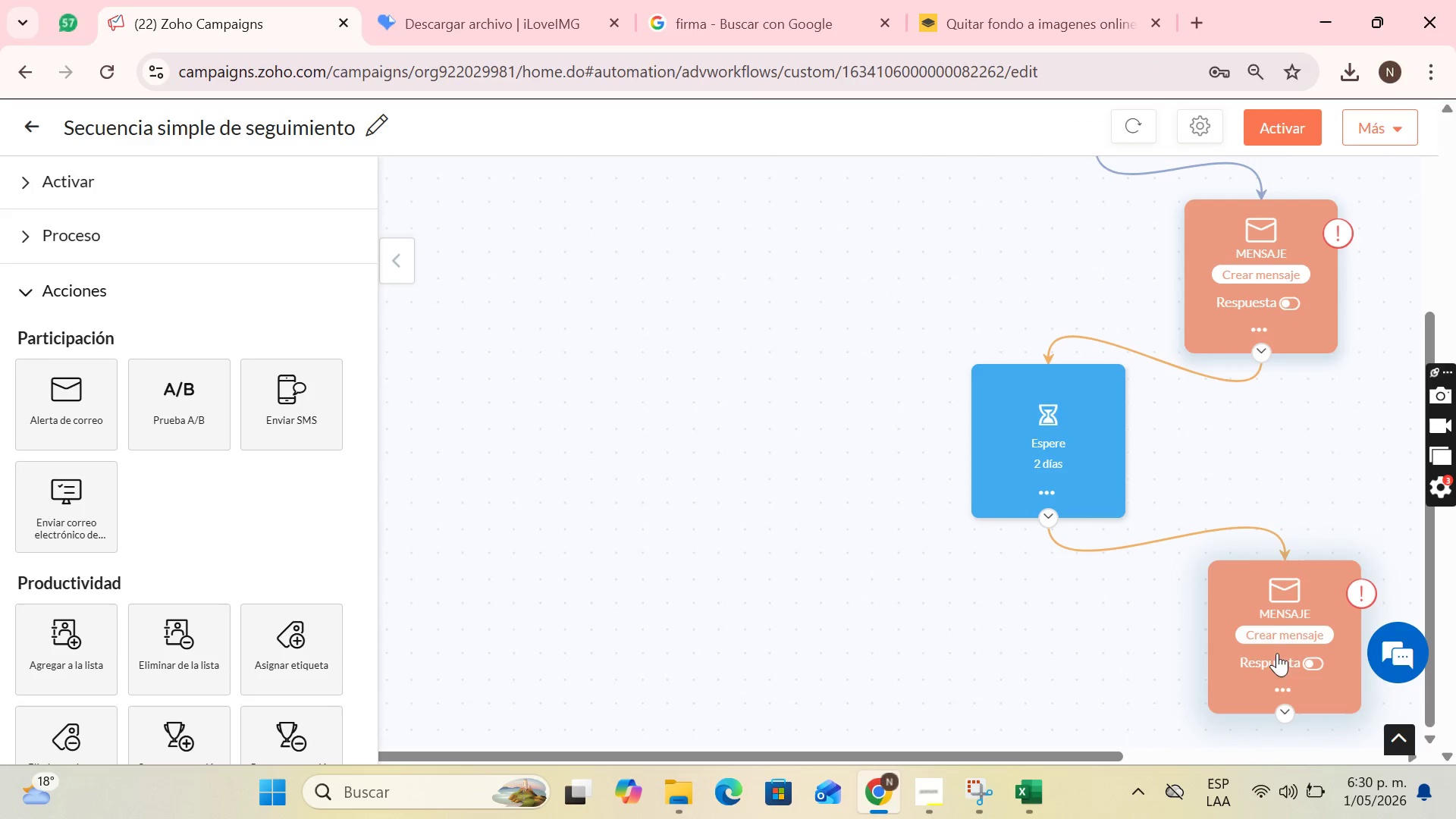 
left_click([1269, 628])
 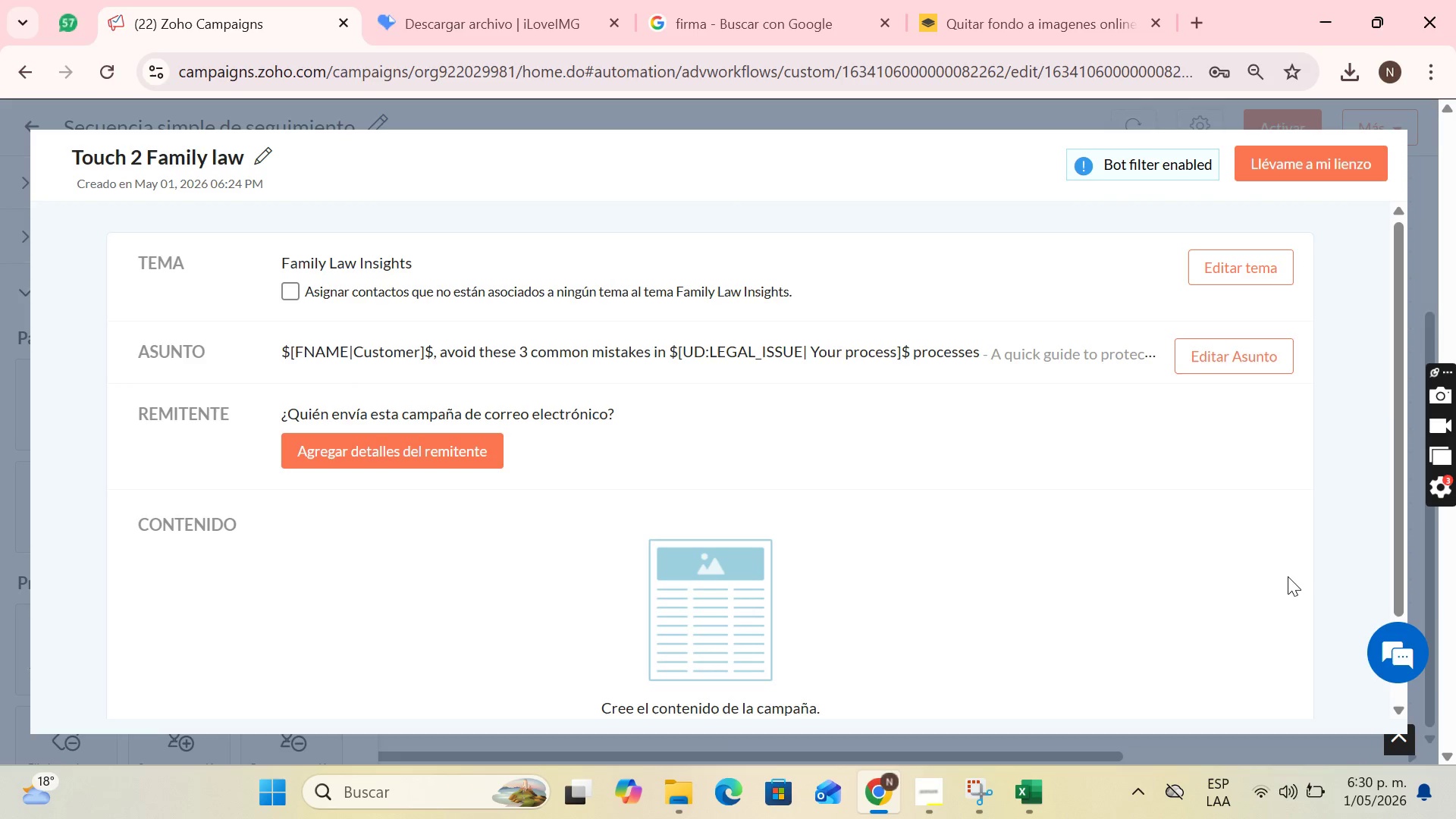 
wait(5.3)
 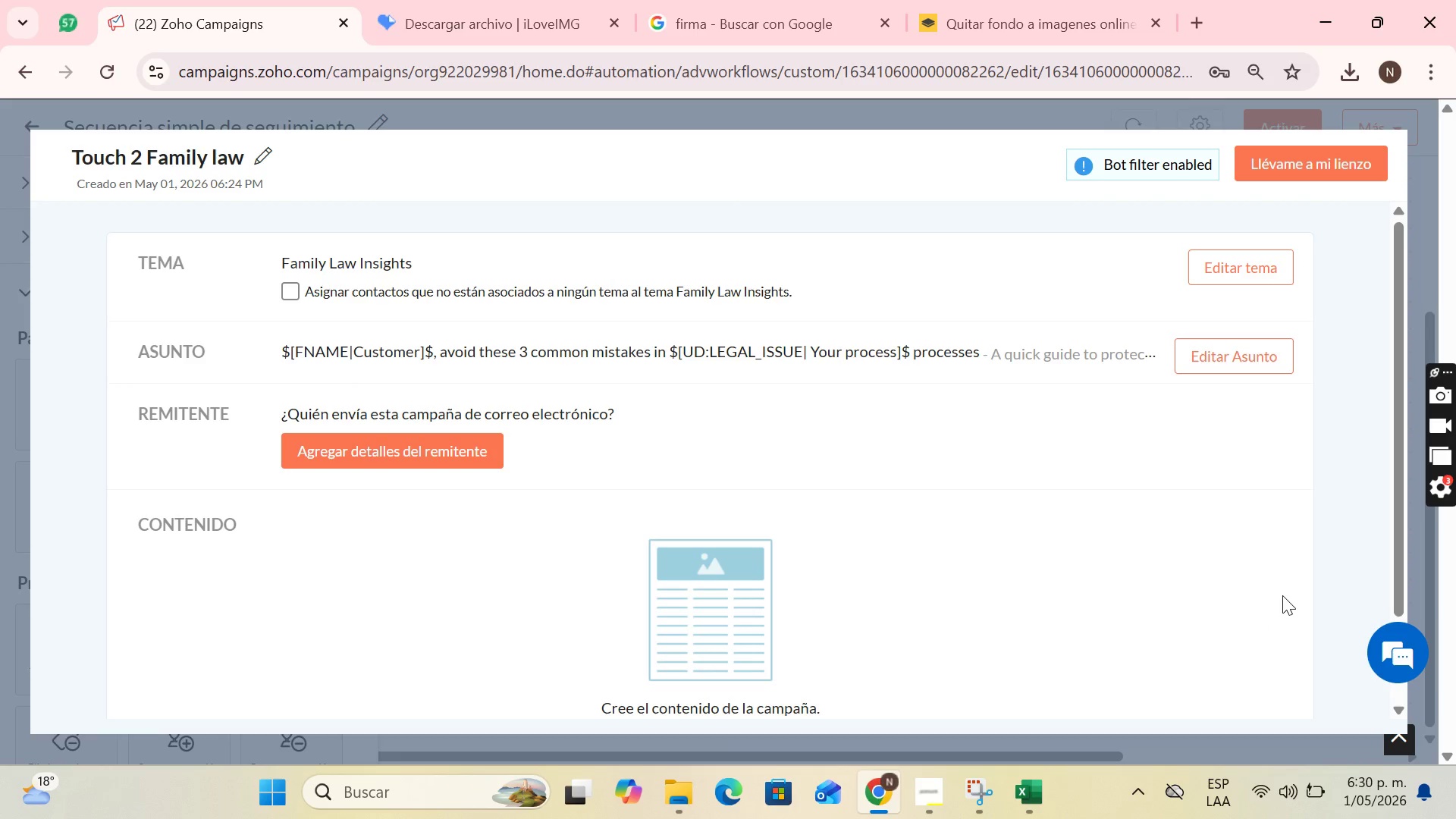 
scroll: coordinate [608, 665], scroll_direction: down, amount: 2.0
 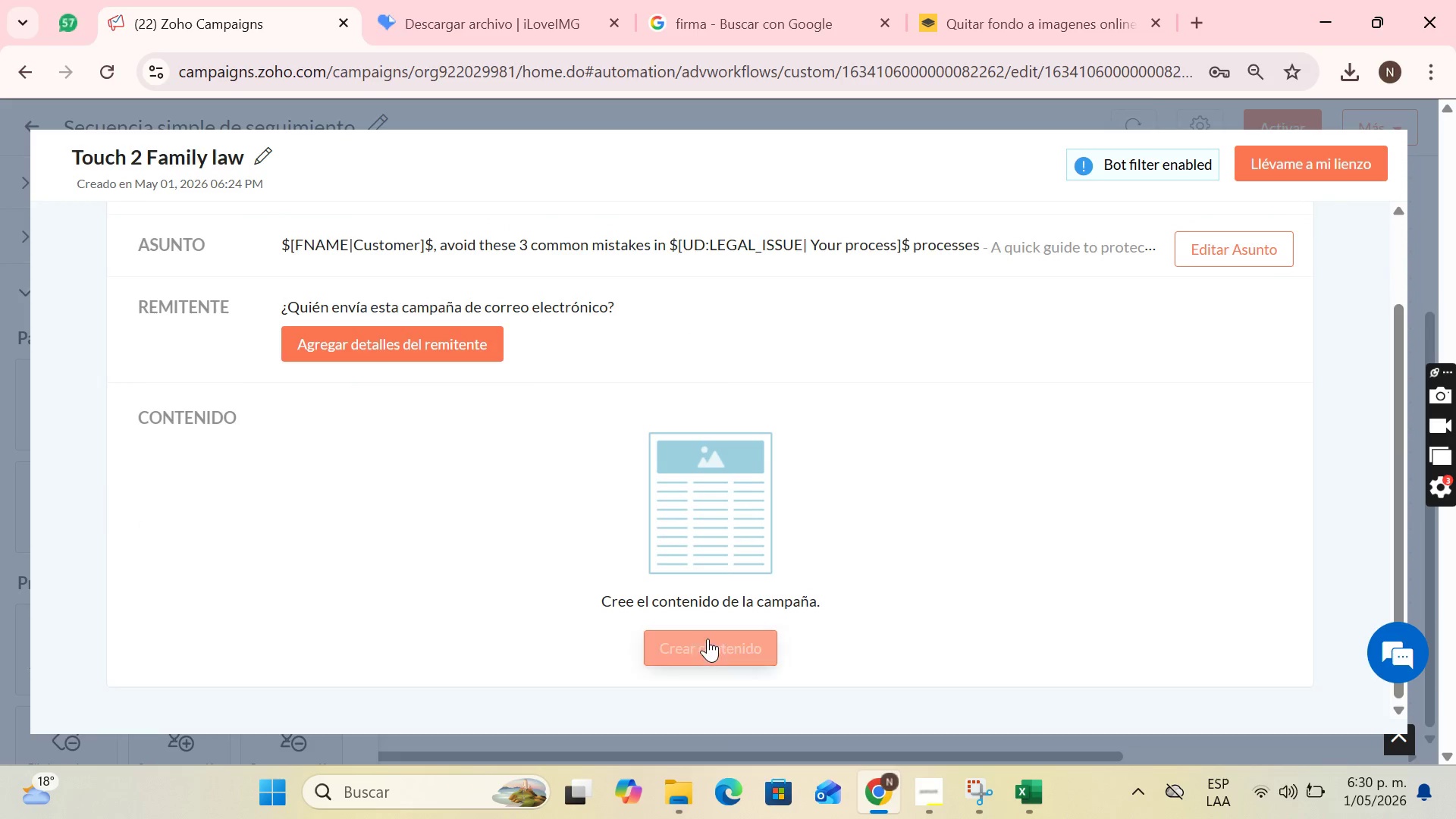 
left_click([706, 641])
 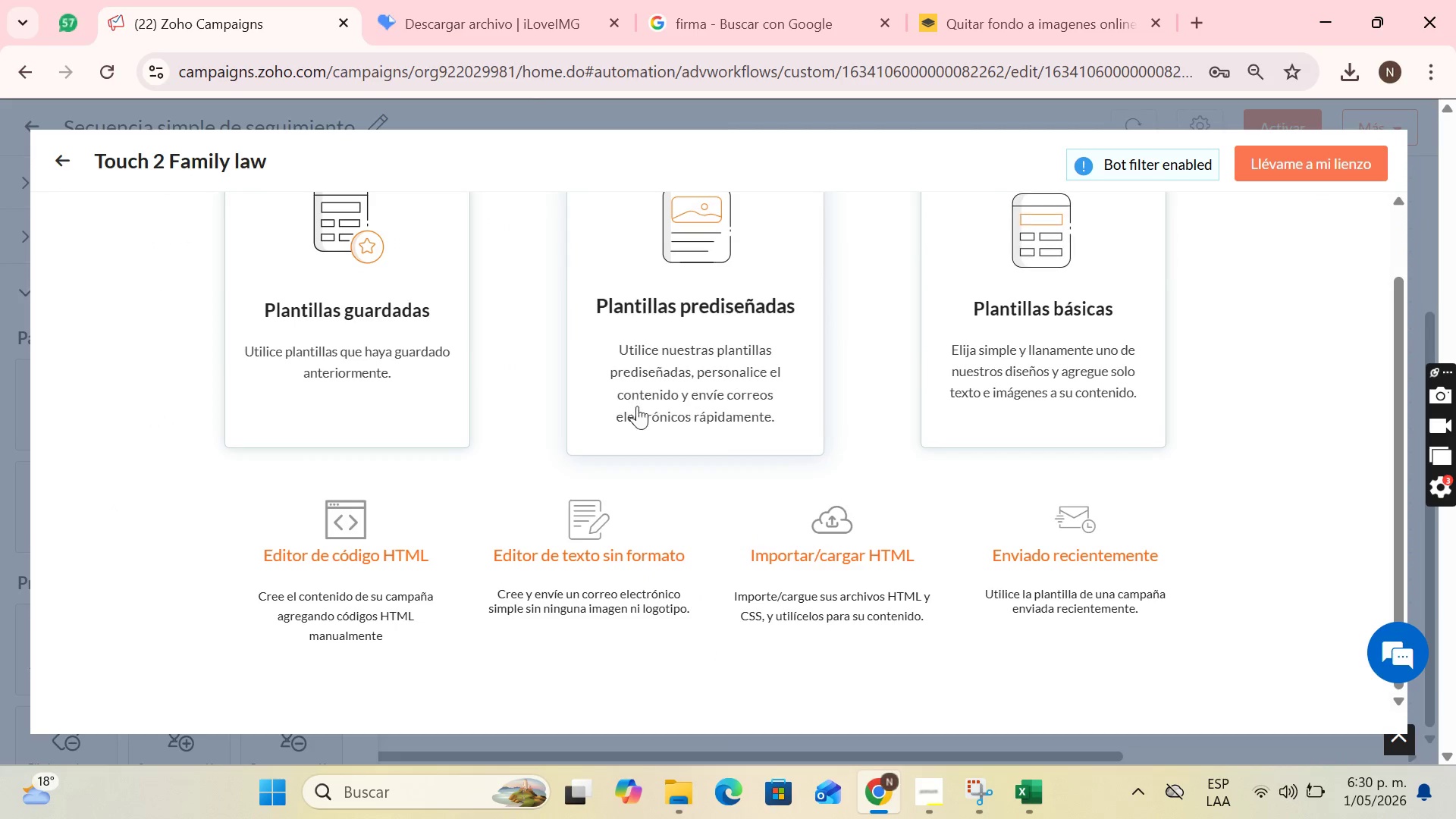 
left_click([381, 284])
 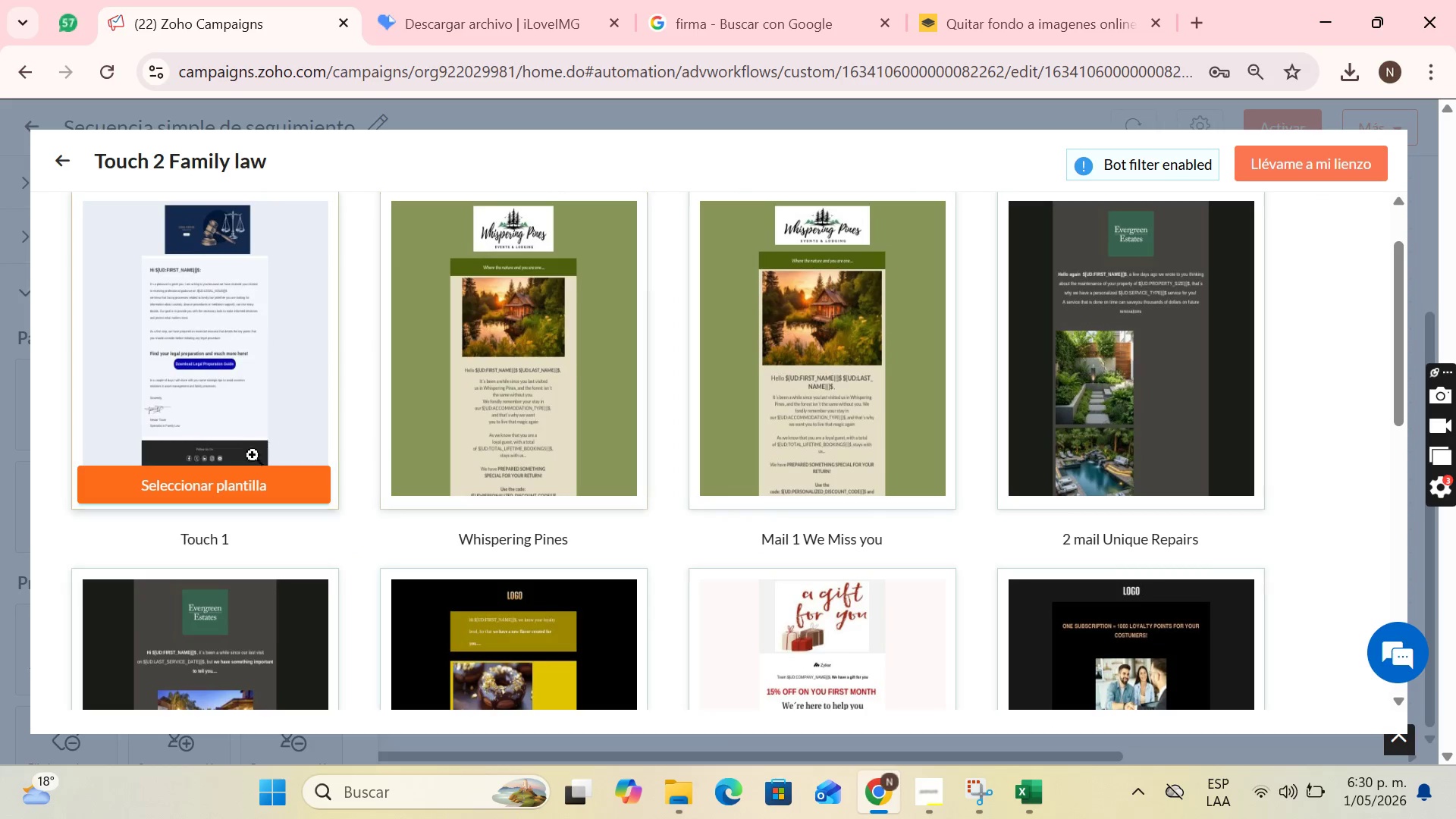 
left_click([231, 485])
 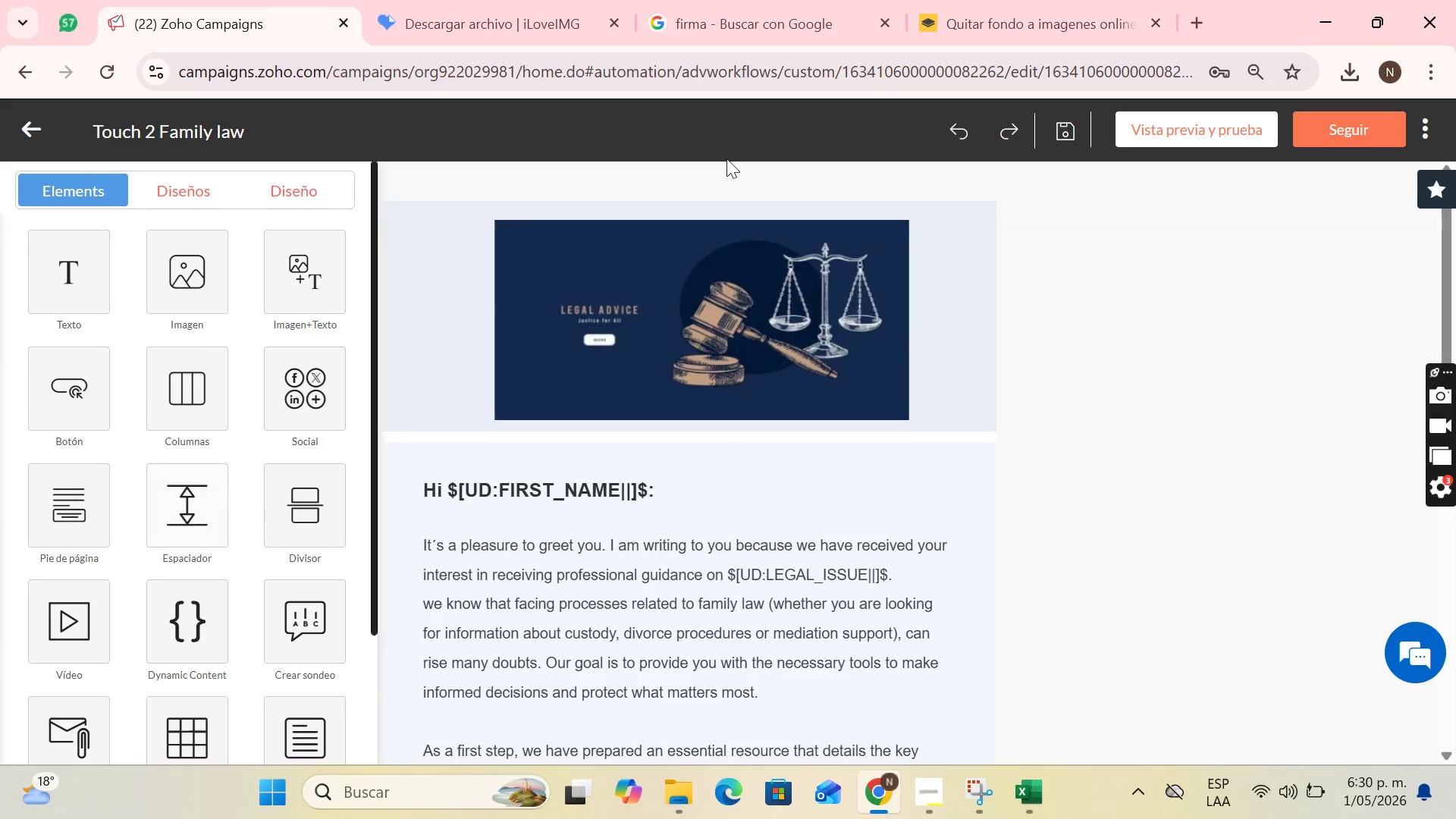 
wait(5.28)
 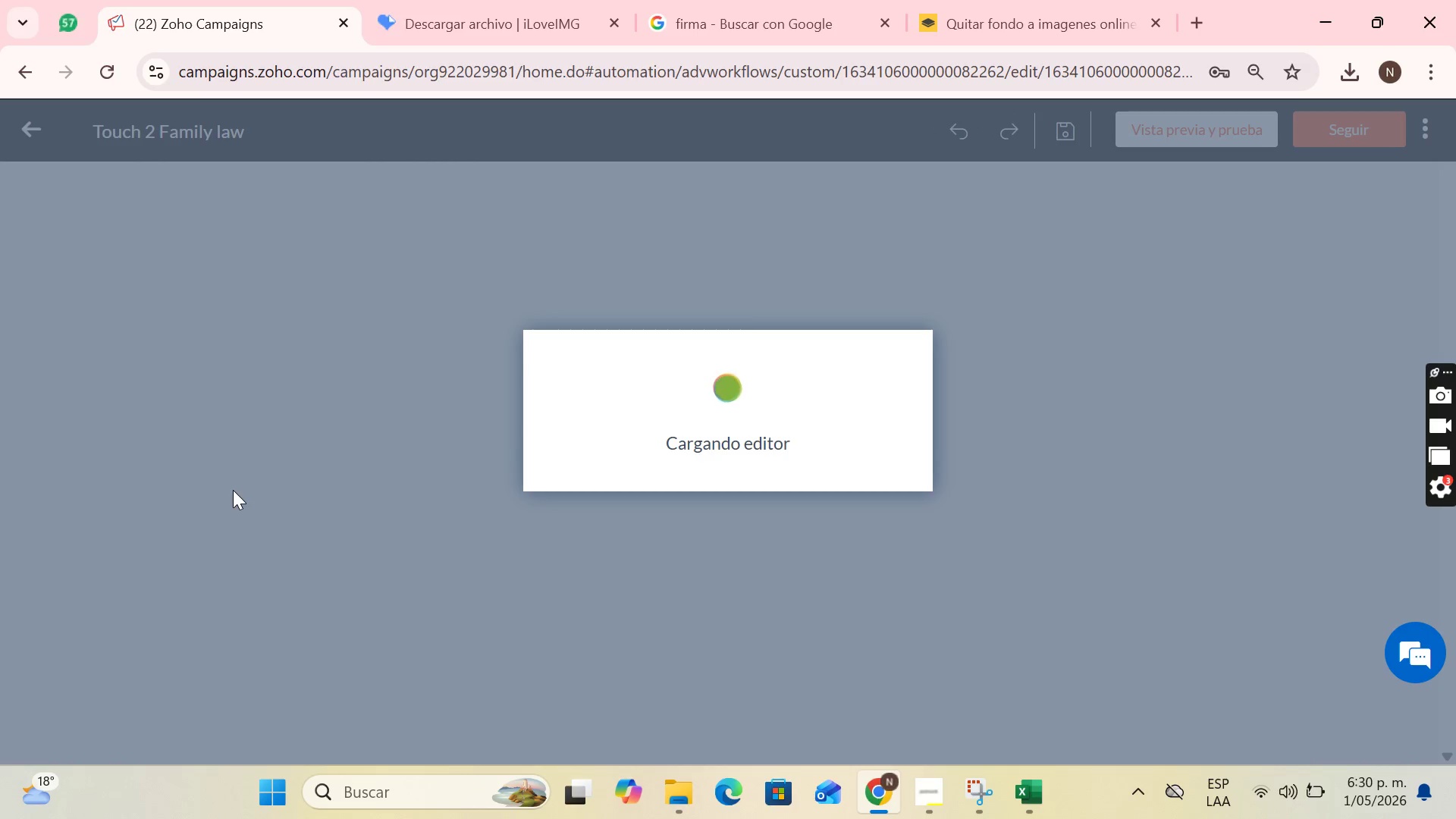 
scroll: coordinate [989, 316], scroll_direction: up, amount: 1.0
 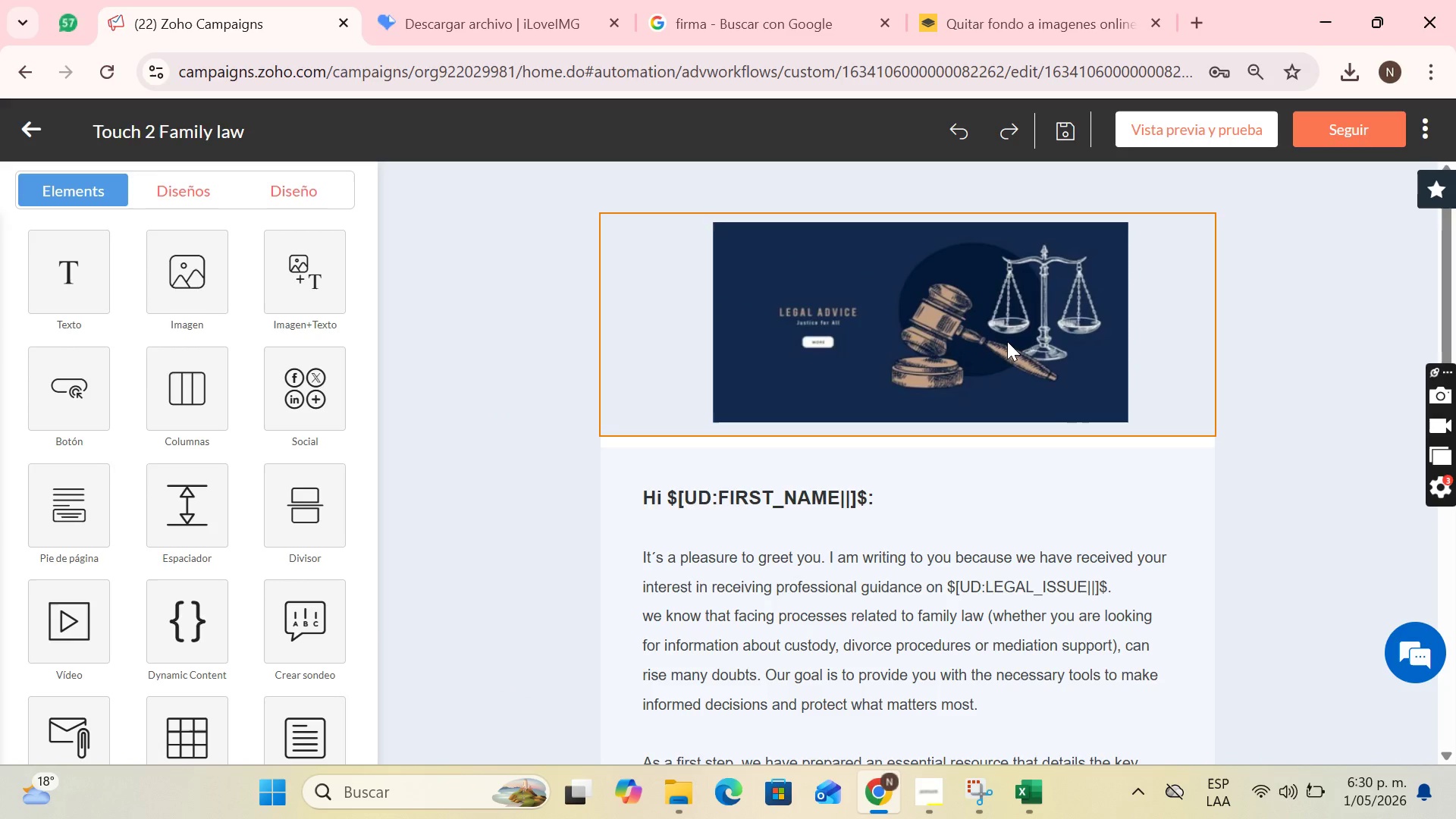 
scroll: coordinate [971, 424], scroll_direction: down, amount: 2.0
 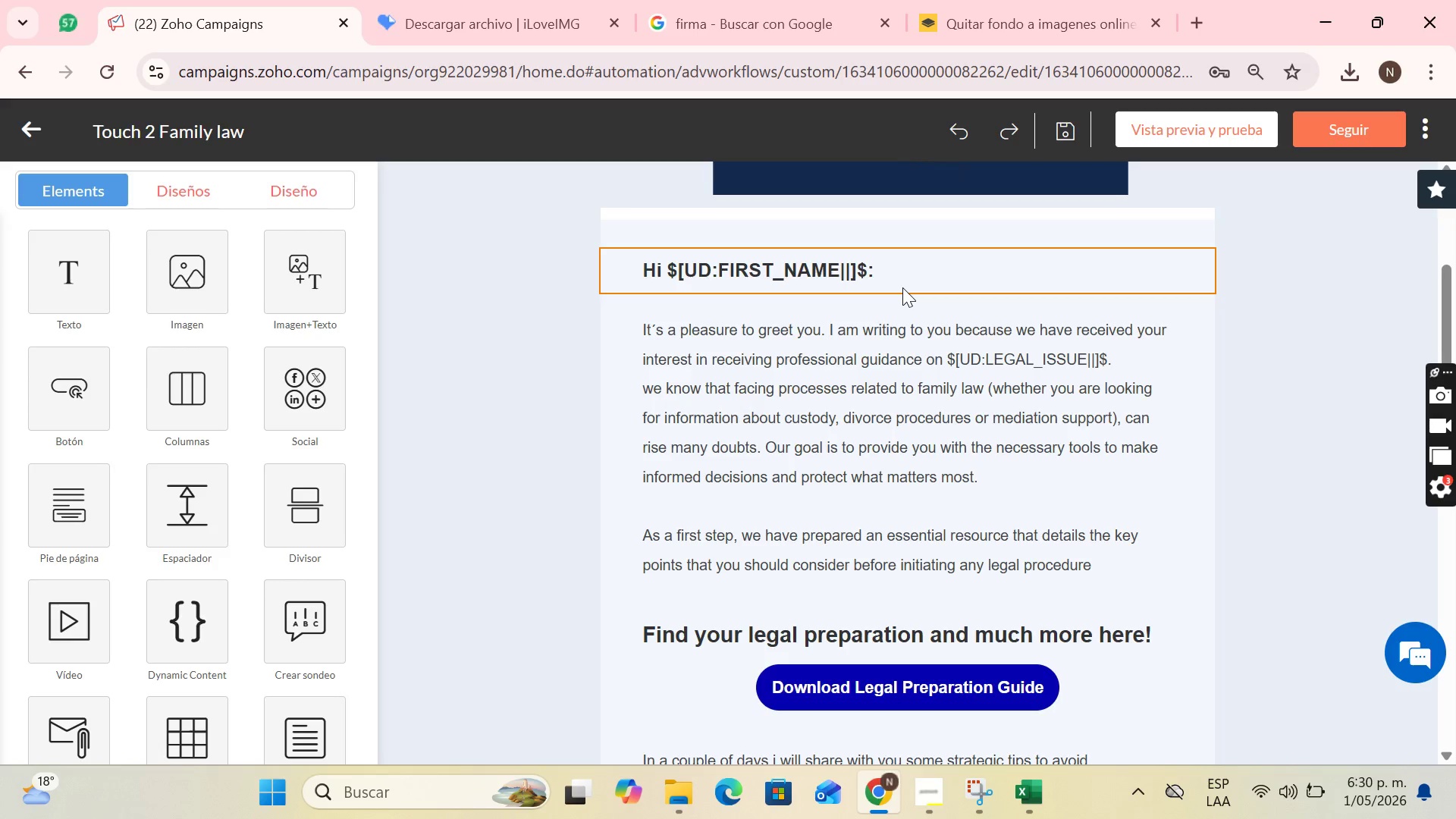 
wait(6.26)
 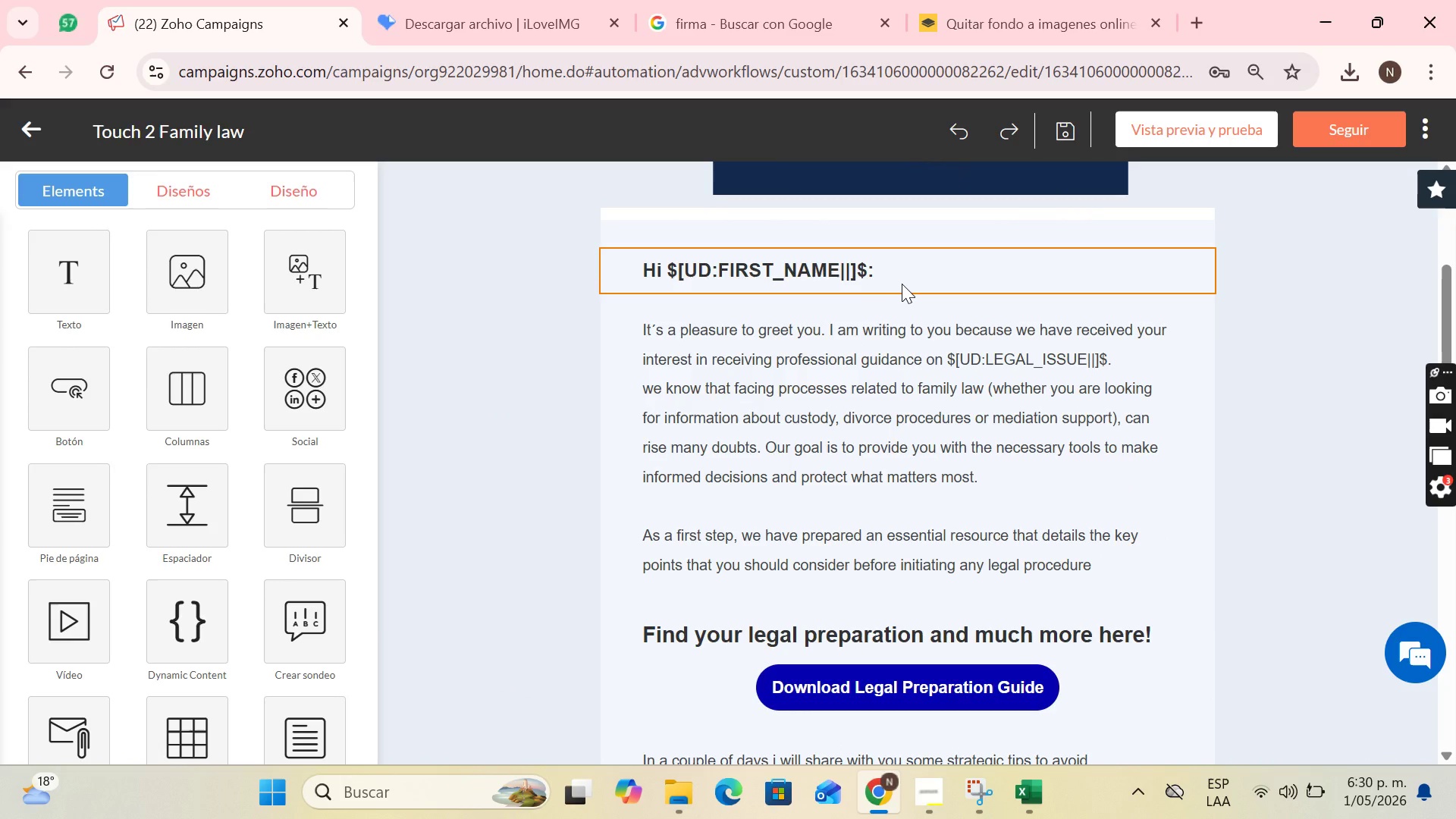 
left_click([841, 277])
 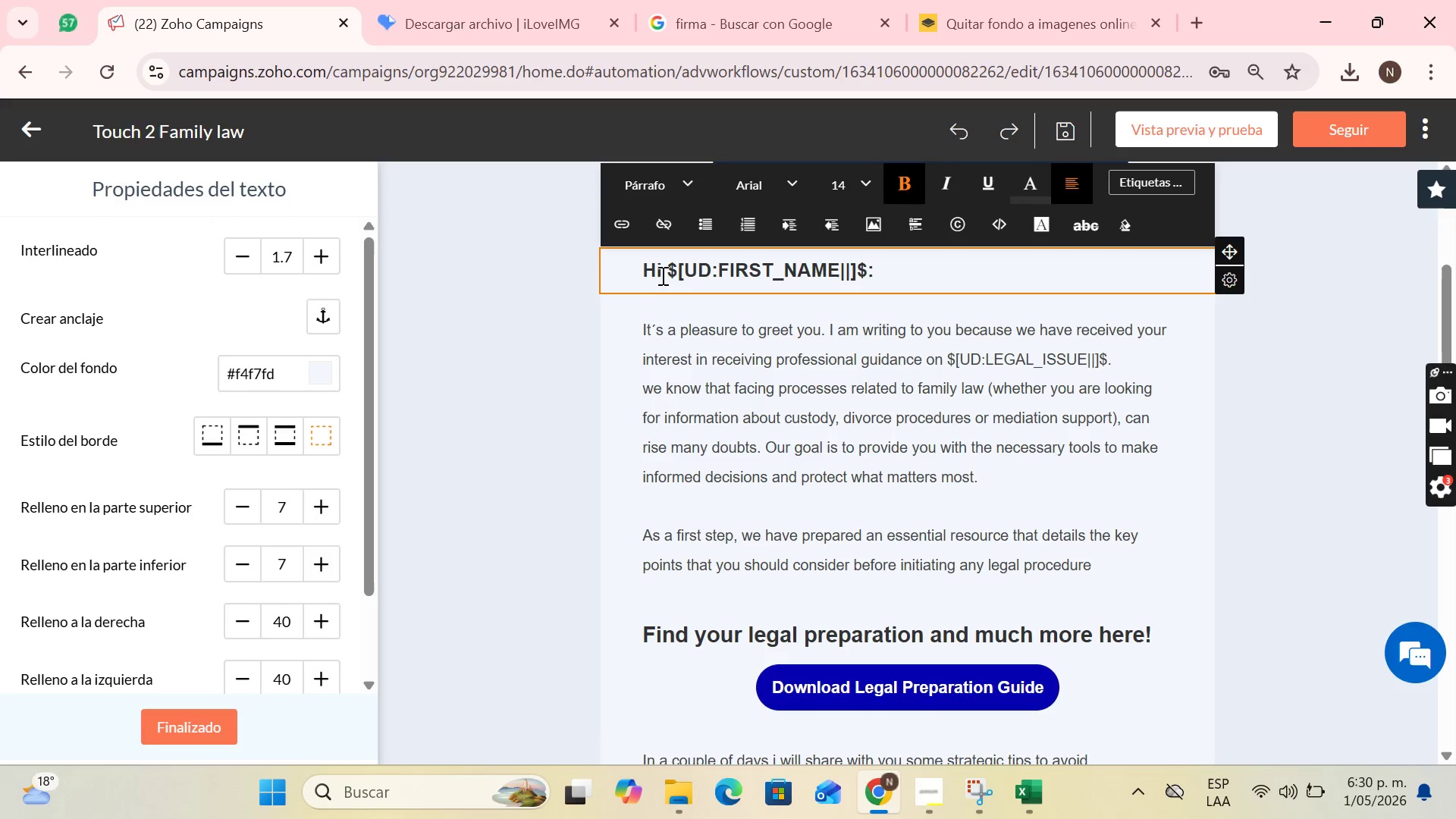 
left_click([663, 275])
 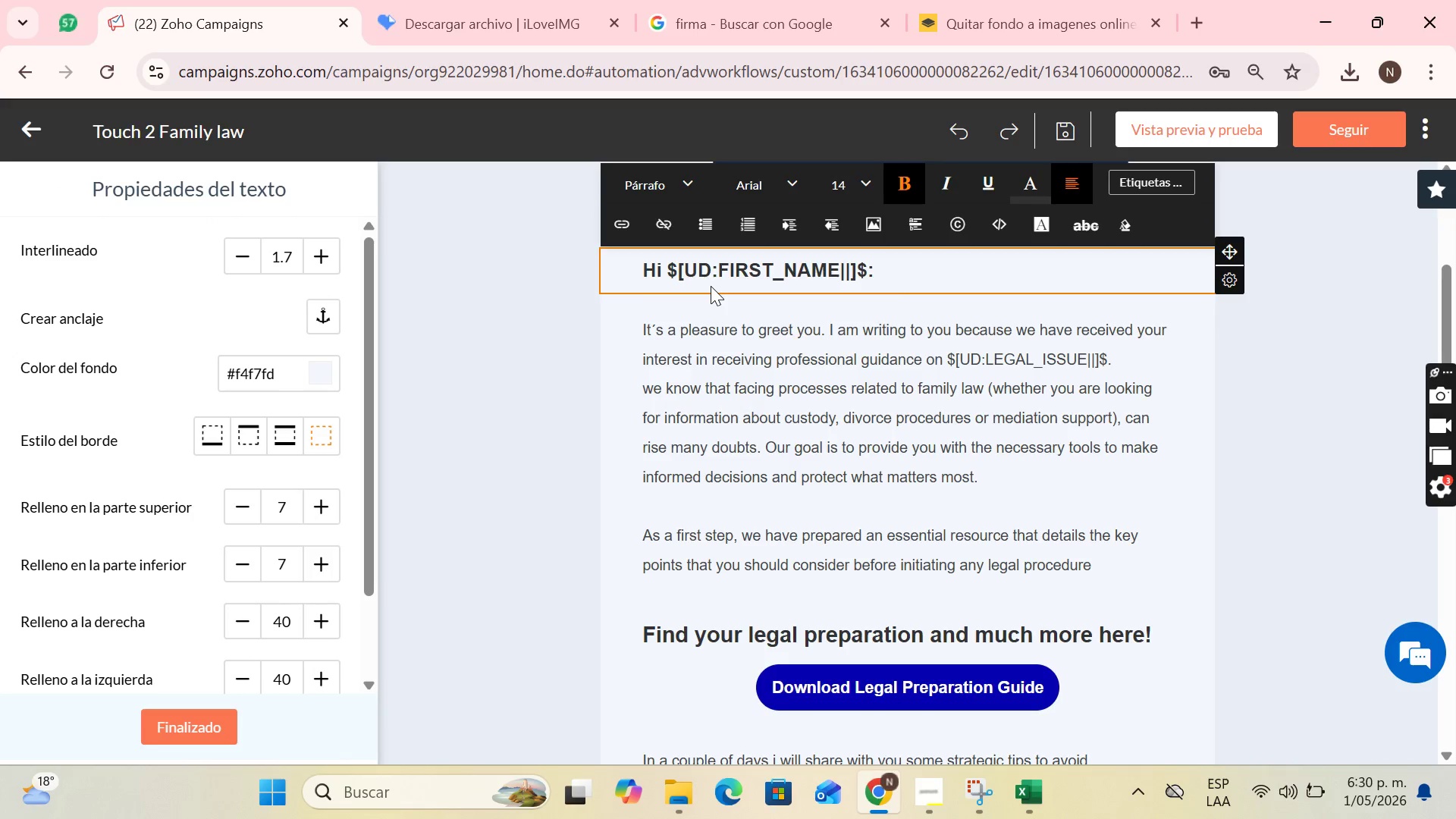 
type( aga)
key(Backspace)
key(Backspace)
key(Backspace)
key(Backspace)
key(Backspace)
type(ello again)
 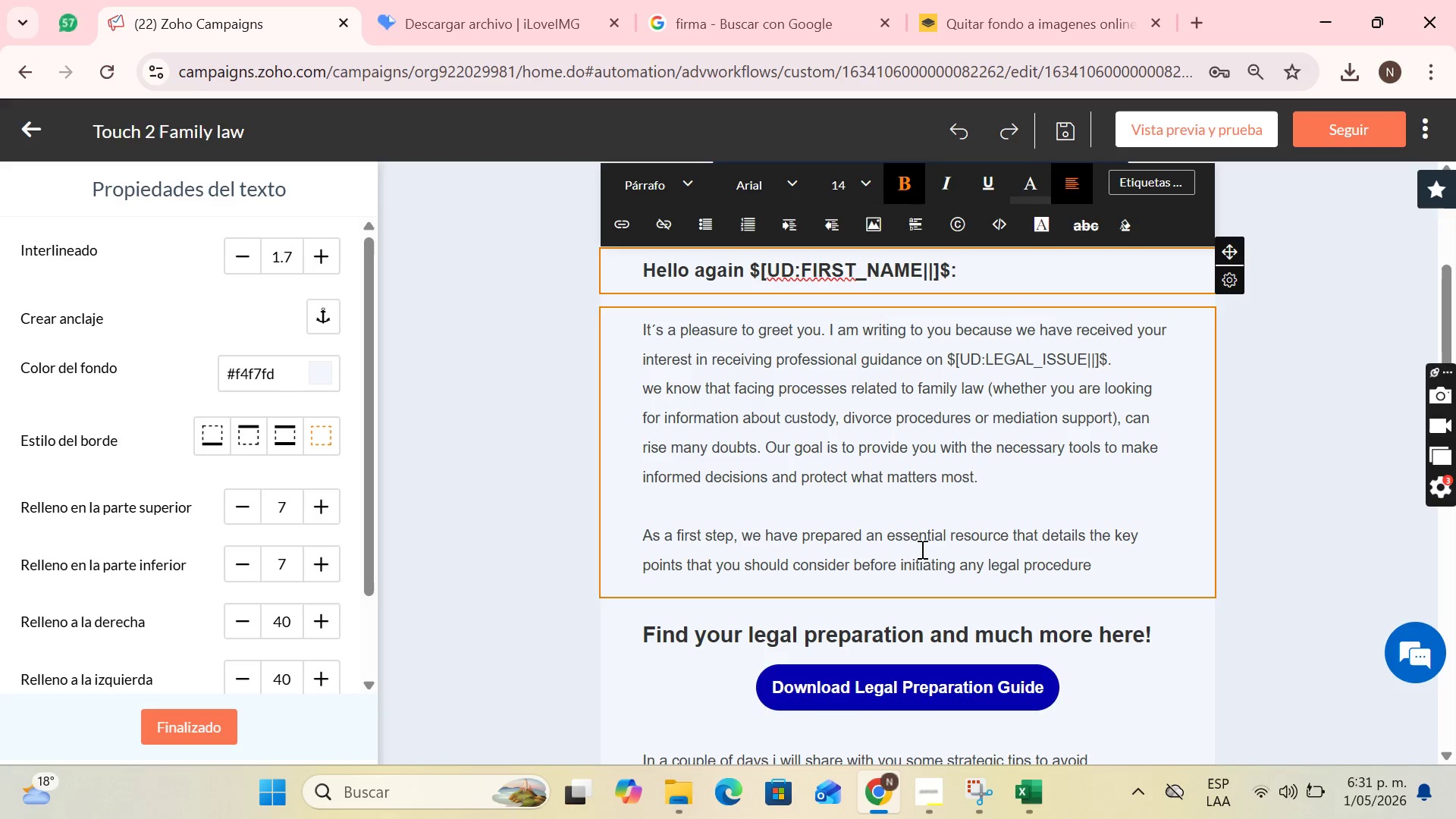 
wait(45.83)
 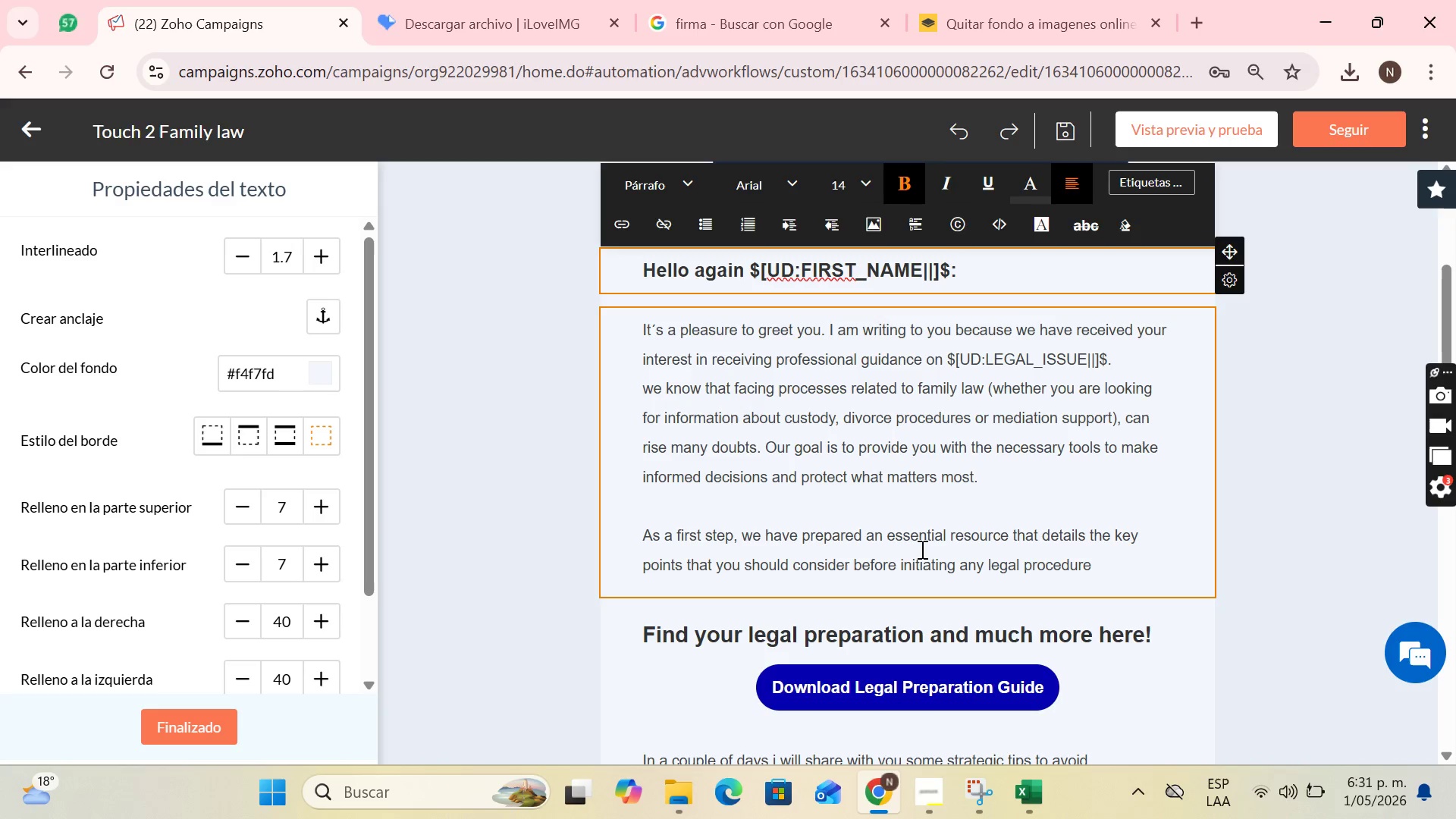 
left_click([1101, 563])
 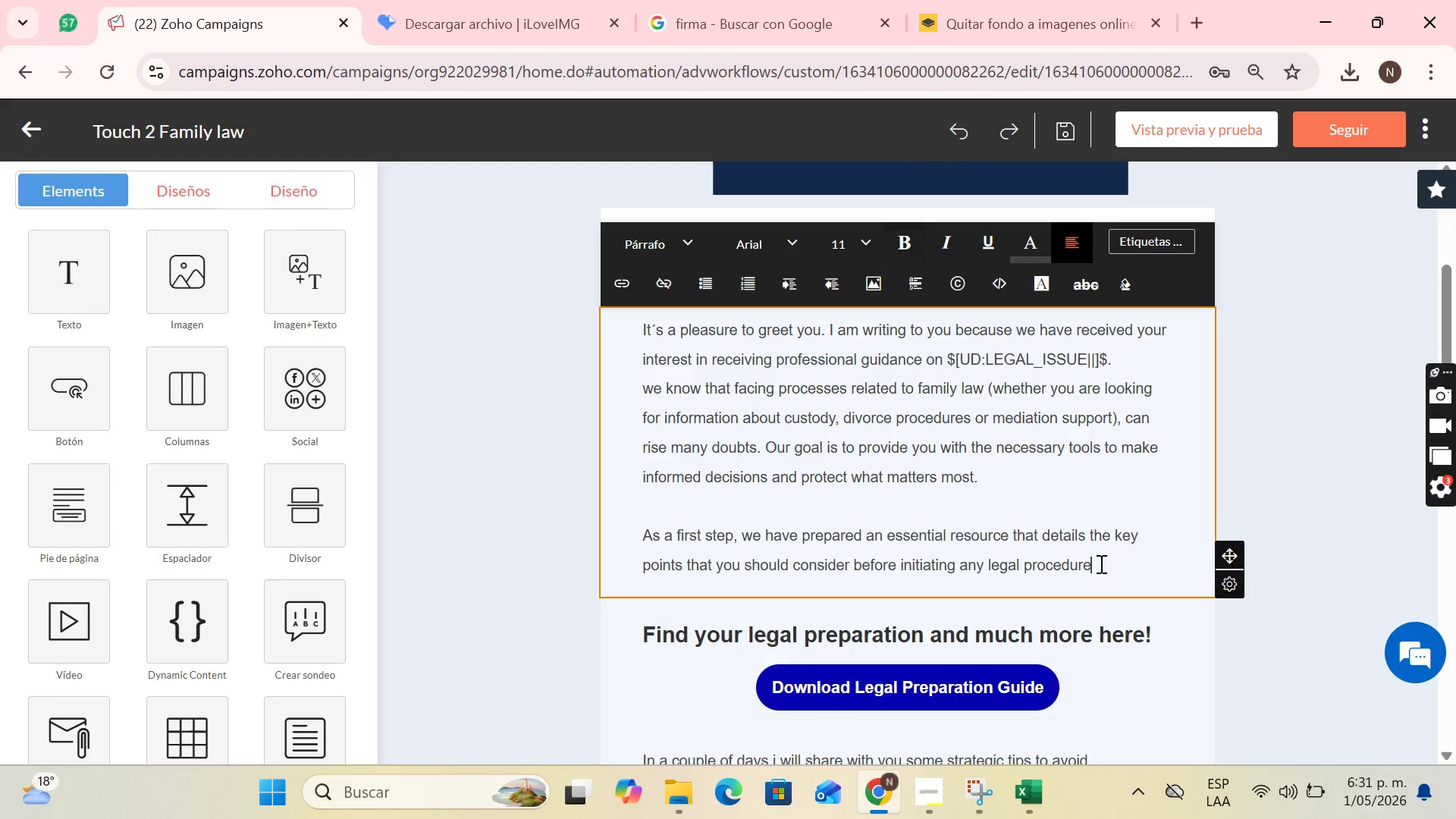 
left_click_drag(start_coordinate=[1099, 565], to_coordinate=[668, 311])
 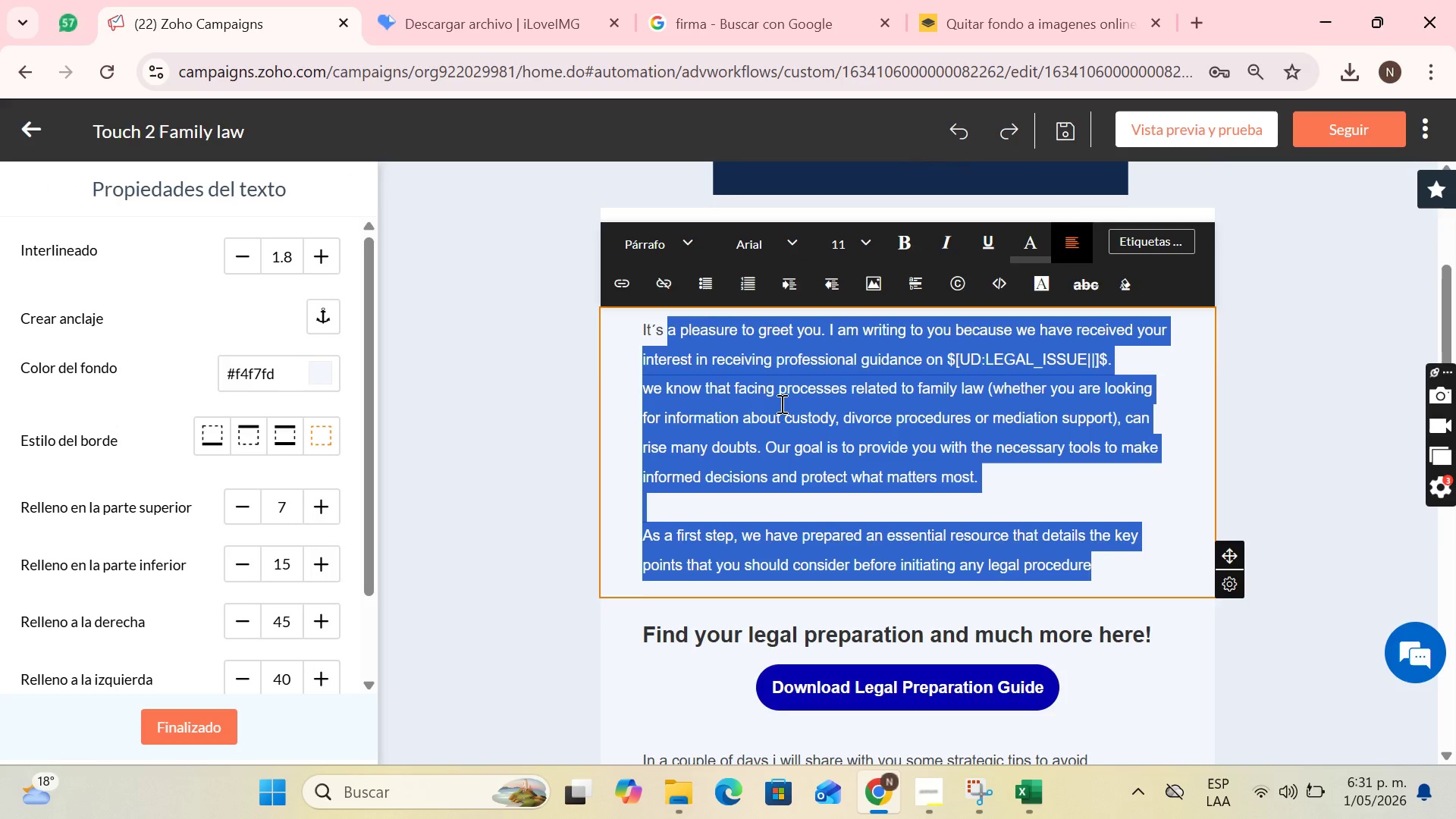 
key(Backspace)
 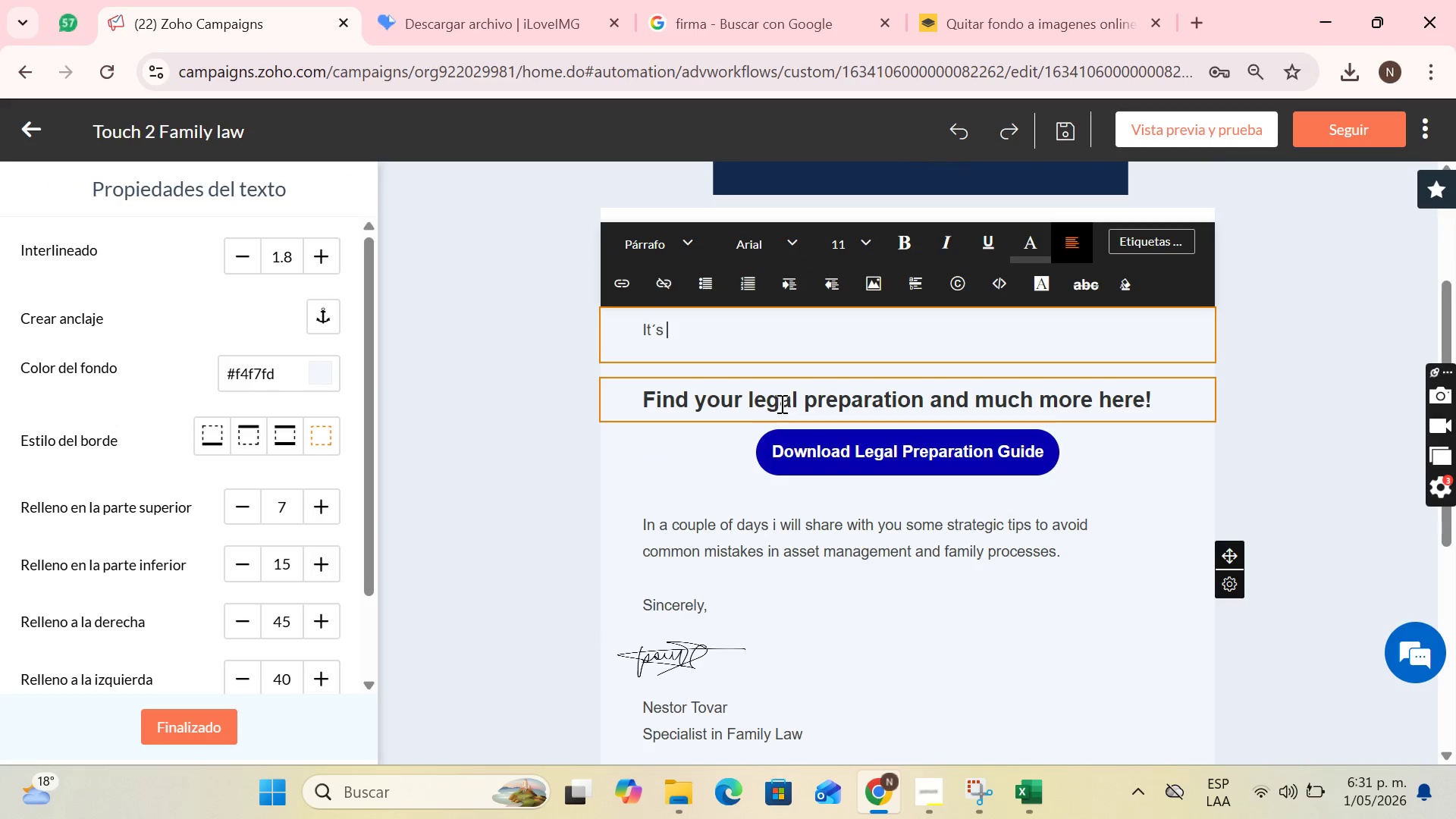 
key(Backspace)
 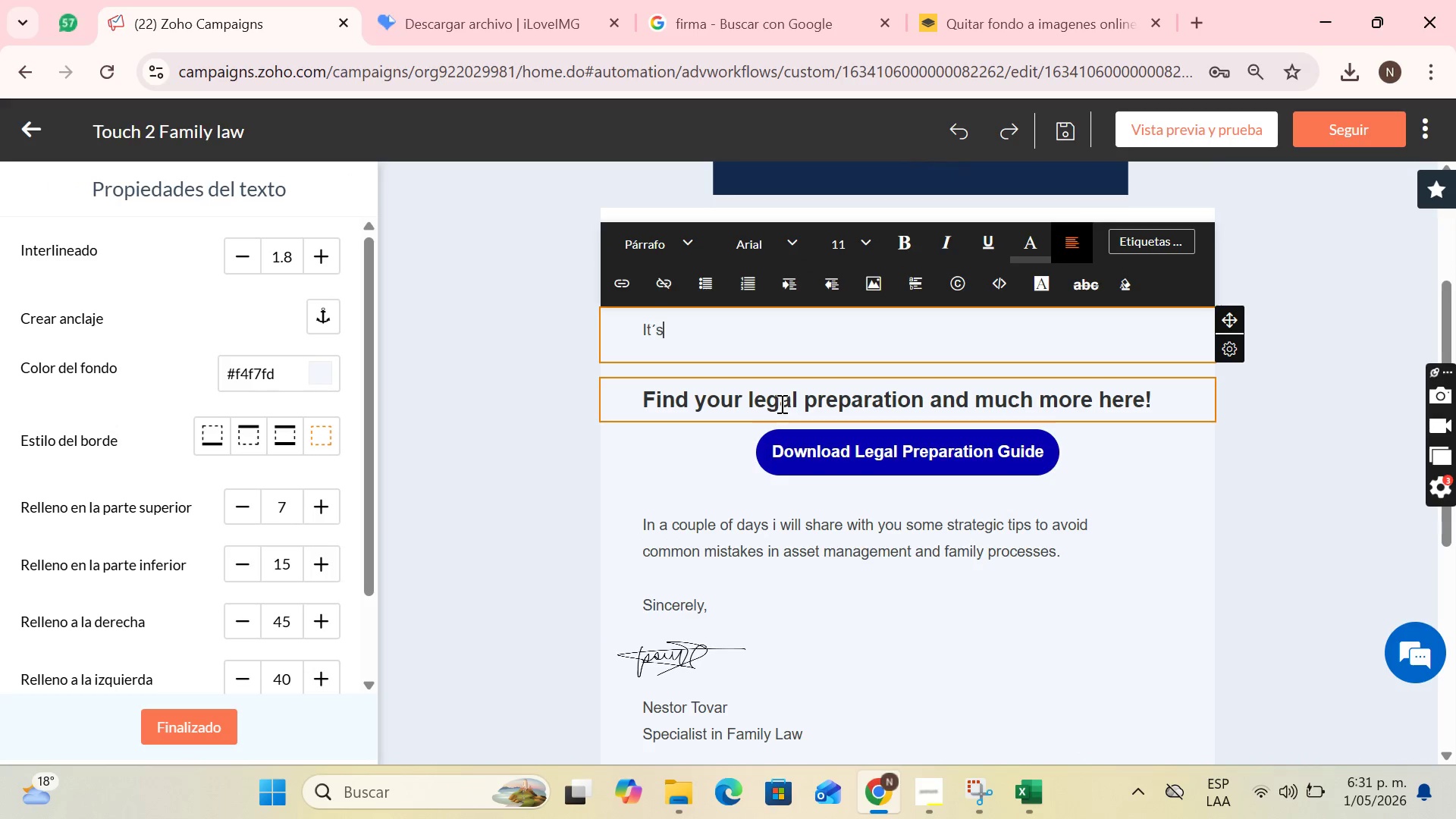 
key(Backspace)
 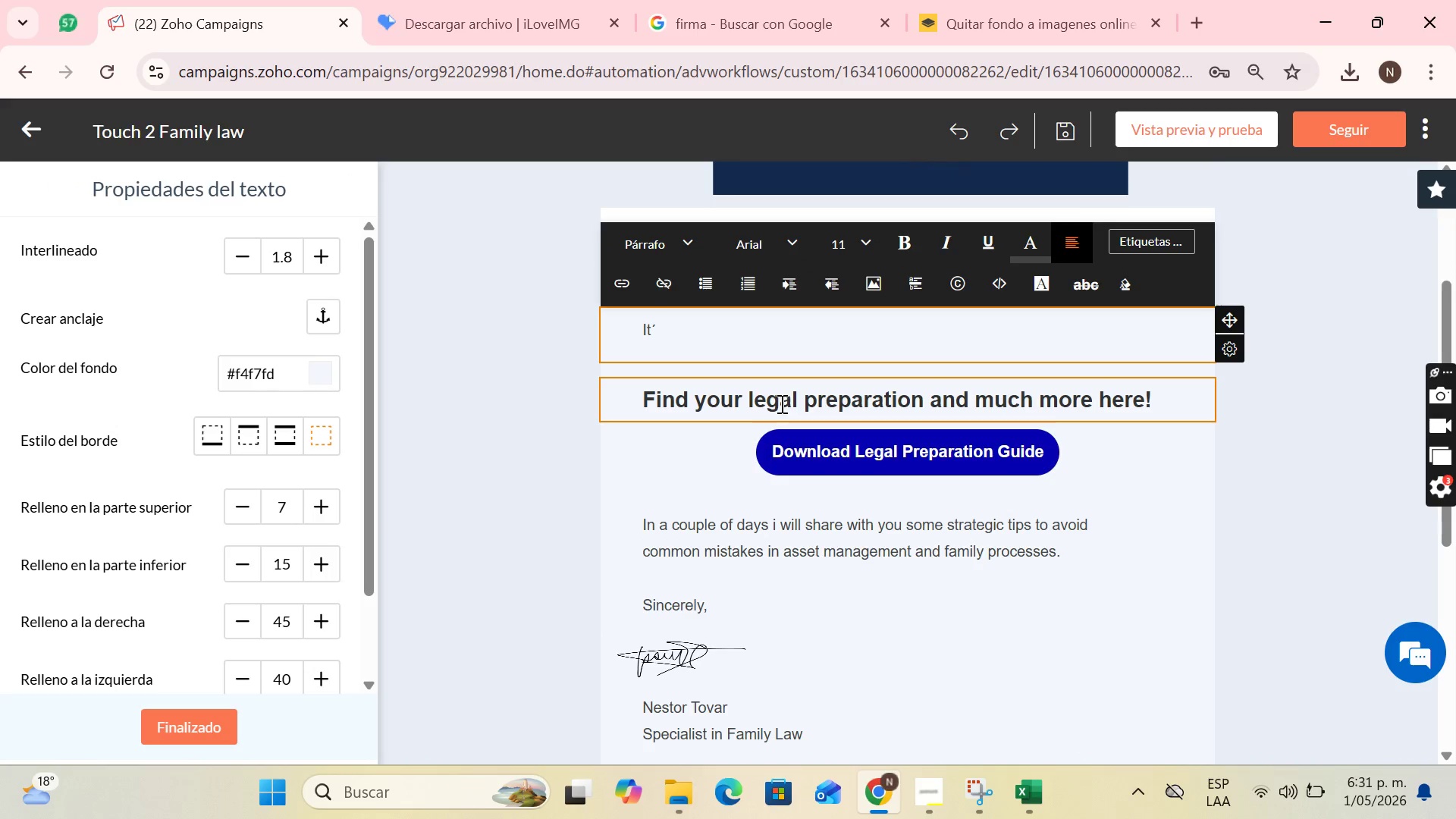 
key(Backspace)
 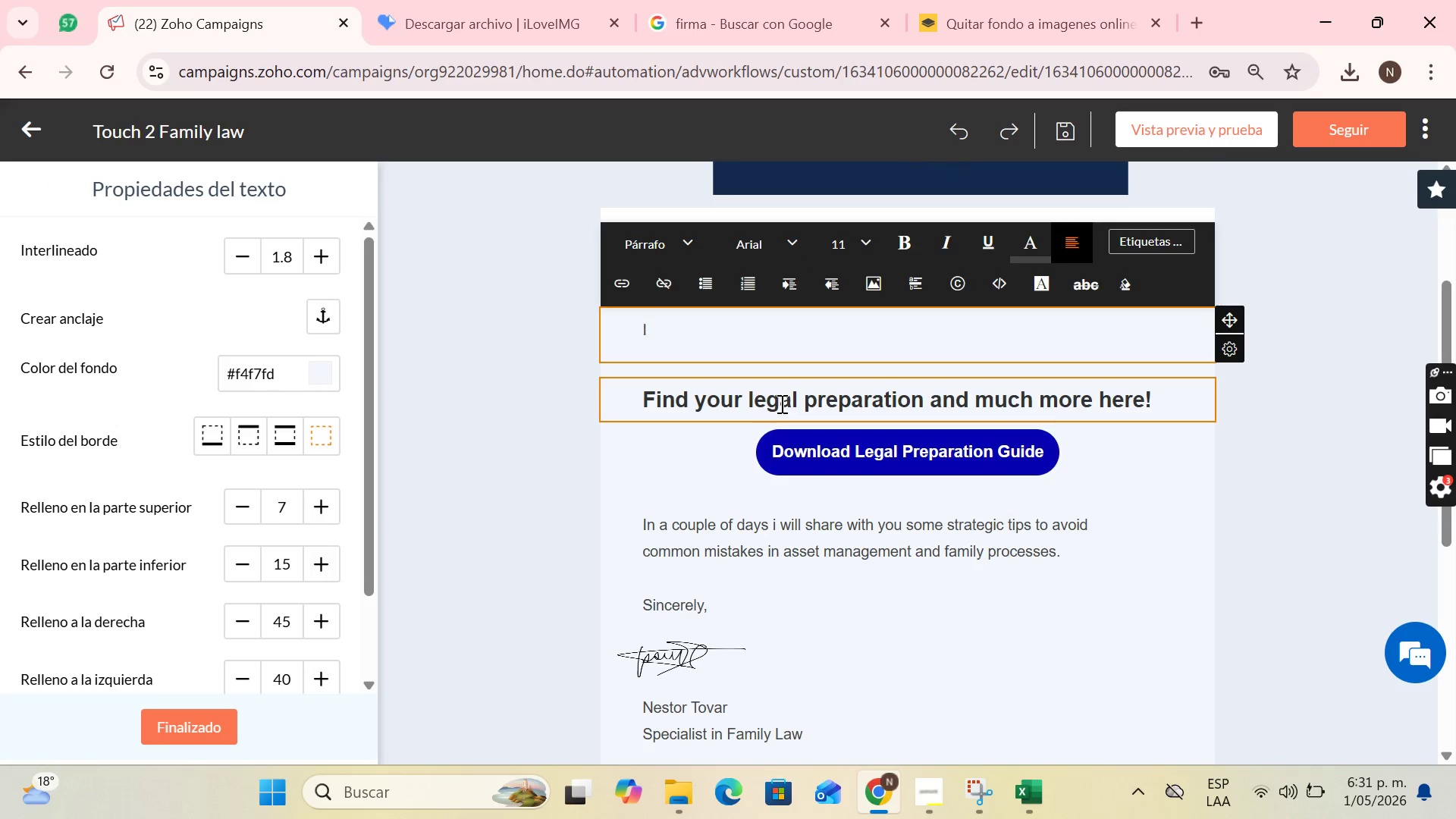 
key(Backspace)
 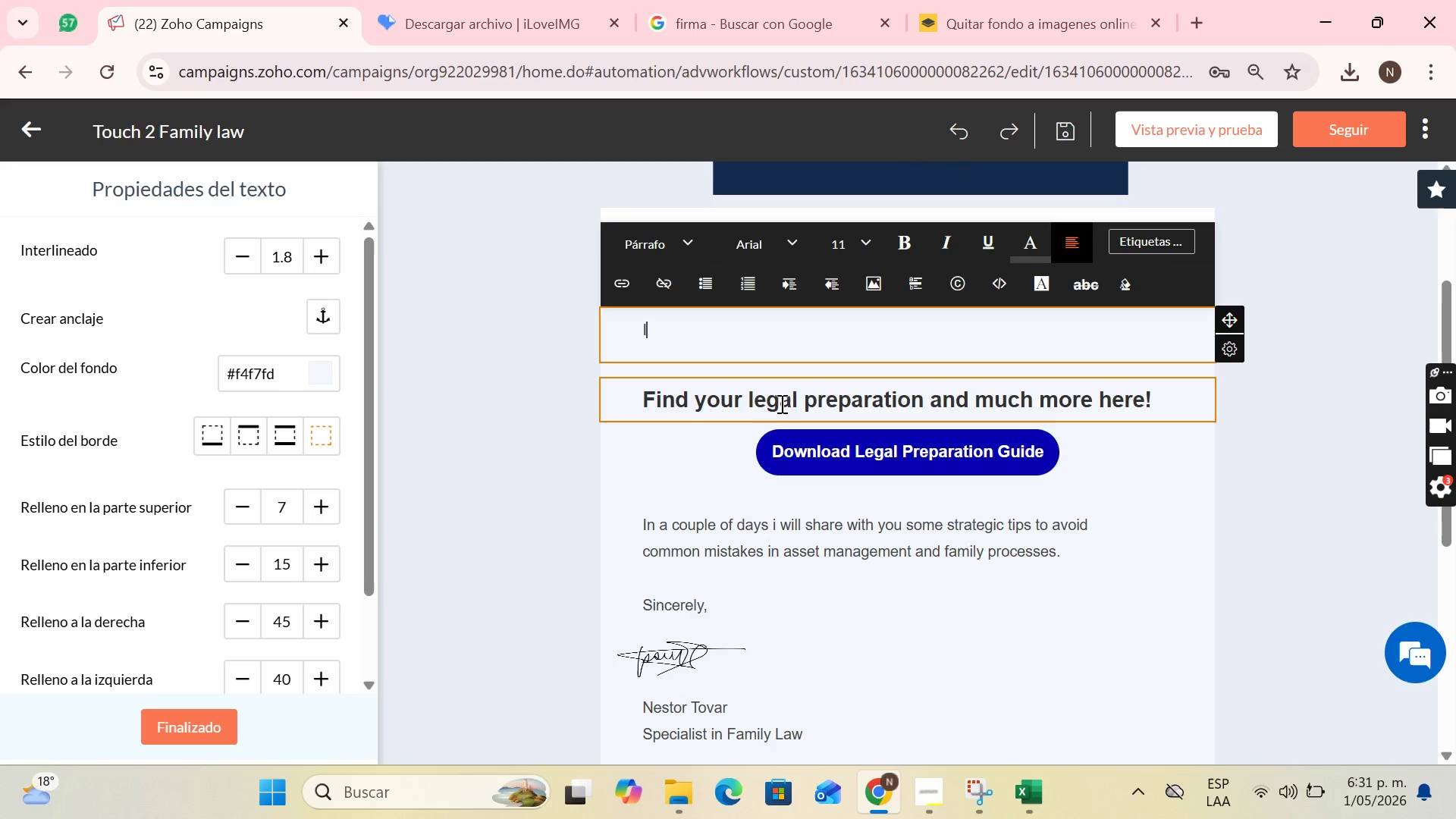 
wait(7.36)
 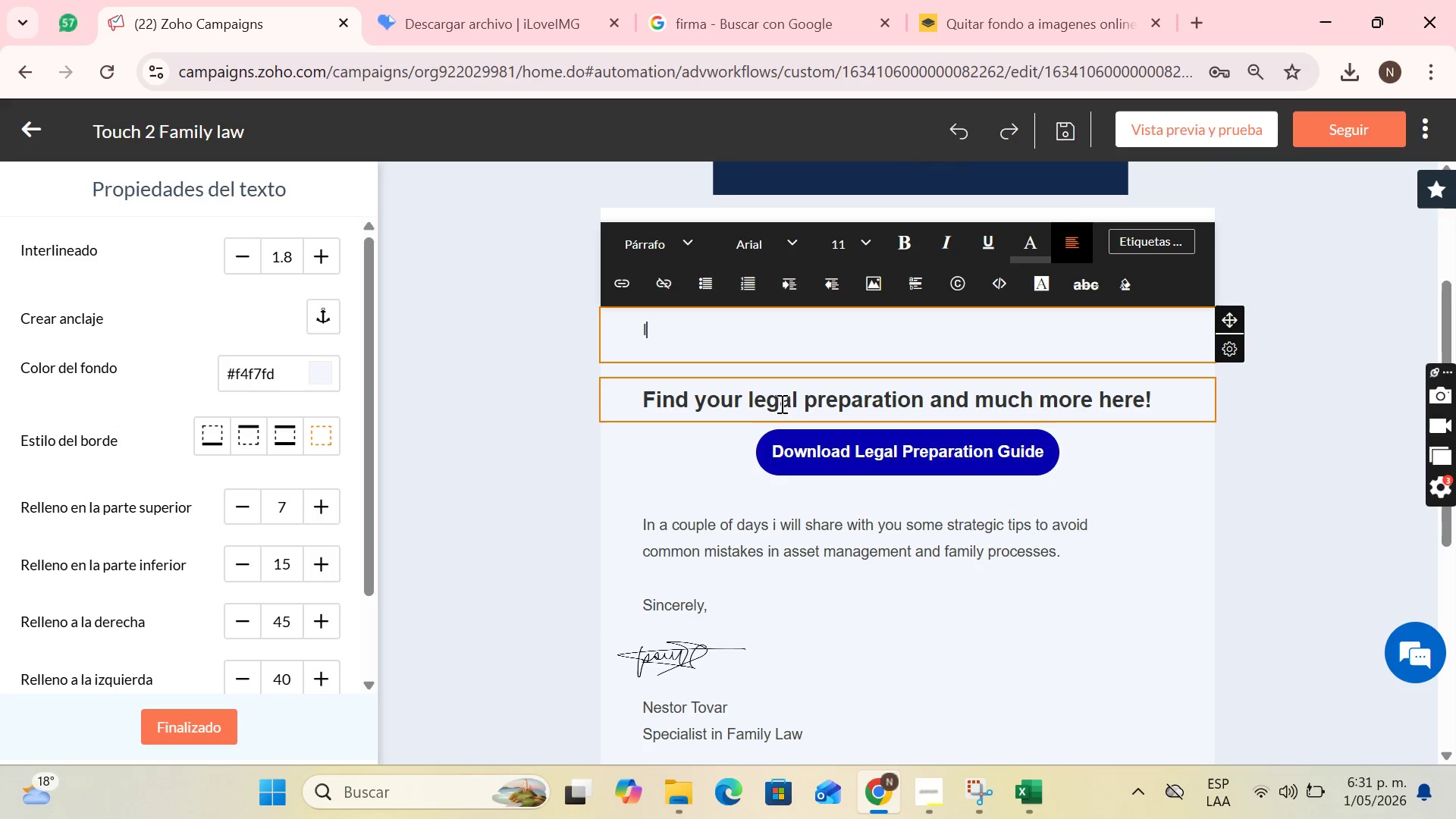 
type( hope that )
 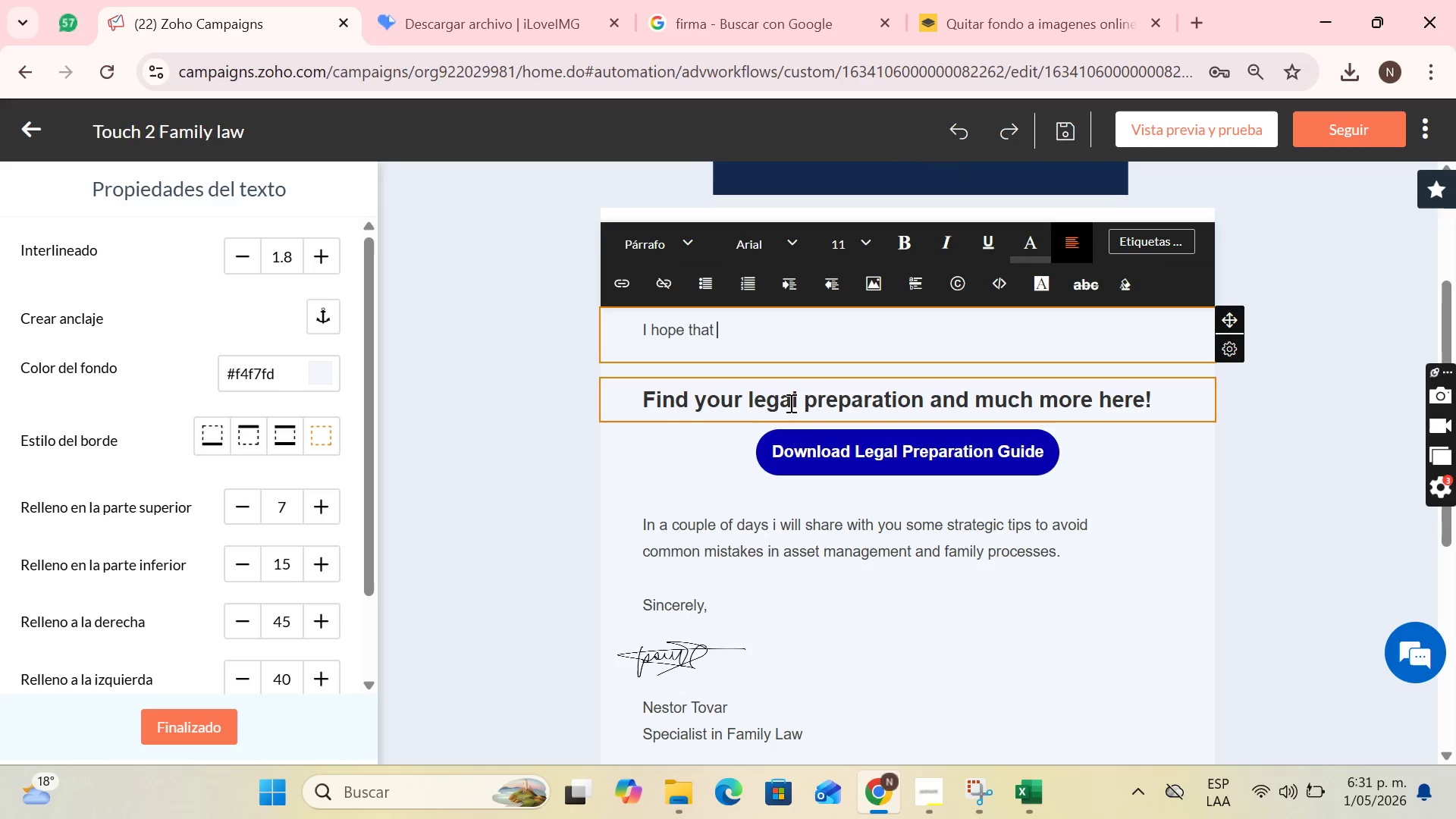 
type(the preparation guide I sent you a couple of days ago has been very useful to you to guide your case of )
 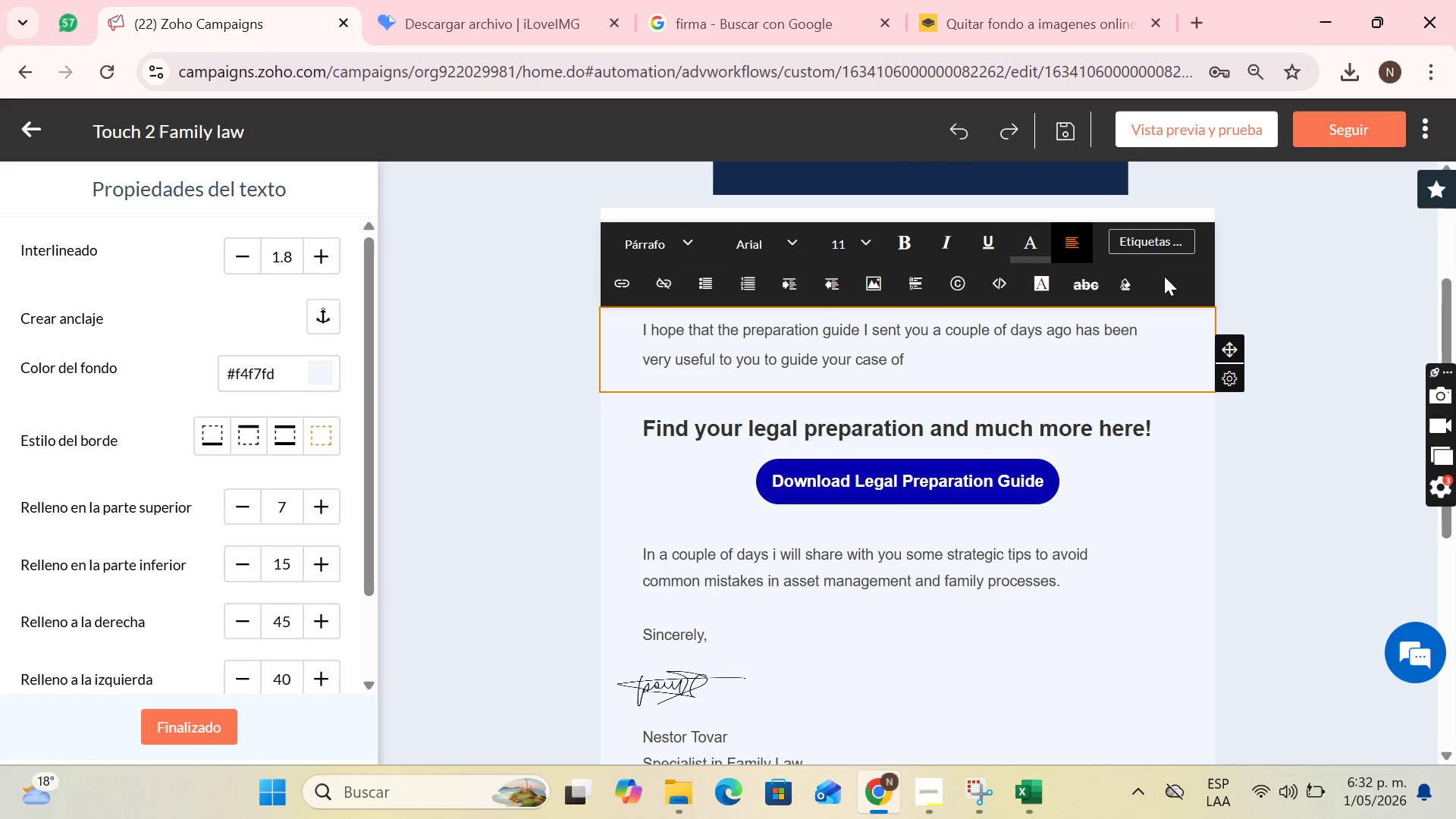 
left_click([1159, 239])
 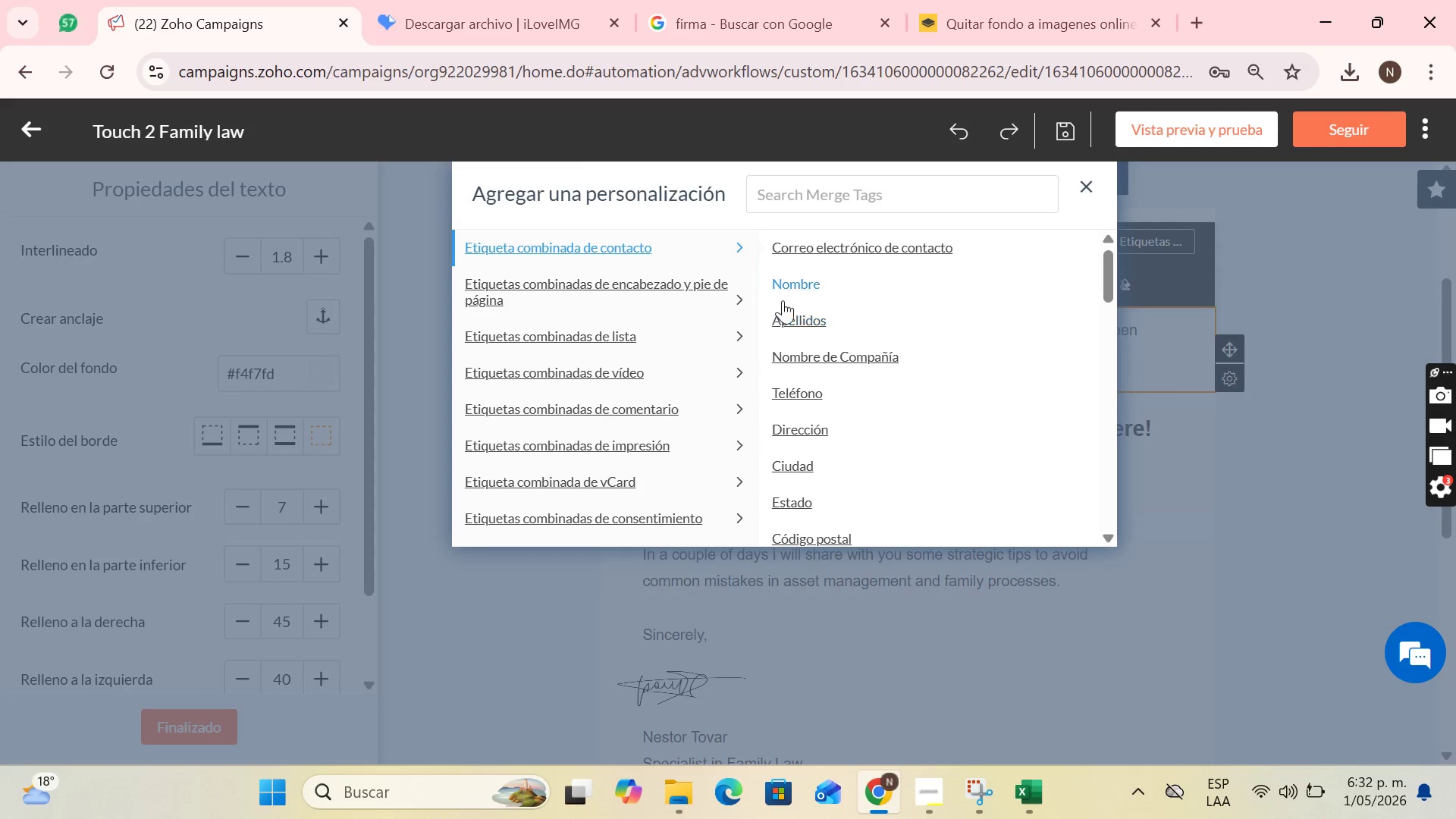 
scroll: coordinate [940, 414], scroll_direction: down, amount: 13.0
 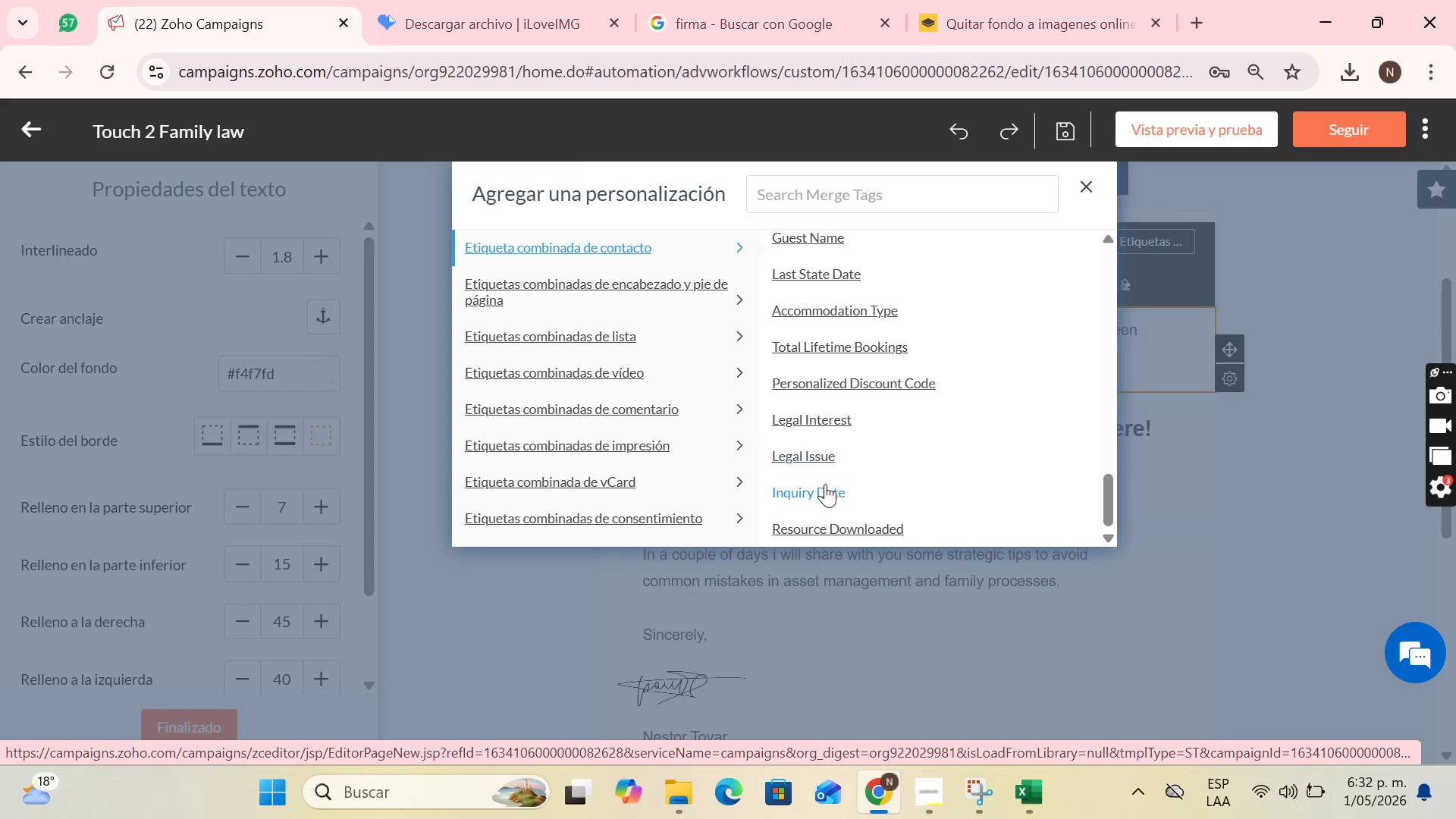 
left_click([805, 456])
 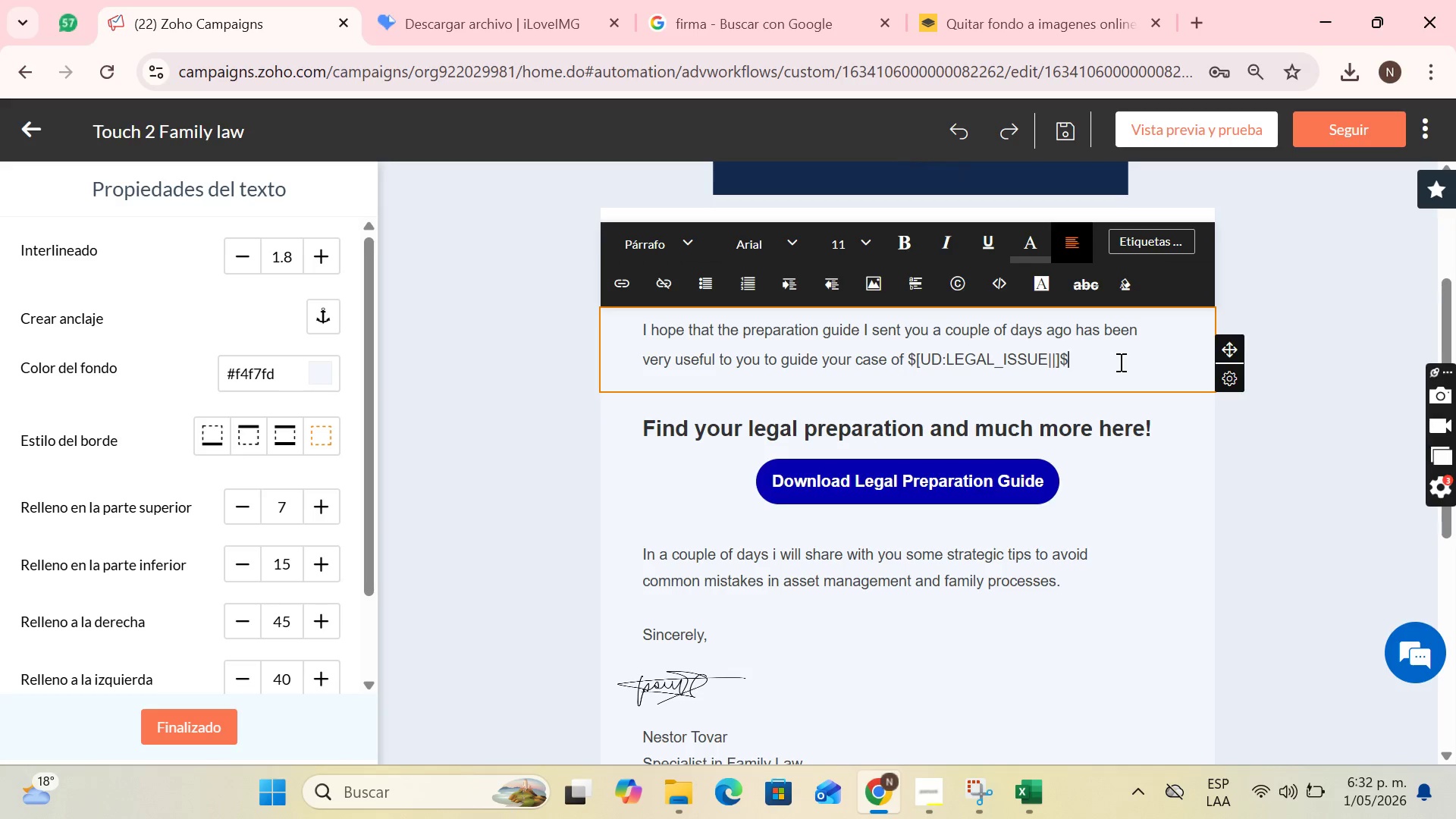 
key(Period)
 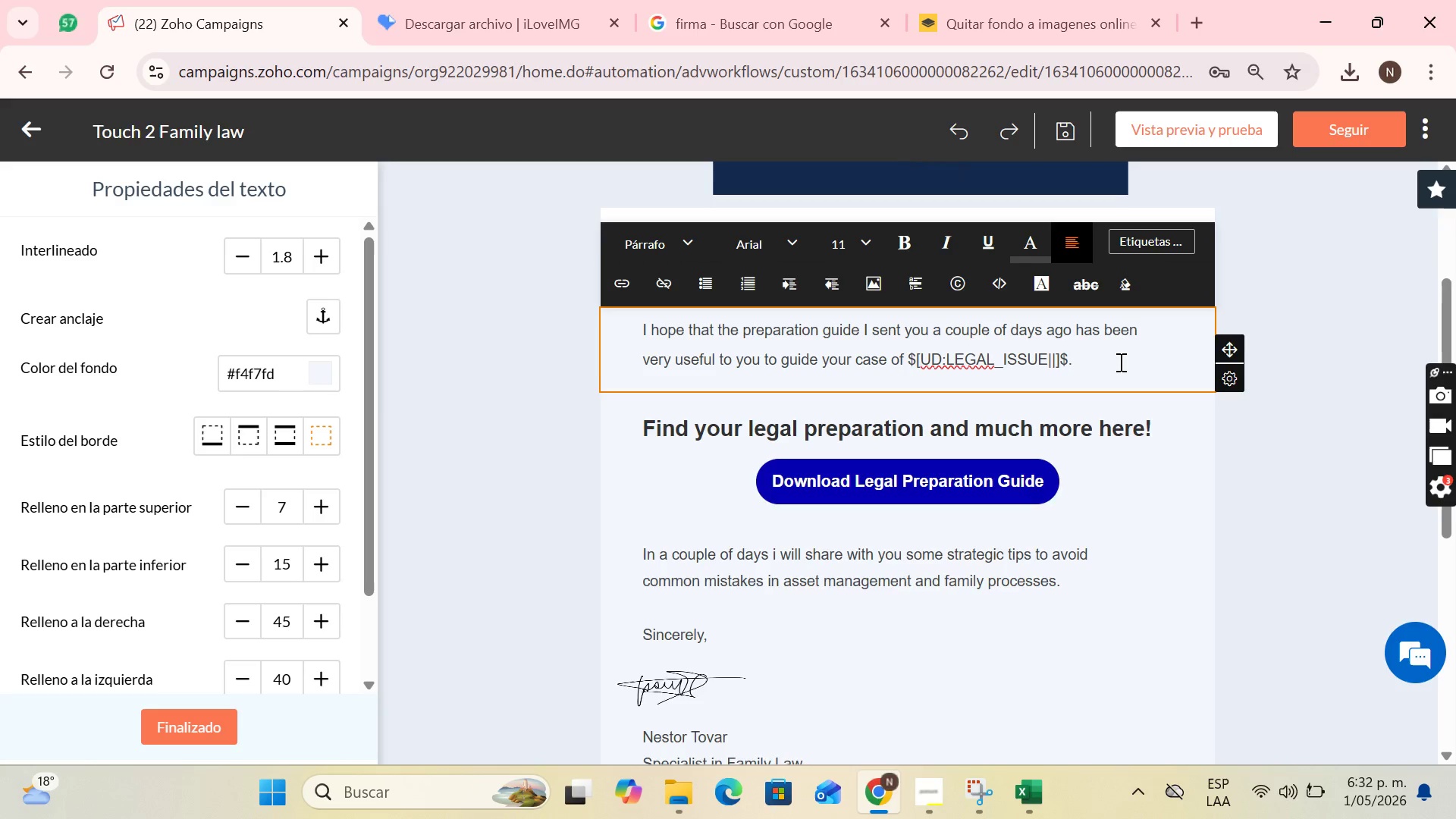 
key(Enter)
 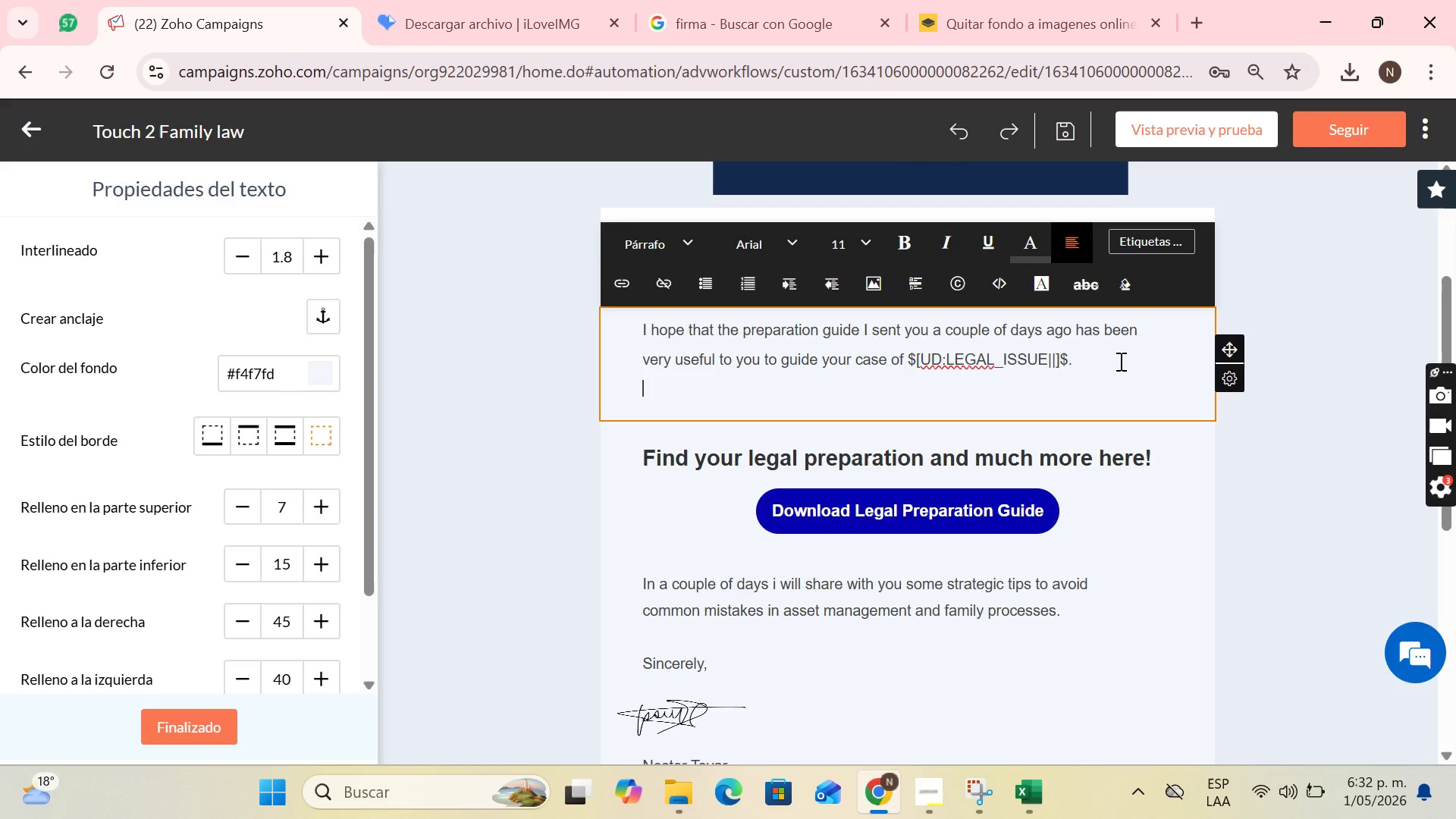 
wait(14.56)
 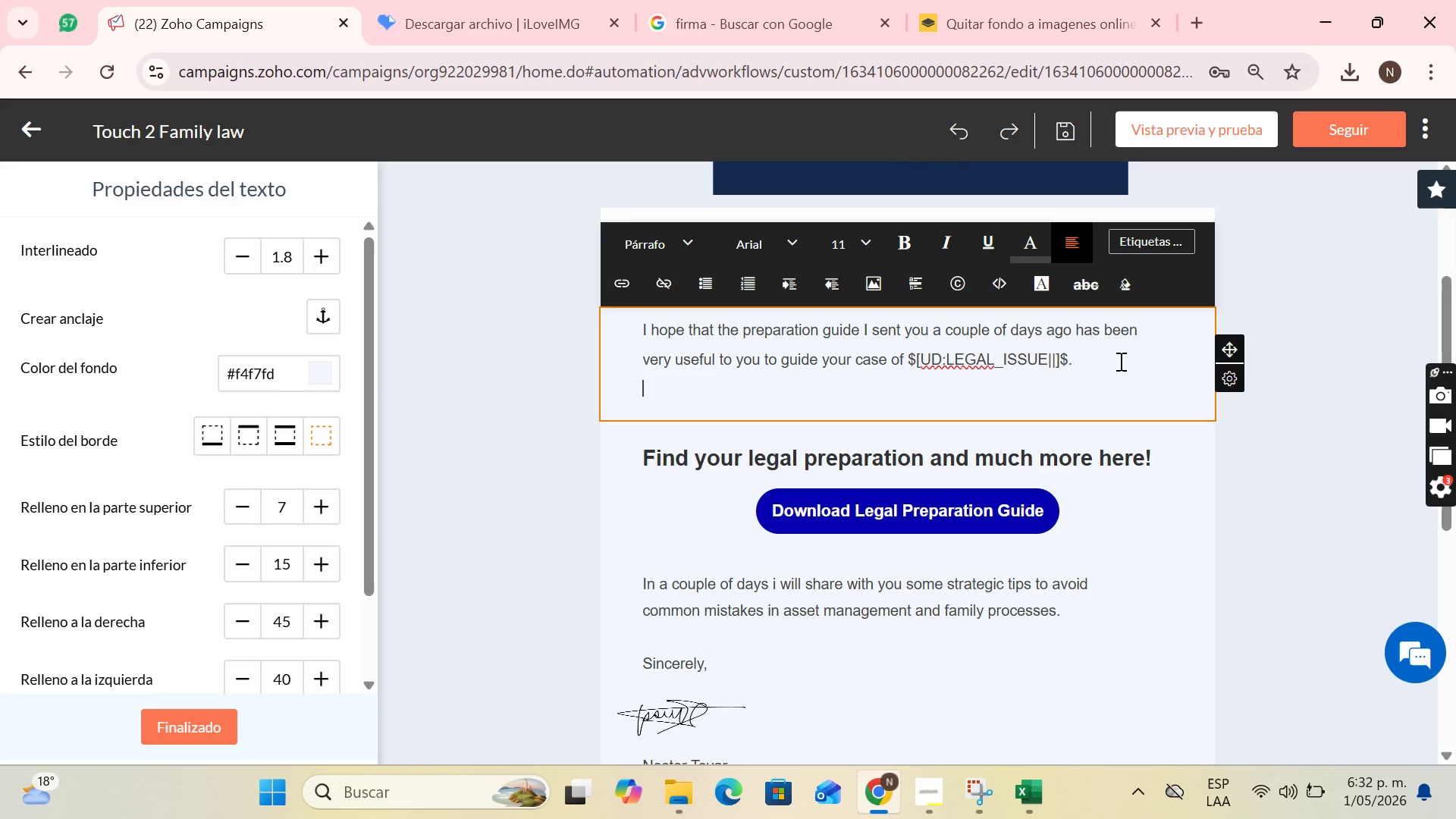 
key(Enter)
 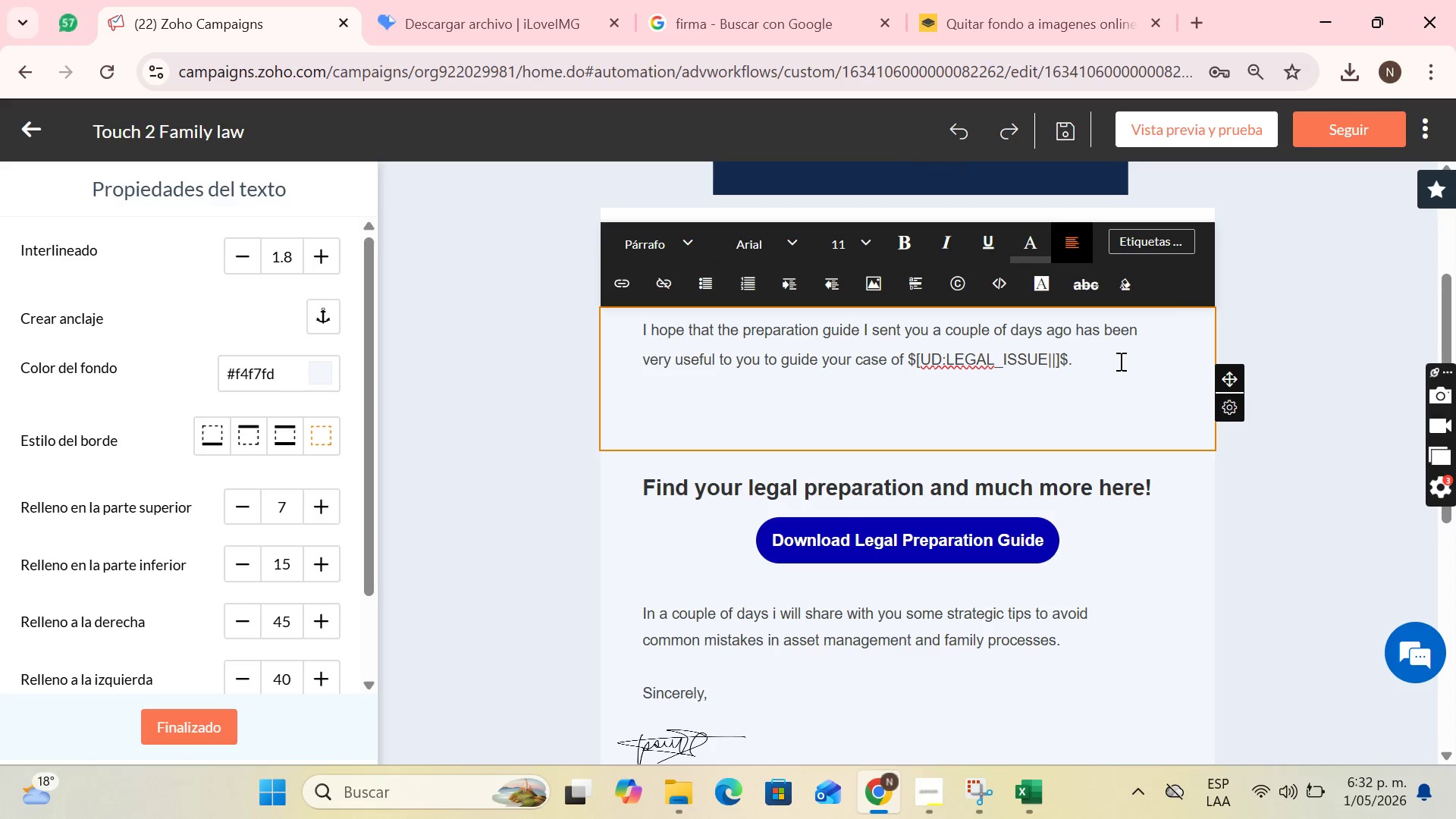 
type(In my exoe)
key(Backspace)
key(Backspace)
type(perience )
 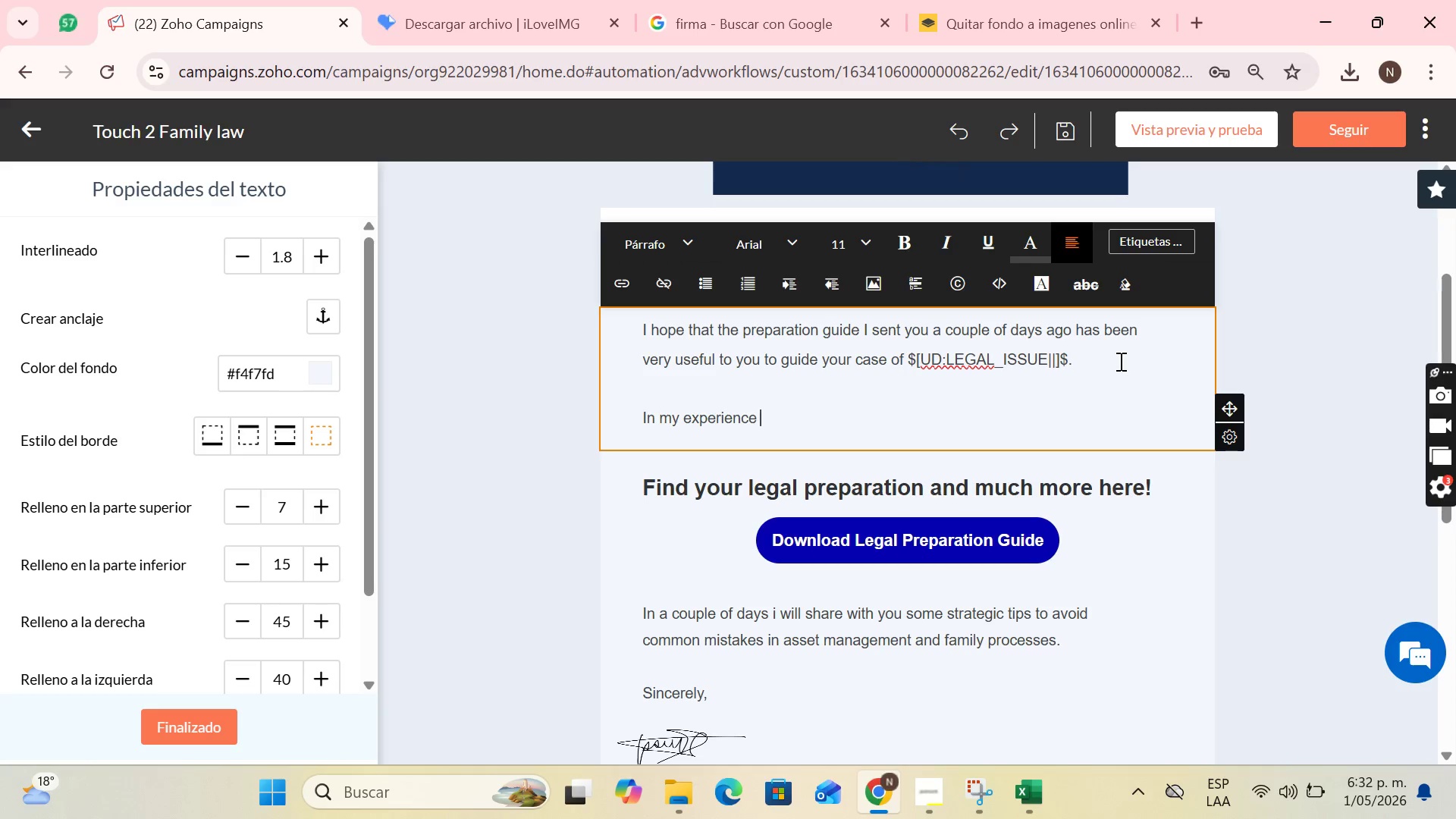 
type(handling legal family cases, i hav)
key(Backspace)
key(Backspace)
key(Backspace)
key(Backspace)
key(Backspace)
type(O)
key(Backspace)
type(I have )
 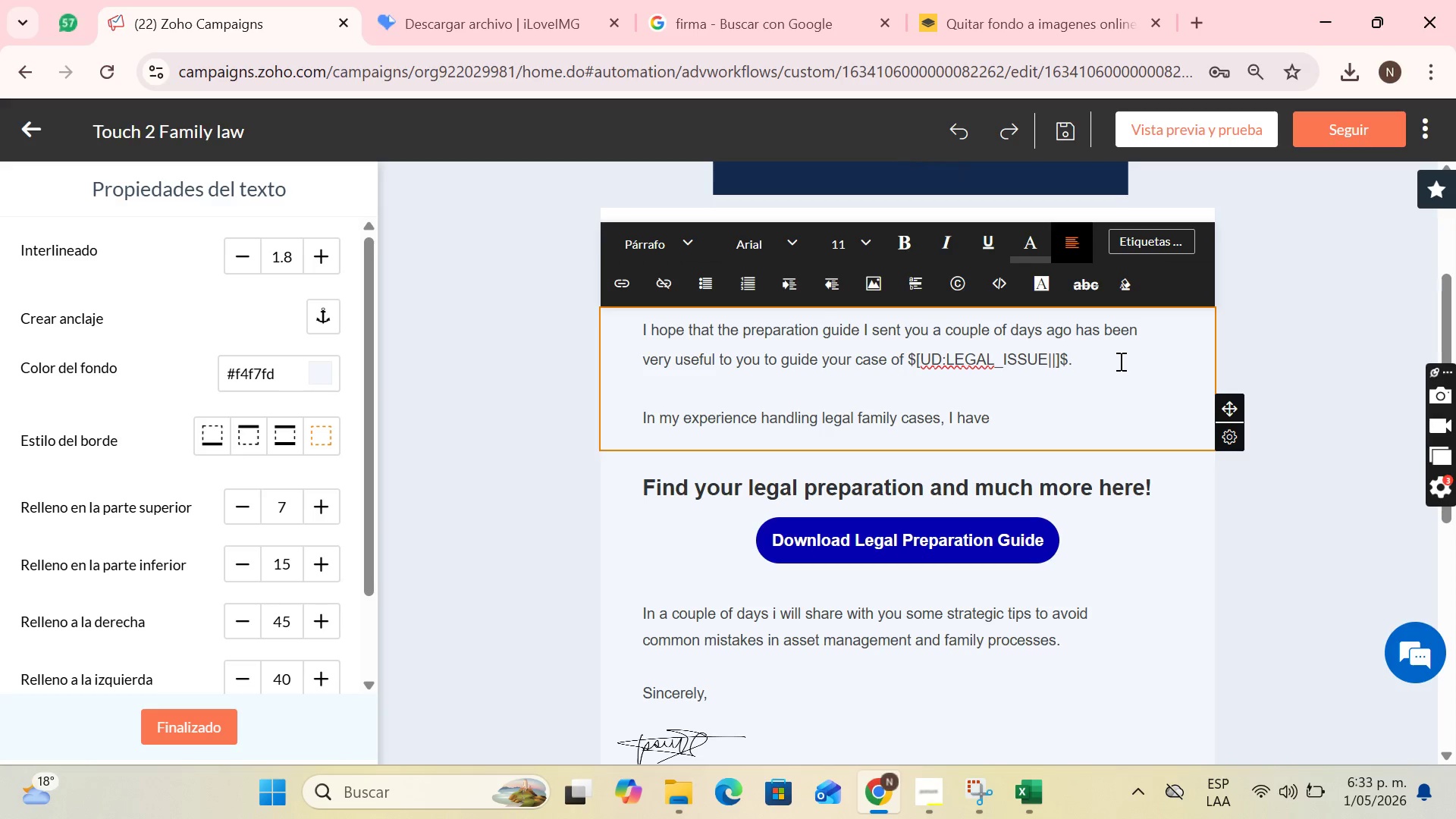 
wait(6.48)
 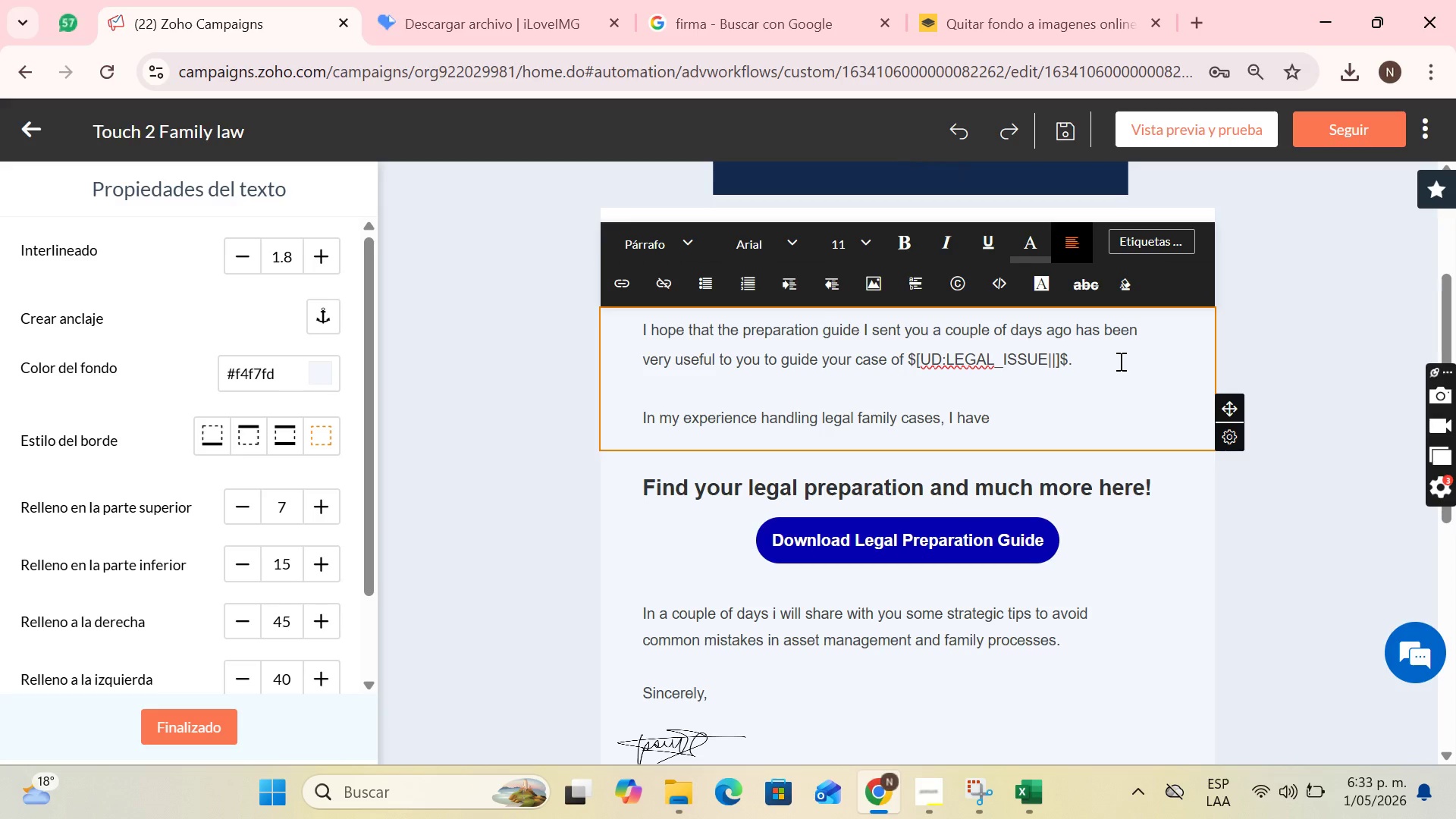 
type(noticed)
 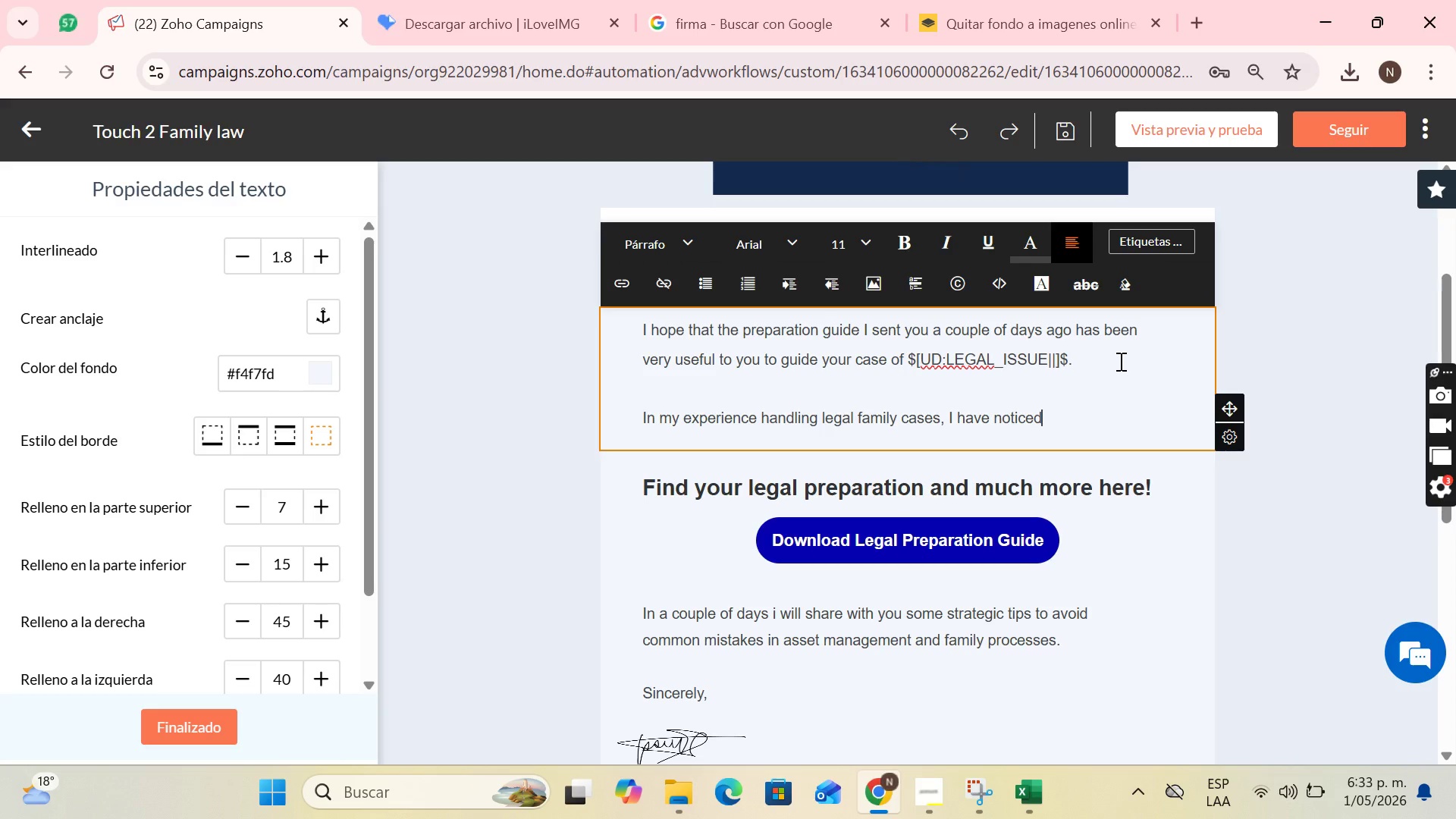 
wait(6.12)
 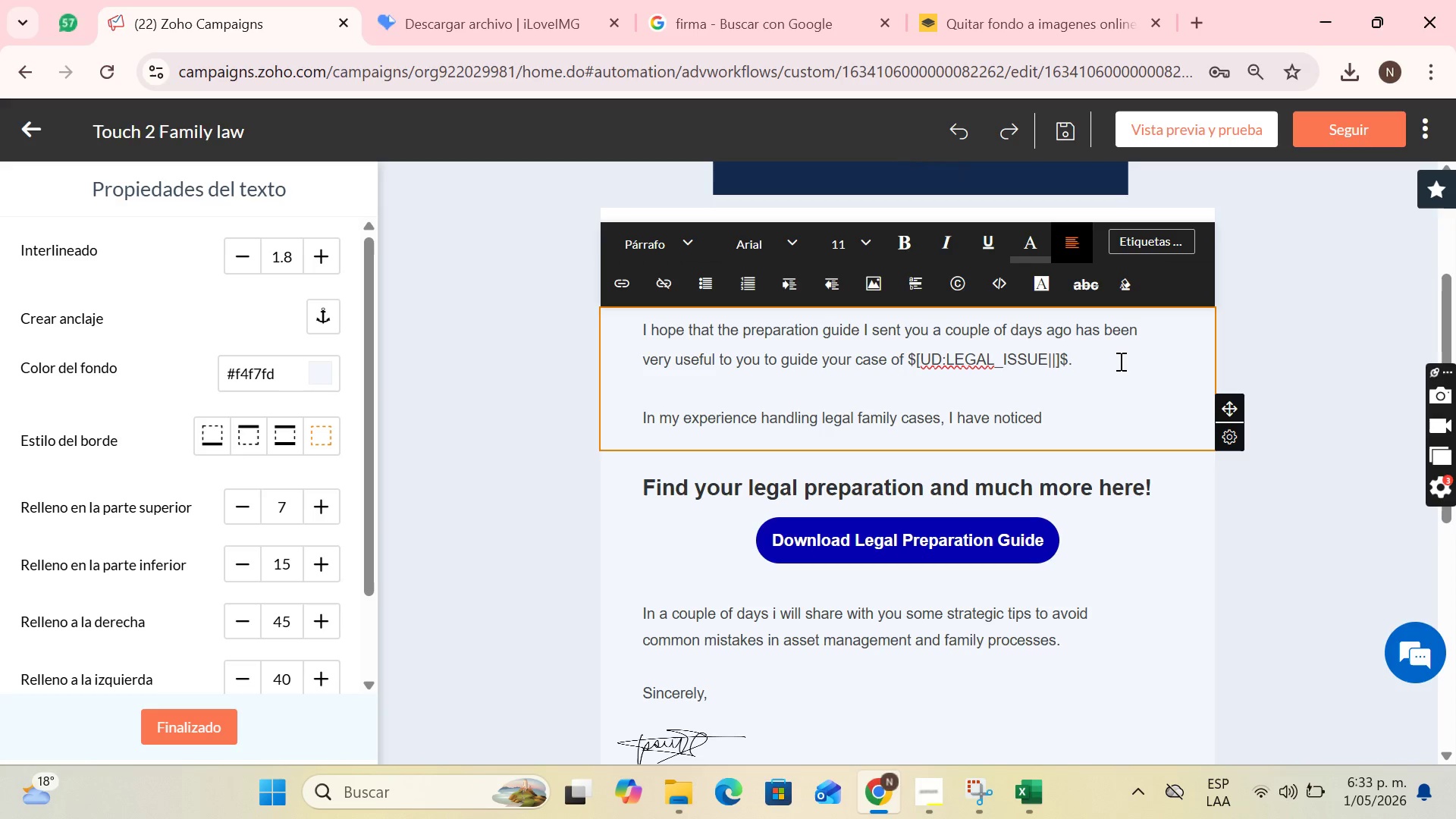 
type( that many cient)
key(Backspace)
key(Backspace)
key(Backspace)
key(Backspace)
type(lients mae)
key(Backspace)
type(ke avoidable mistakes at the beb)
key(Backspace)
type(ginning of the process that can complicate yhei)
key(Backspace)
key(Backspace)
key(Backspace)
key(Backspace)
type(their financial or emotional future. There)
 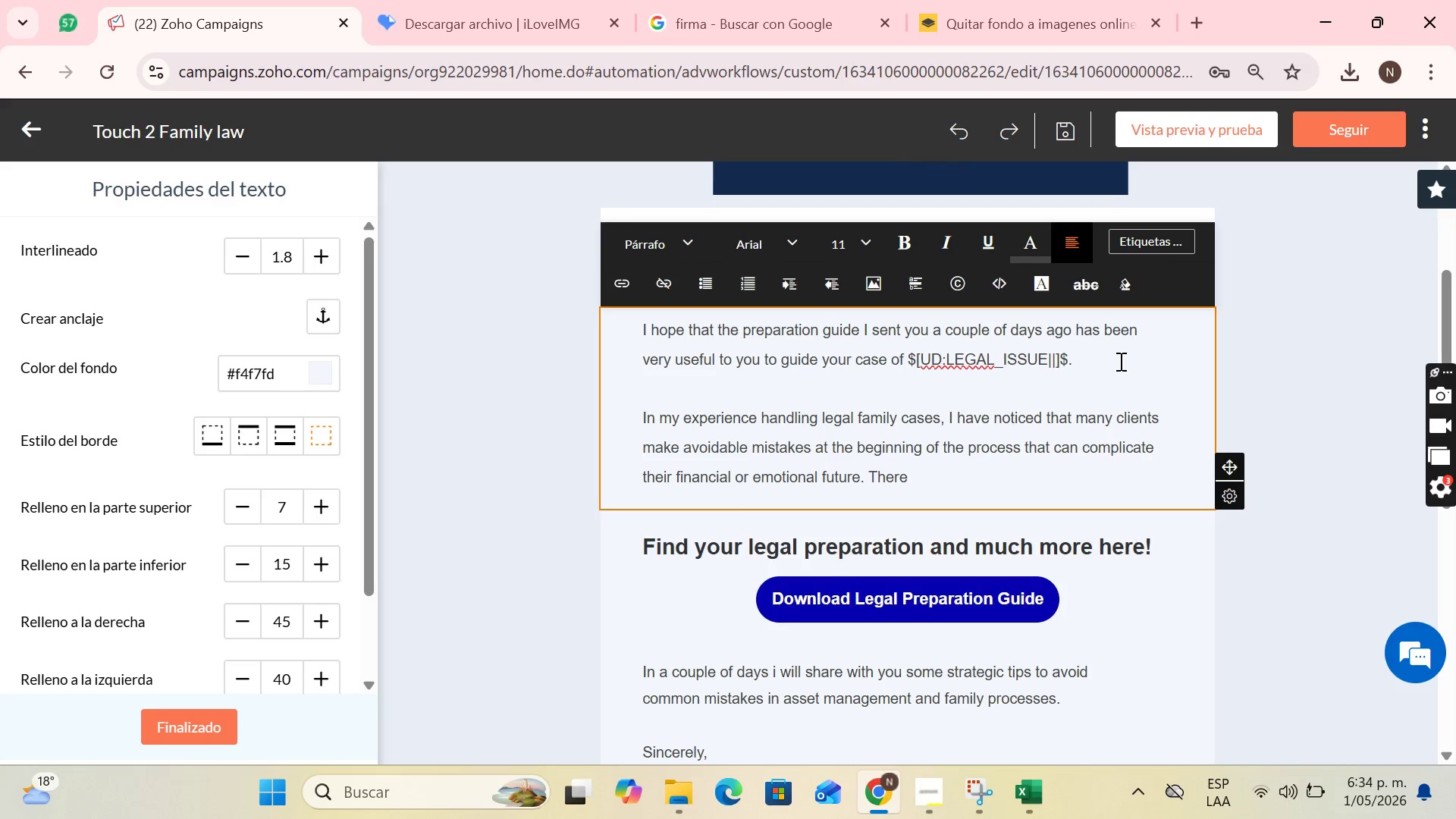 
key(Backspace)
type(fore )
key(Backspace)
type(, today )
 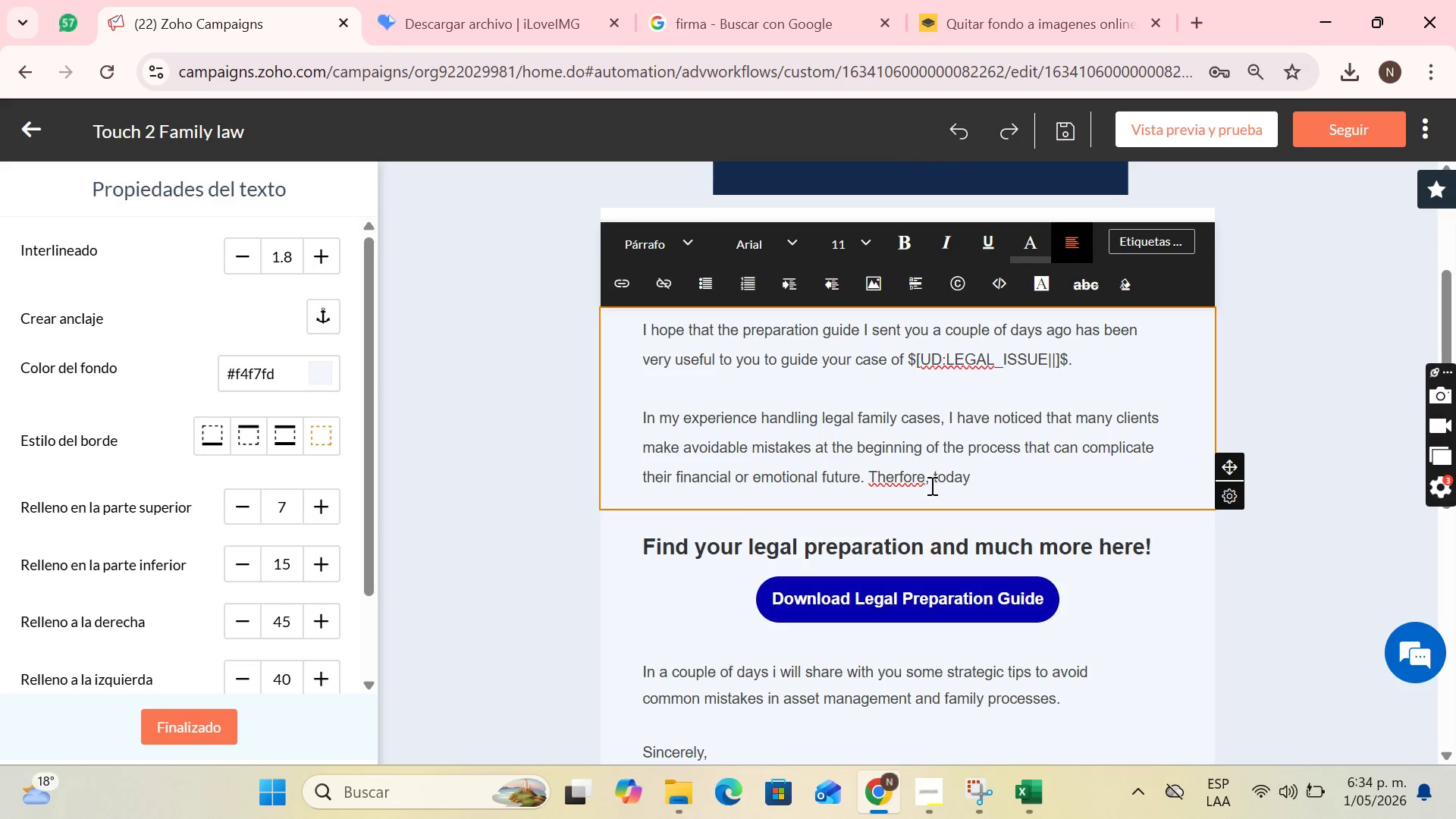 
right_click([914, 482])
 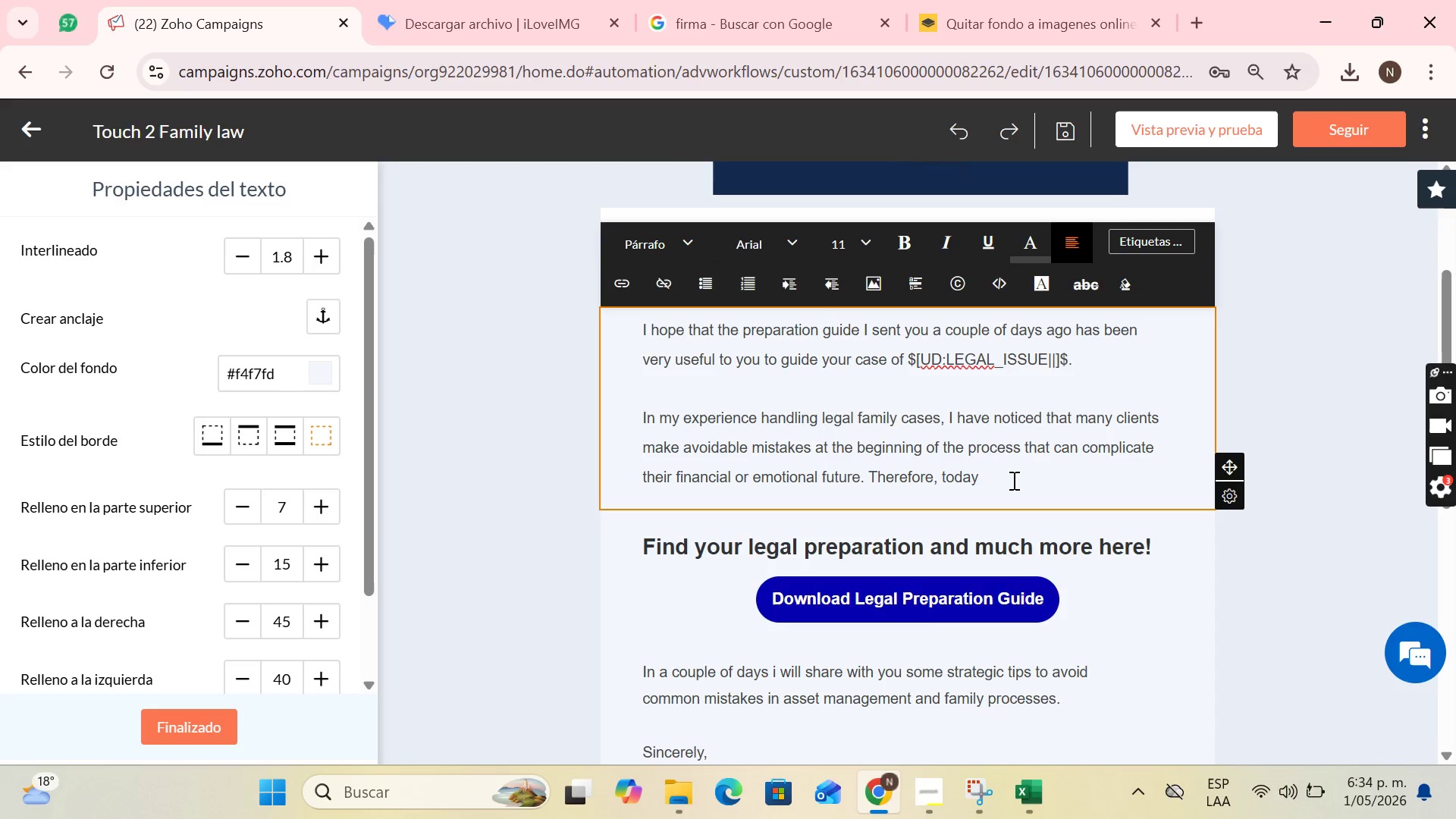 
type(i )
key(Backspace)
key(Backspace)
type(O)
key(Backspace)
type(I want to share with you 3 critical mistakes that you)
 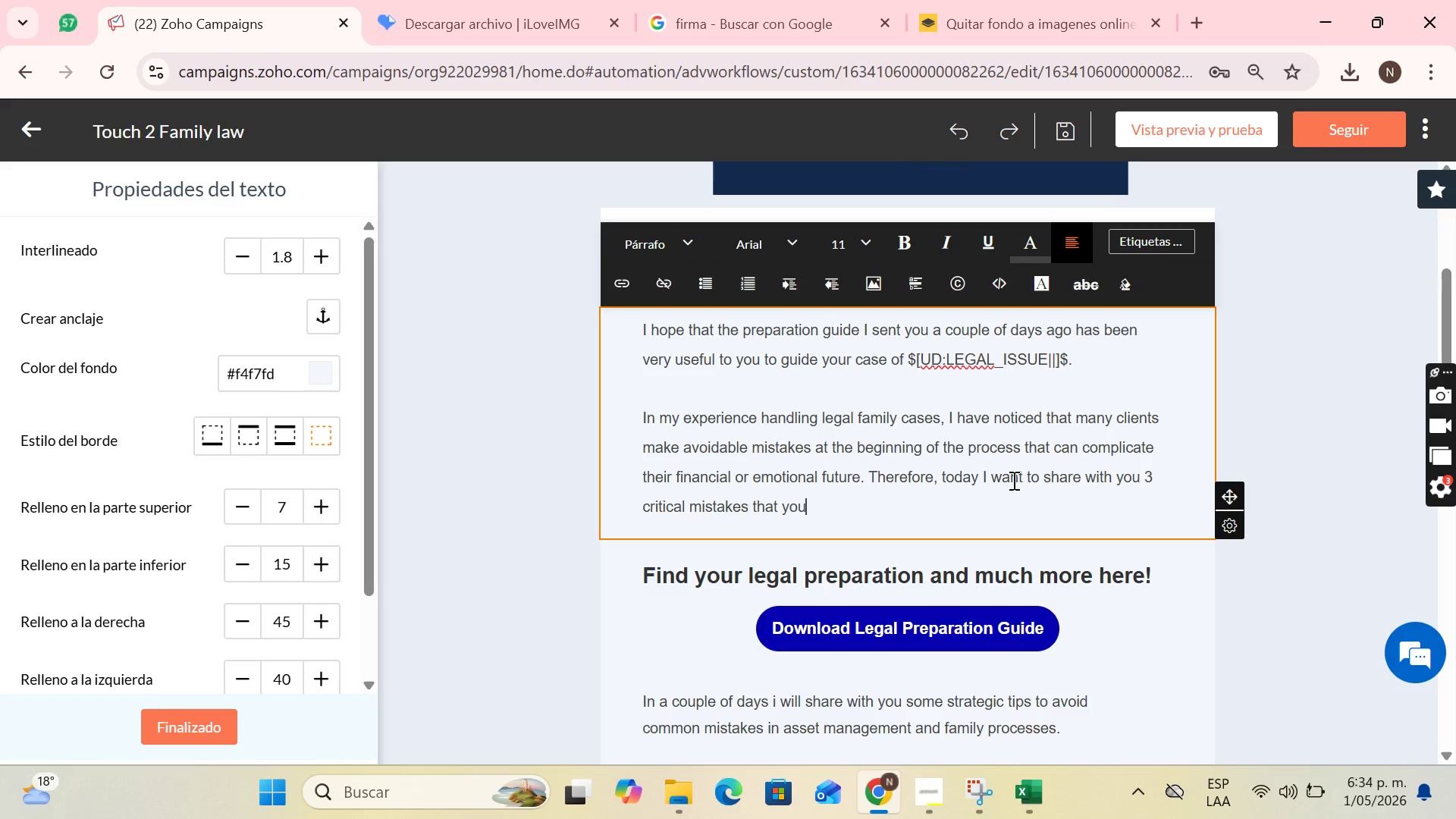 
type( a)
key(Backspace)
type(should ao)
key(Backspace)
type(void )
 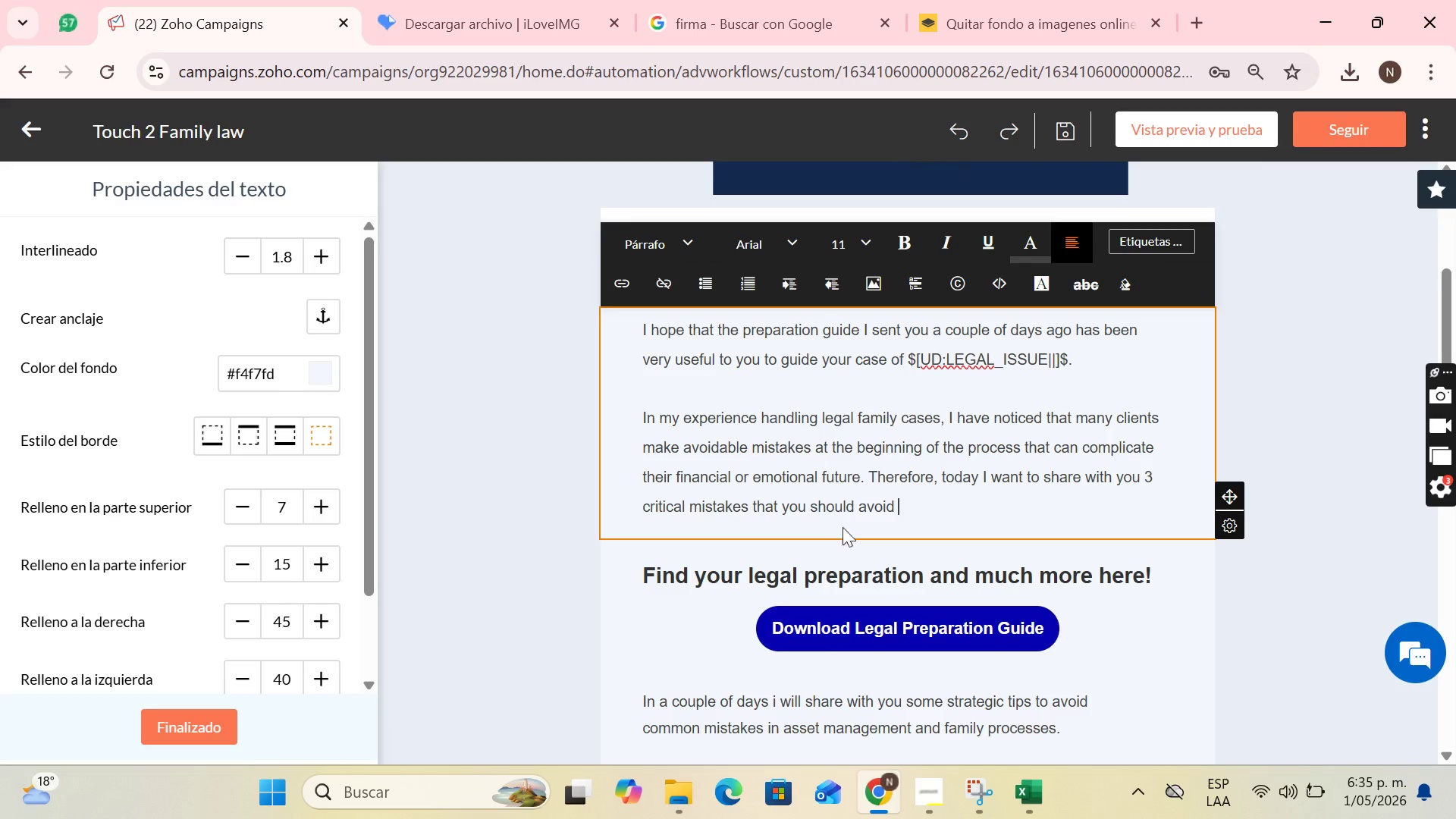 
scroll: coordinate [1078, 402], scroll_direction: down, amount: 2.0
 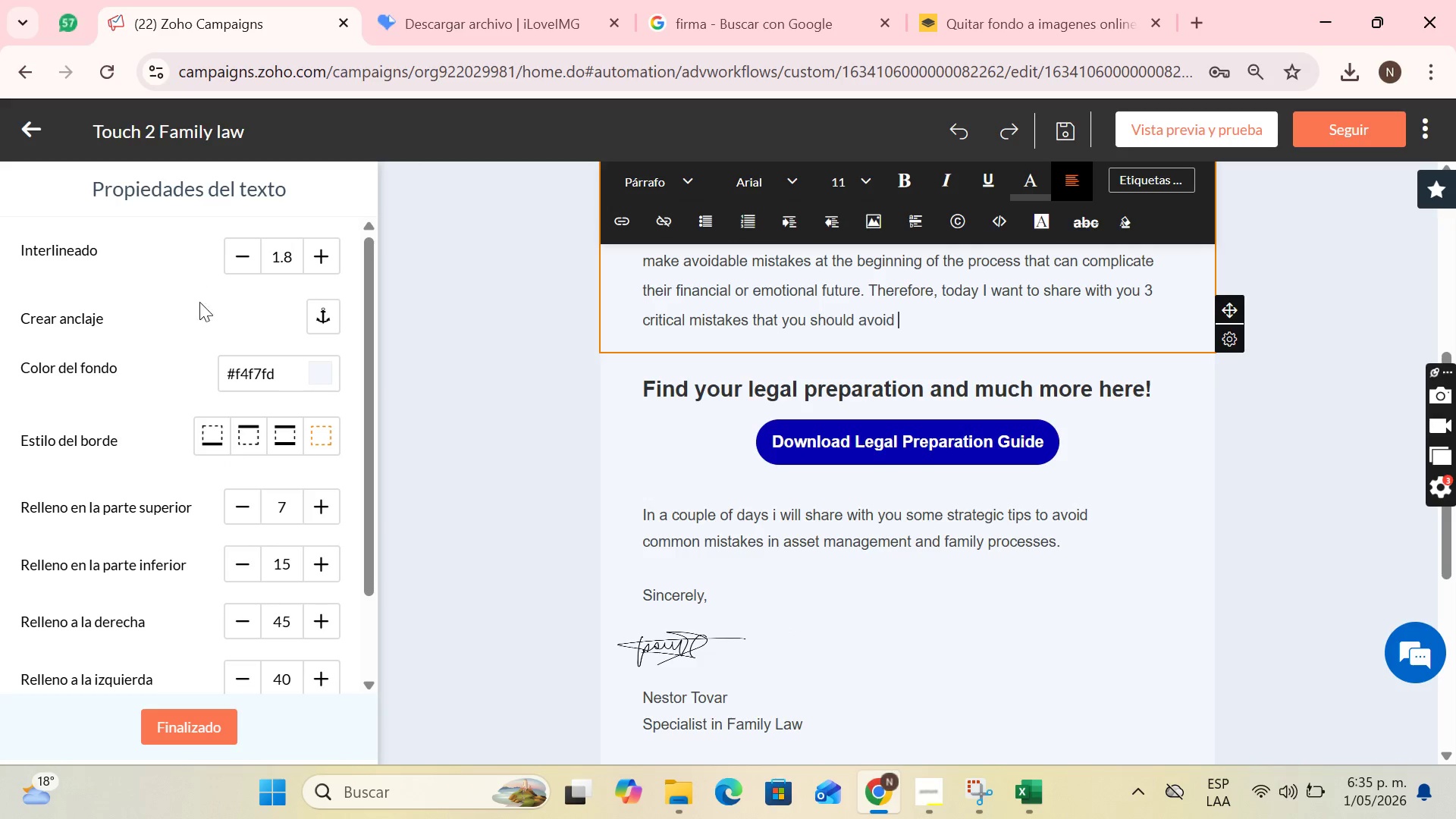 
left_click([190, 720])
 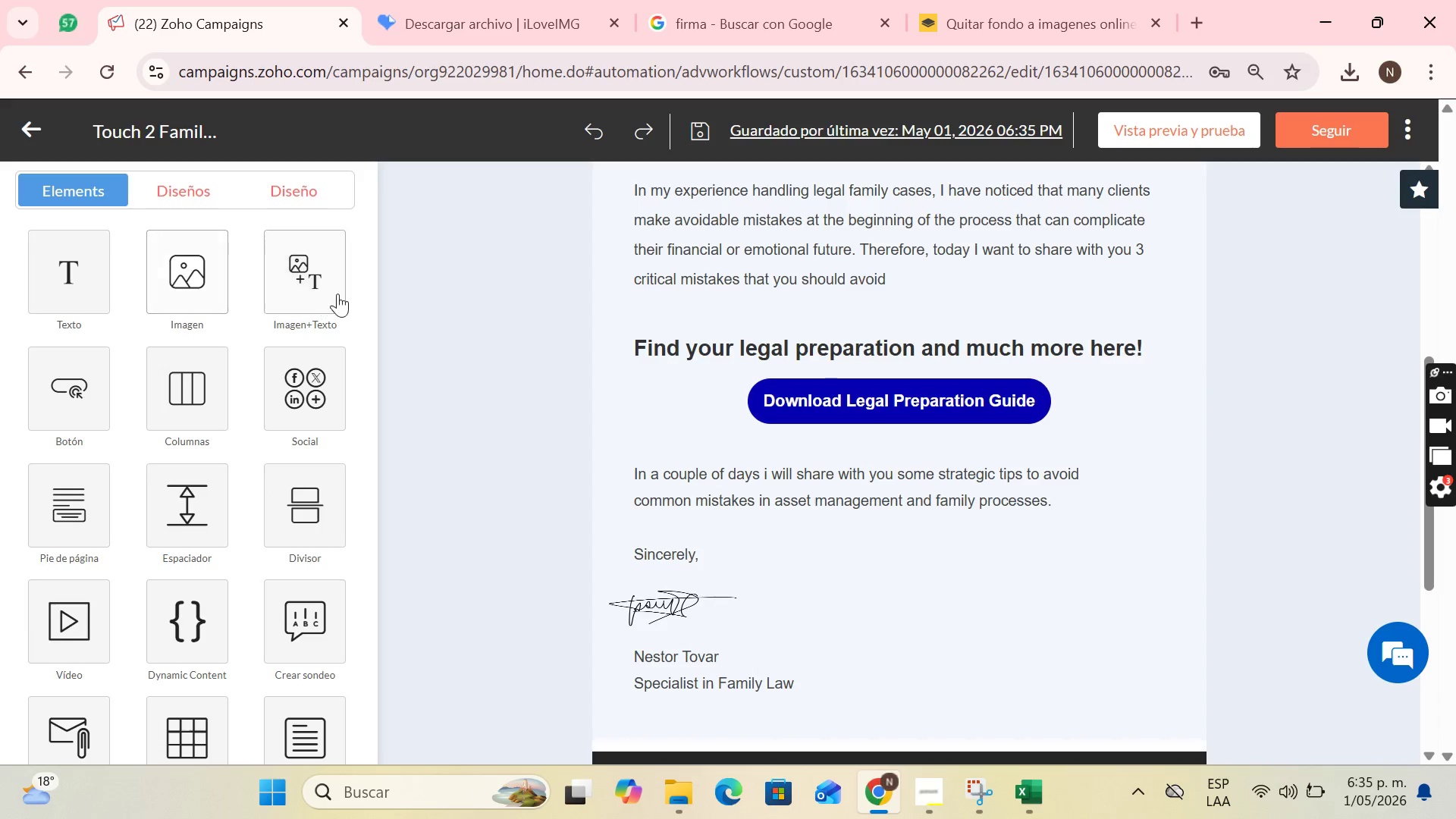 
left_click([319, 283])
 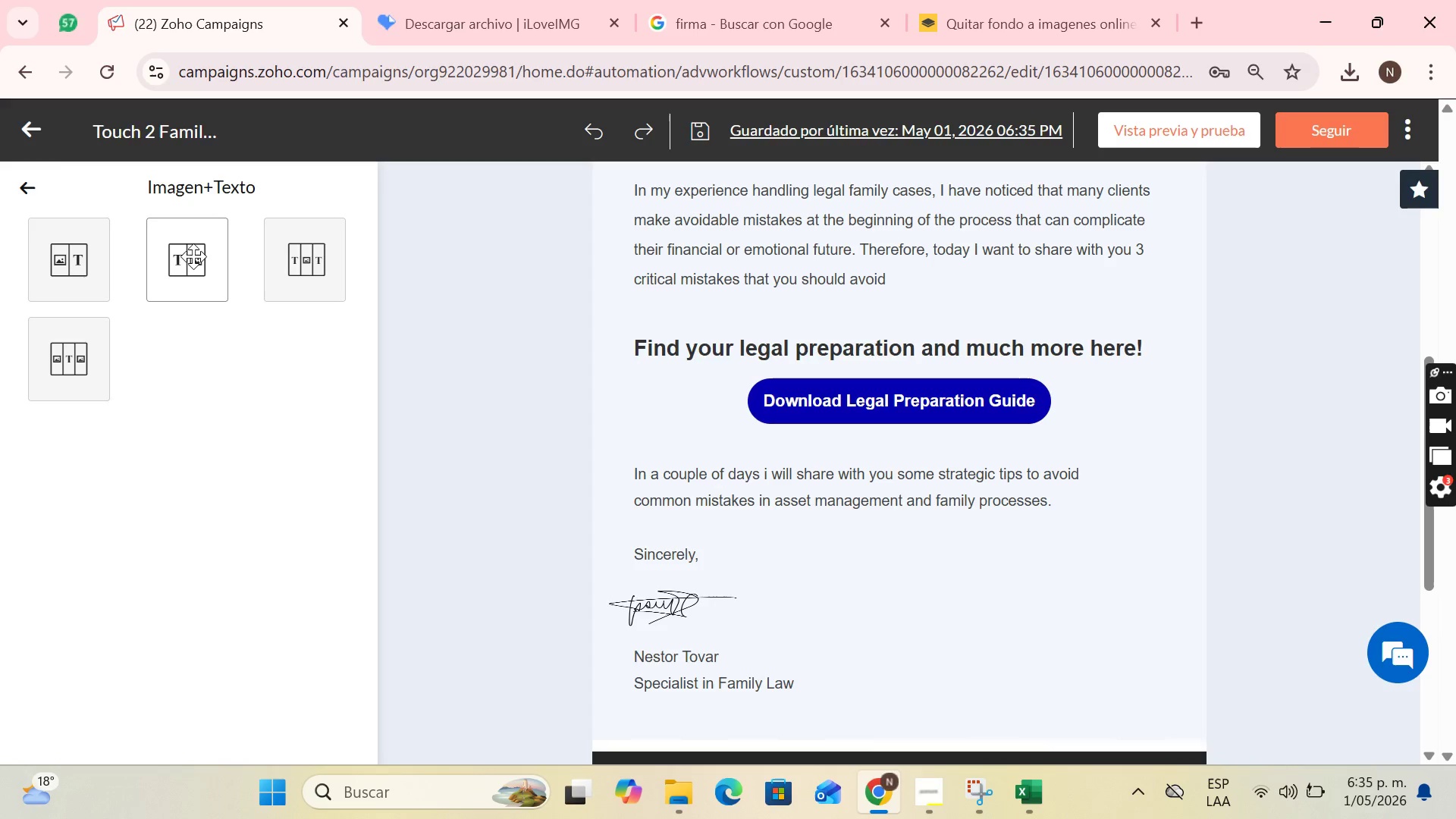 
wait(5.94)
 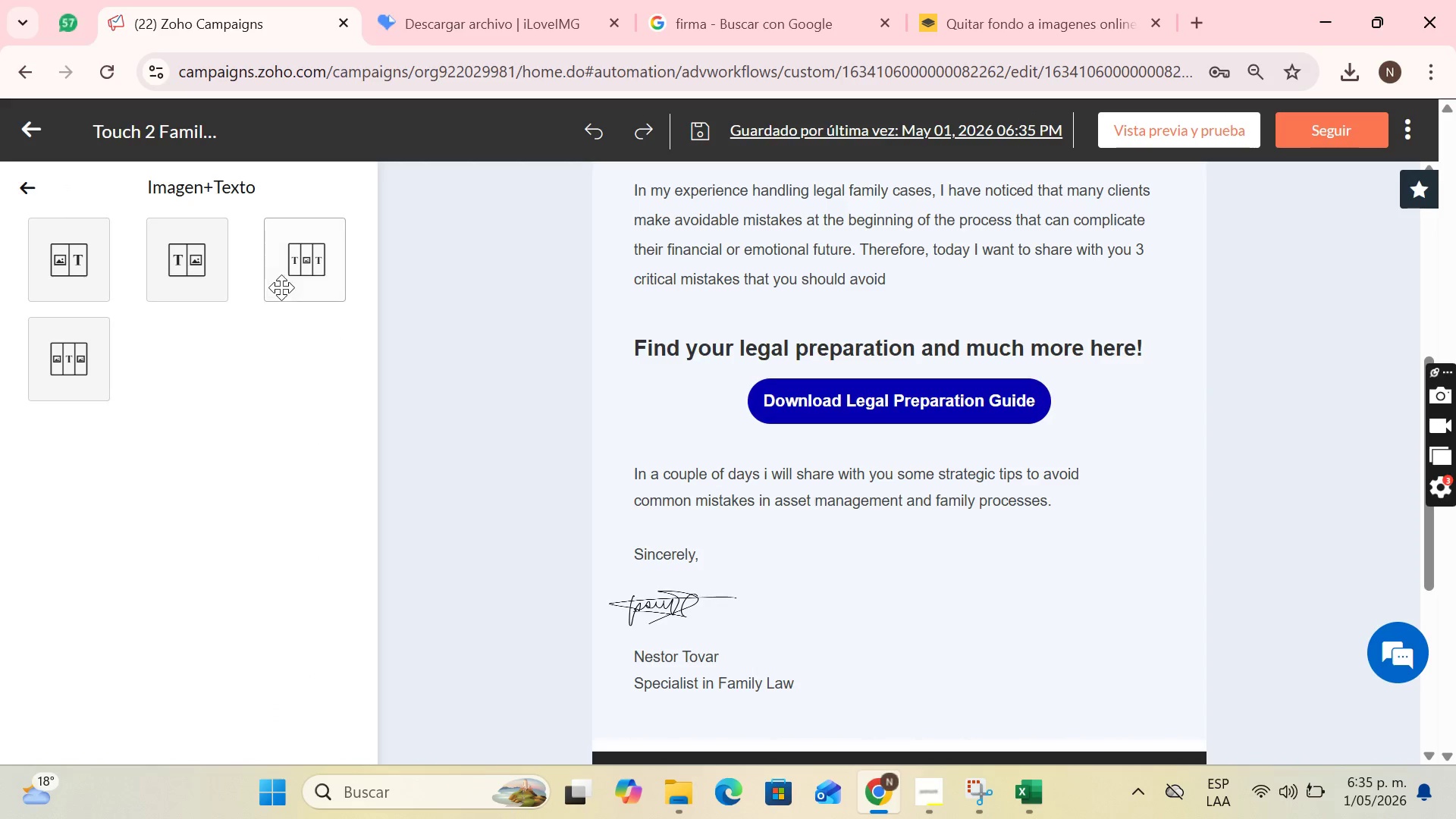 
left_click_drag(start_coordinate=[180, 249], to_coordinate=[878, 310])
 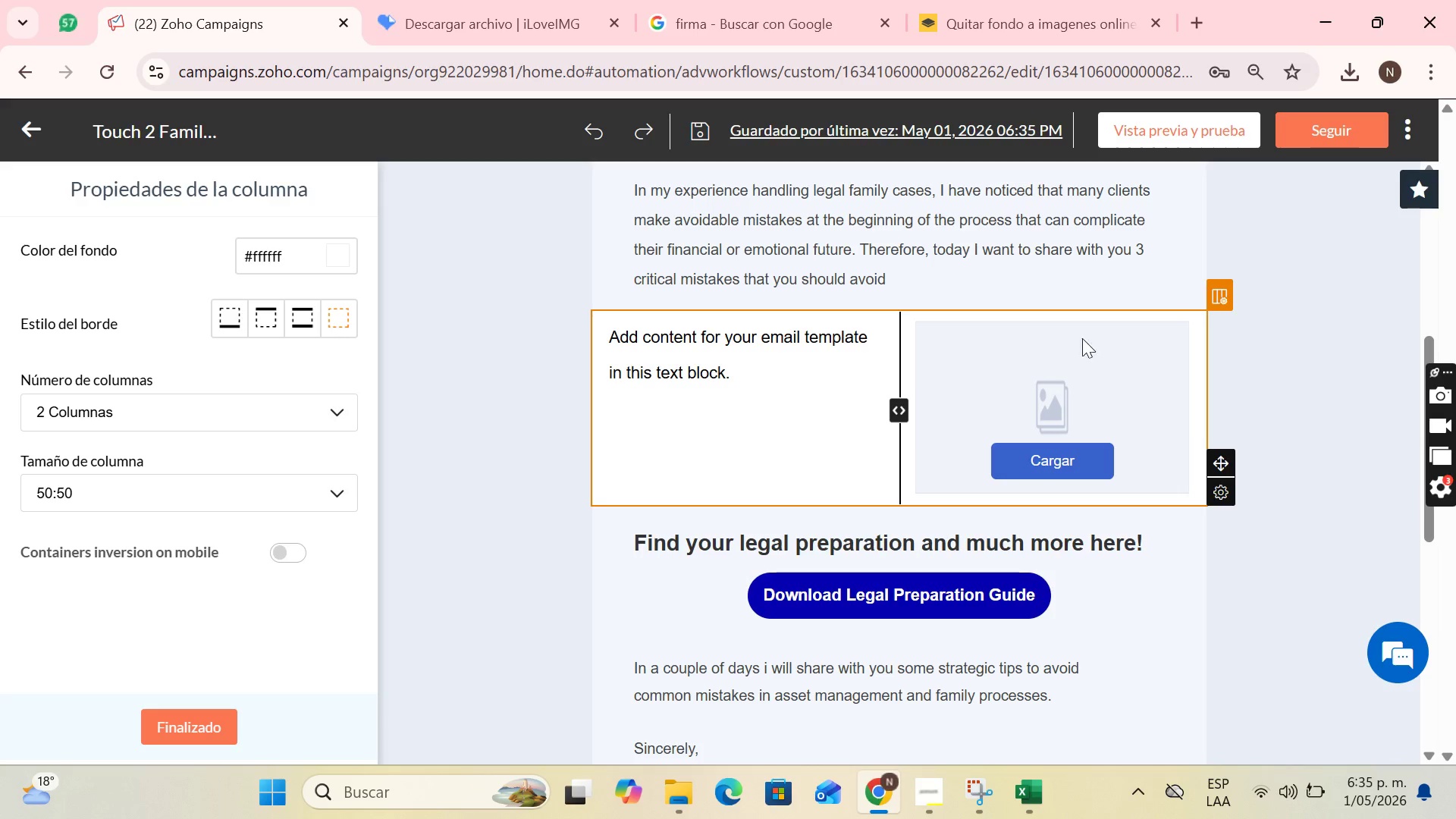 
wait(6.53)
 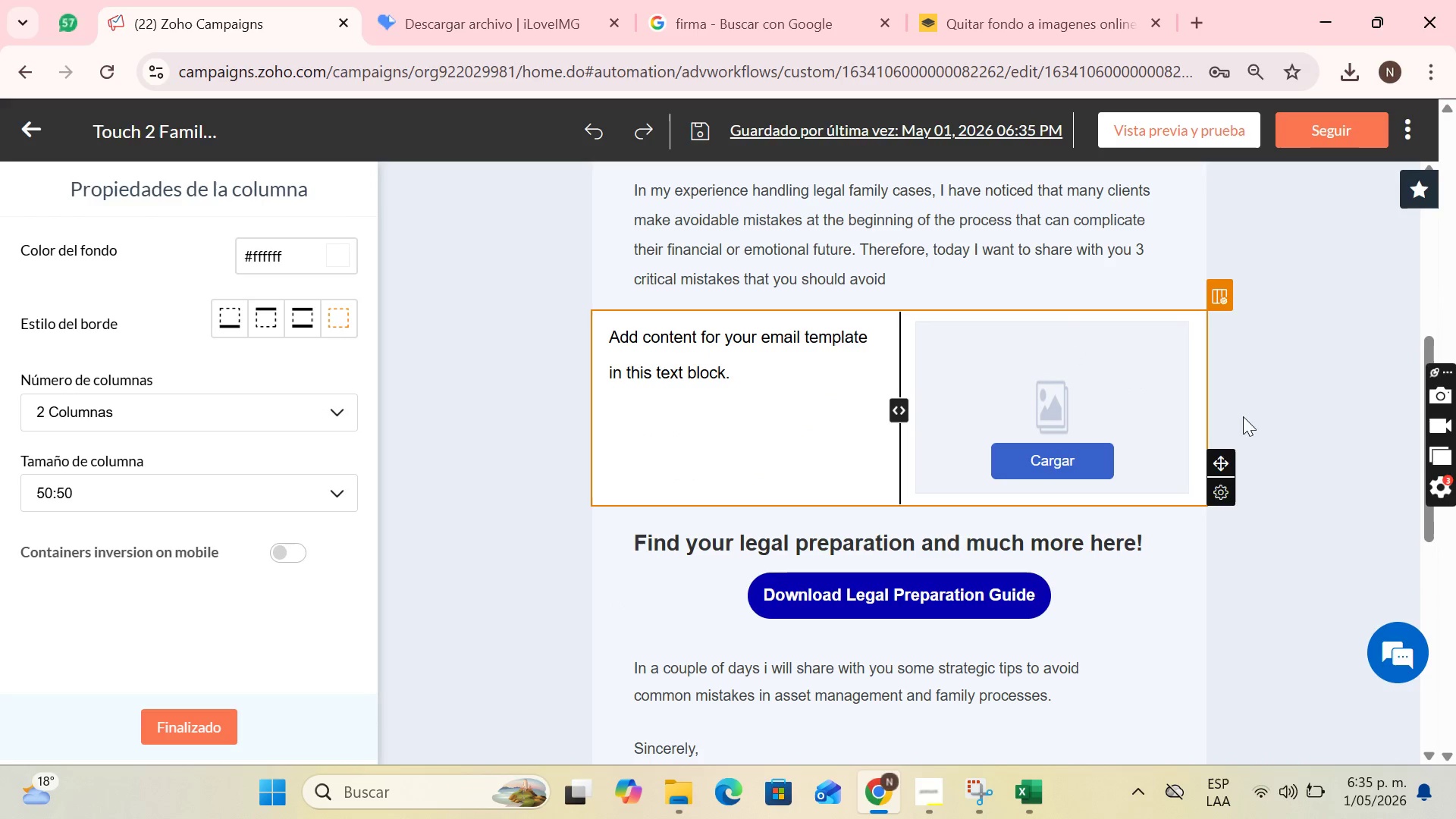 
left_click([912, 281])
 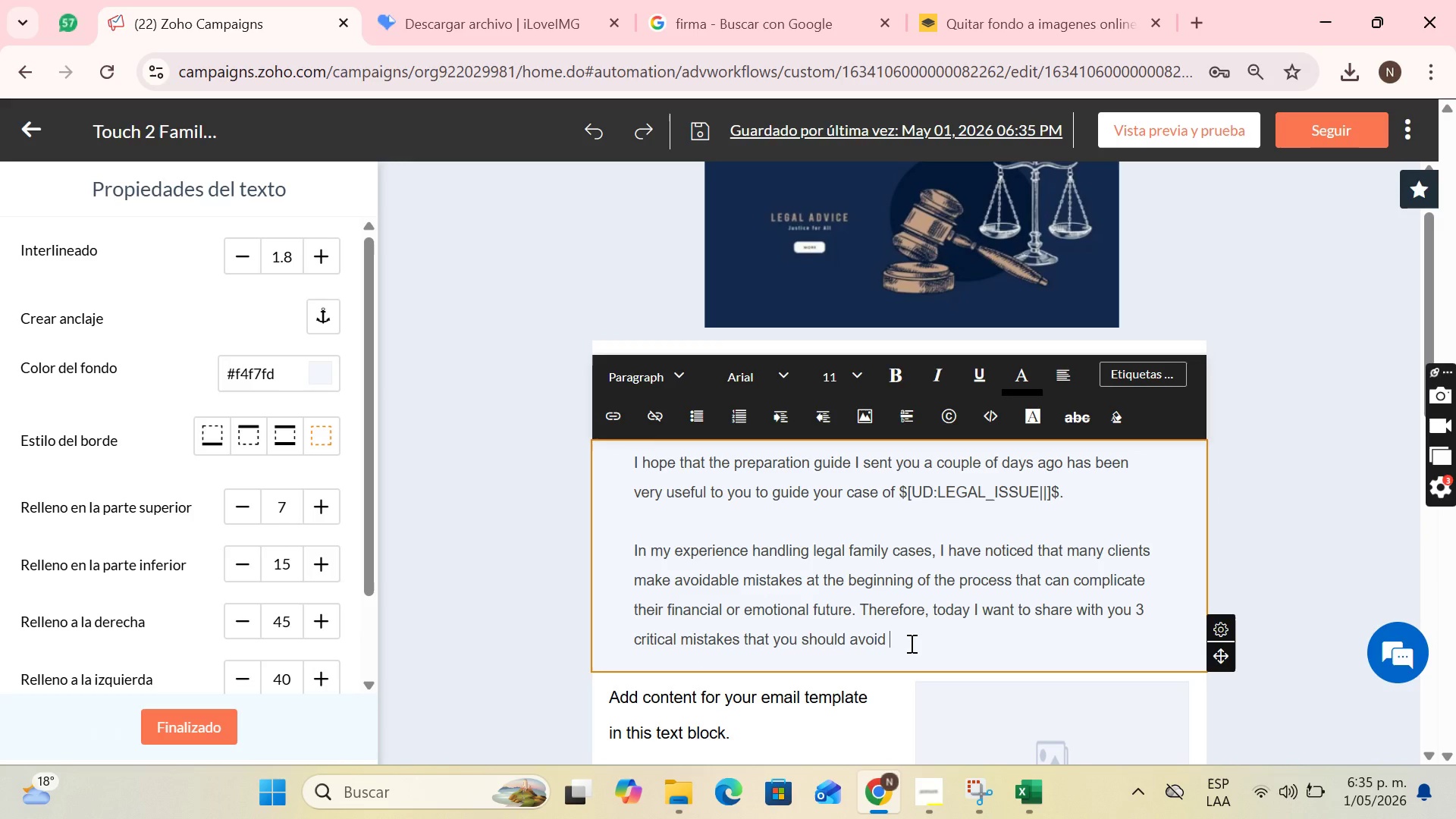 
key(Backspace)
 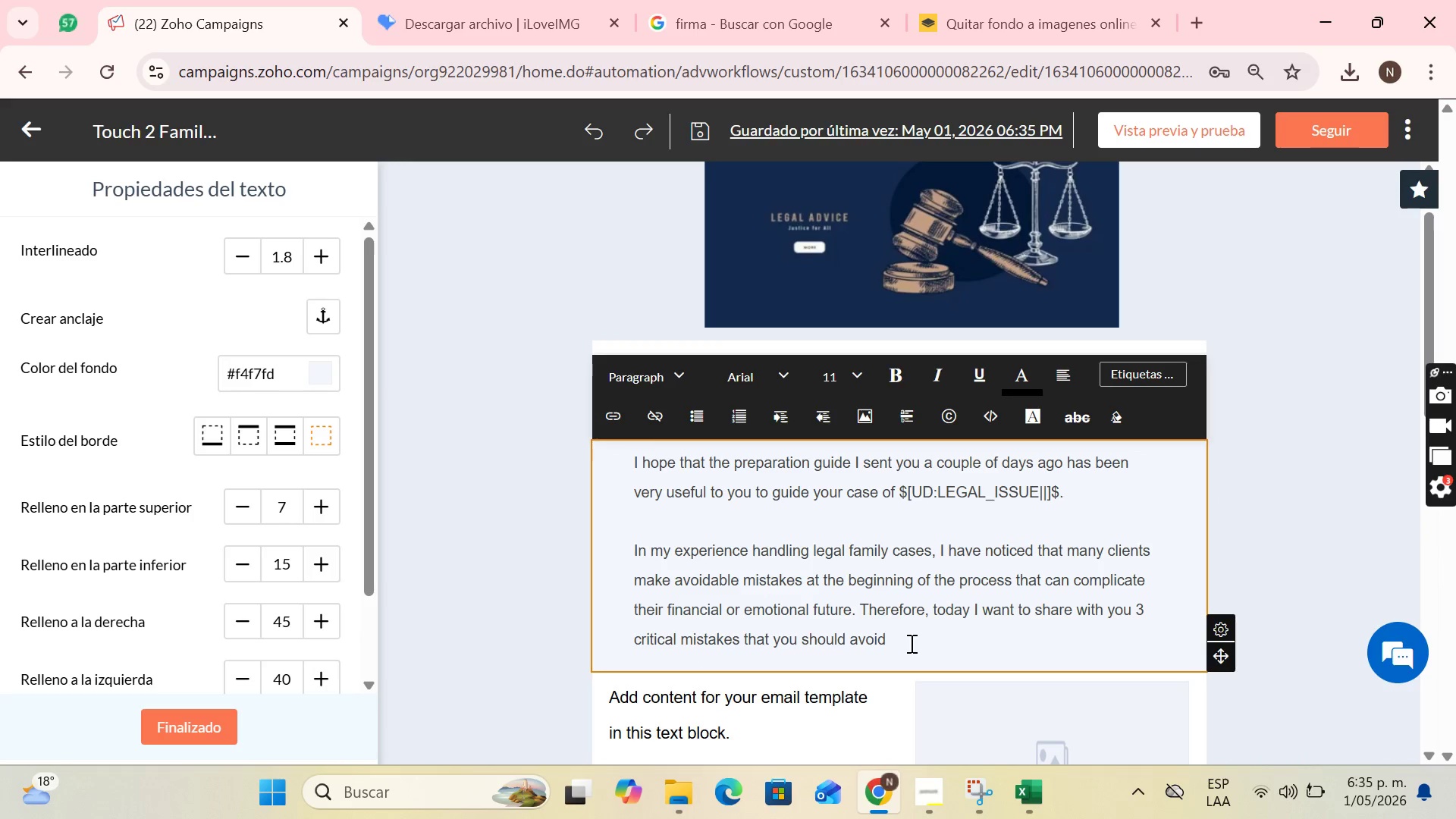 
key(Shift+Period)
 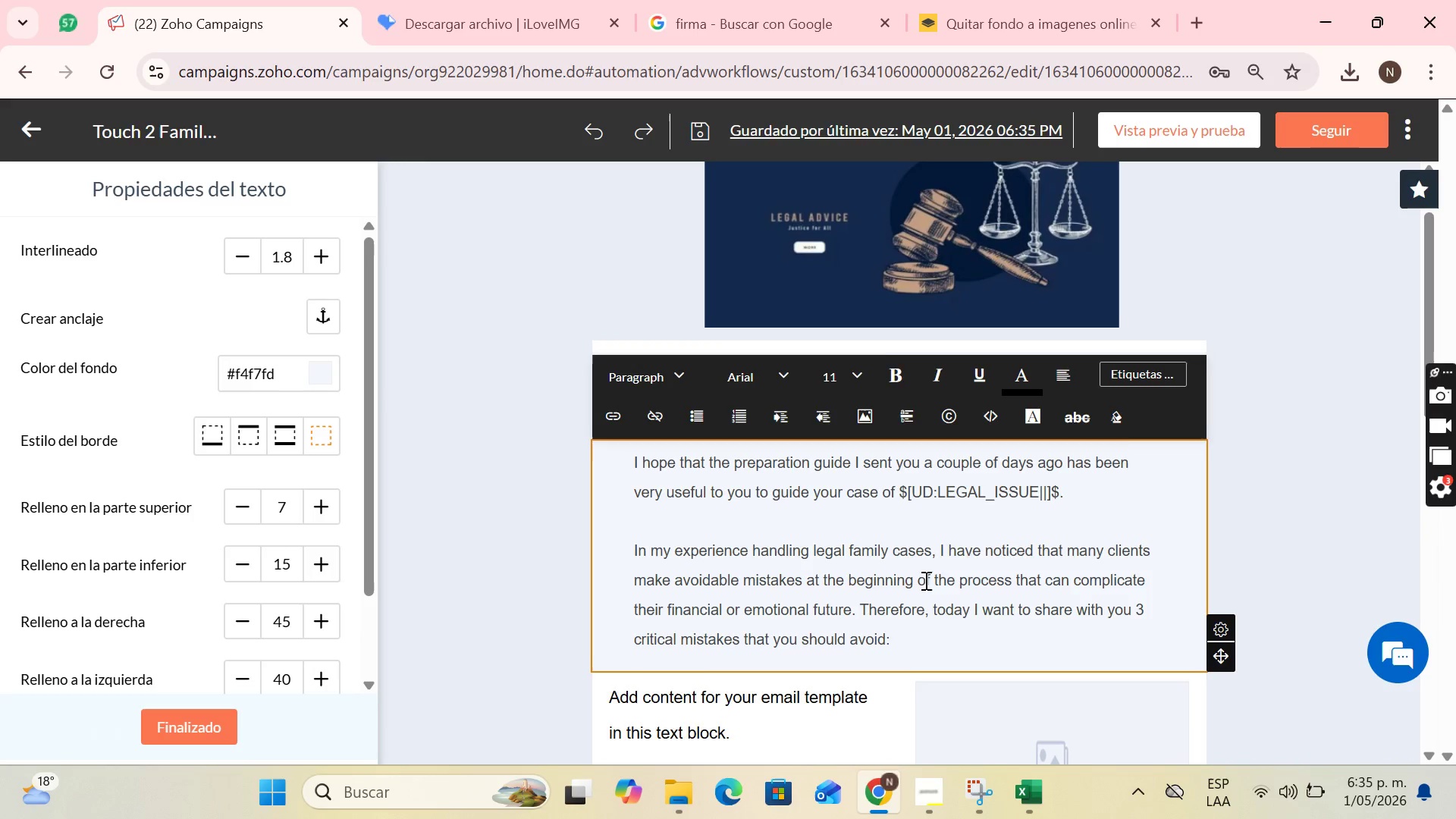 
scroll: coordinate [944, 554], scroll_direction: down, amount: 2.0
 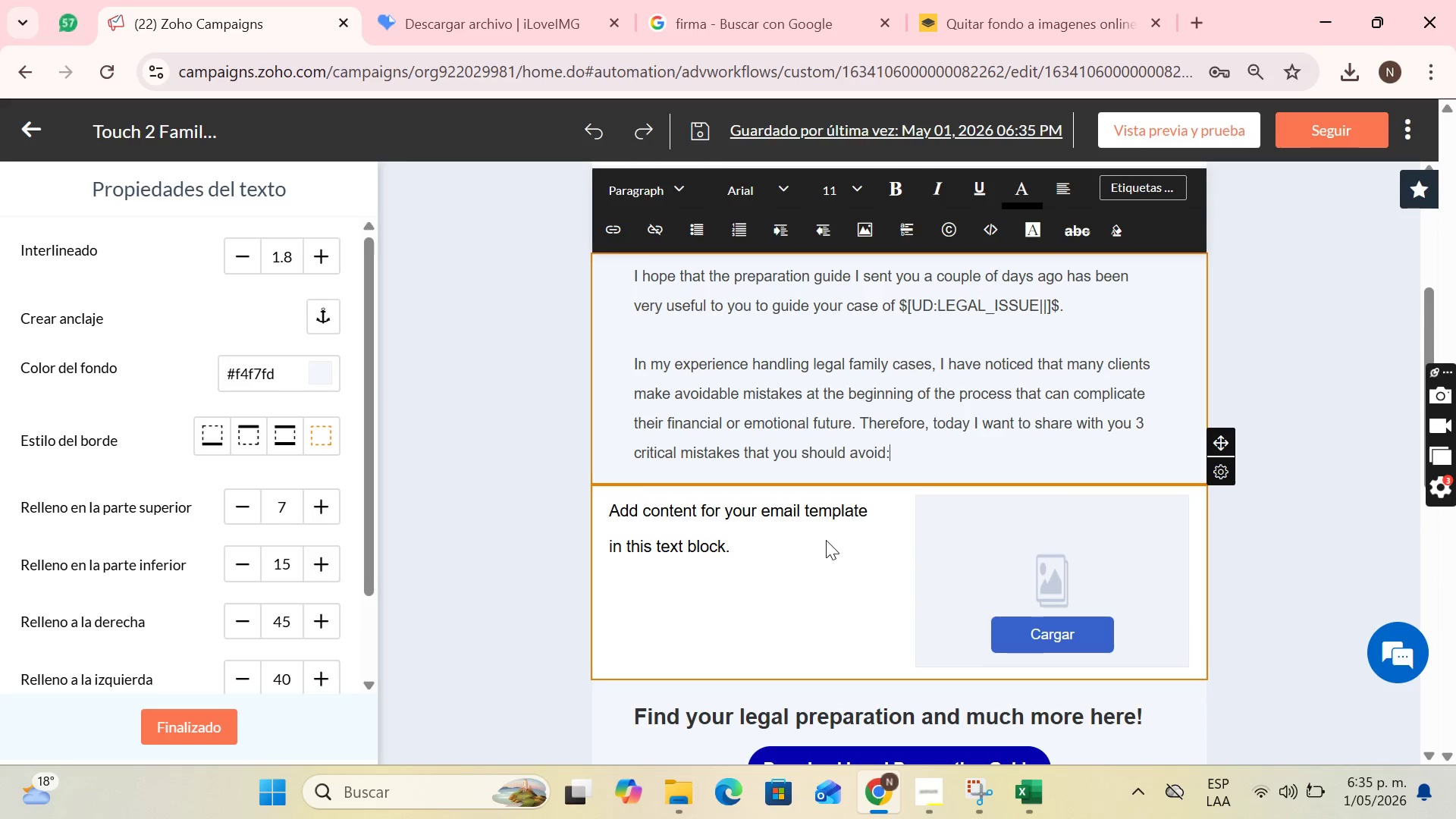 
left_click([819, 551])
 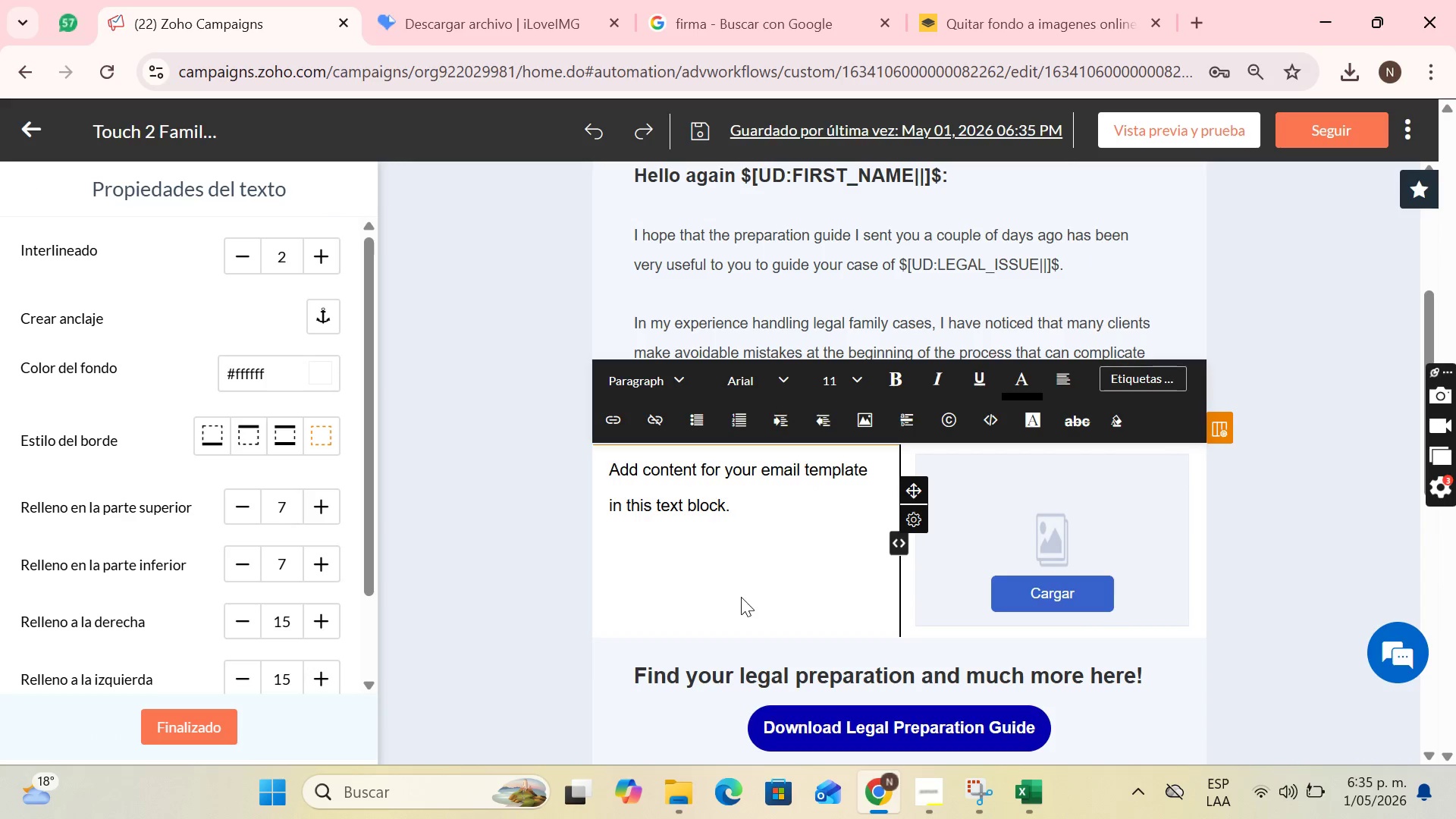 
key(Backspace)
 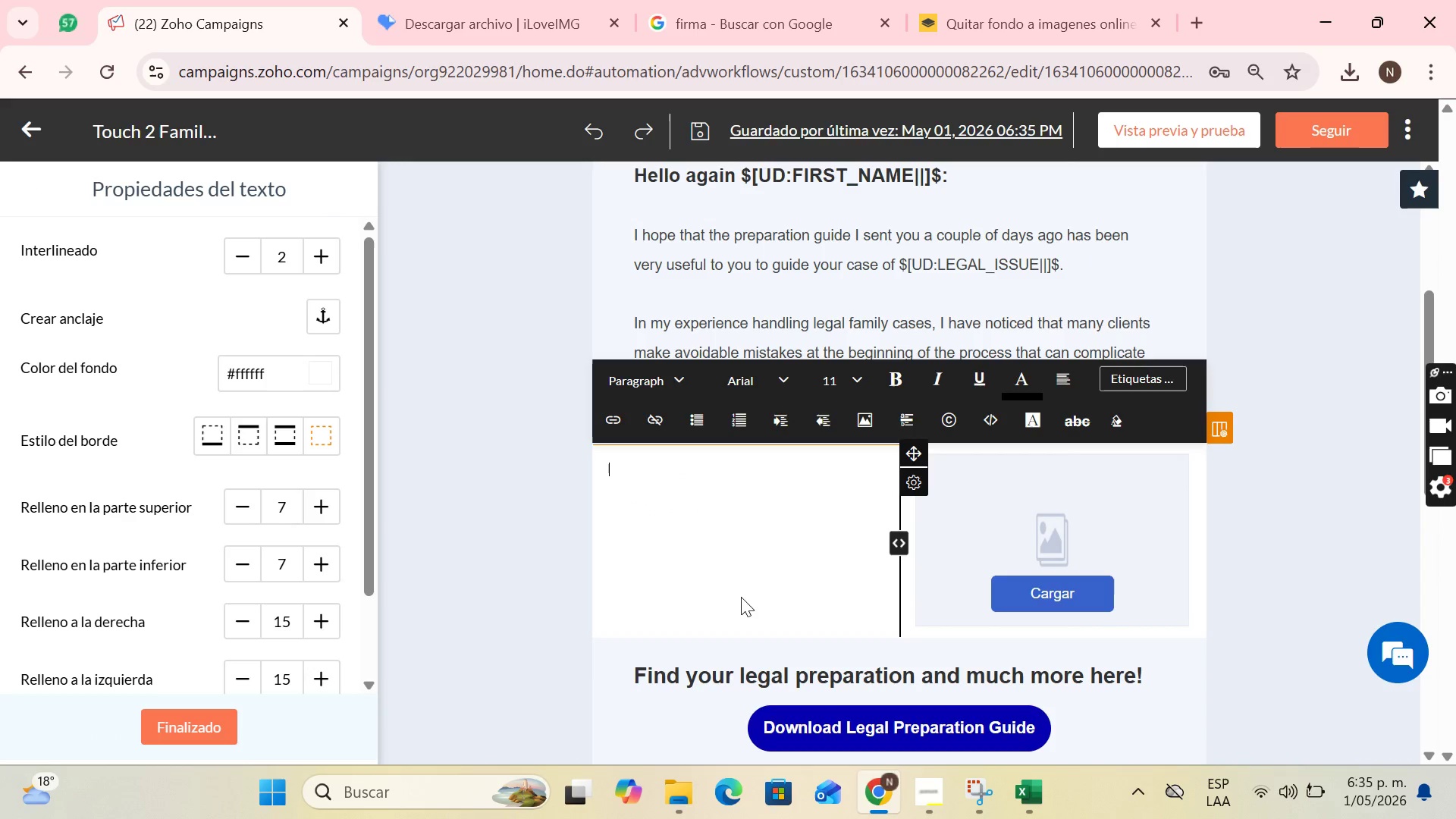 
key(Backspace)
 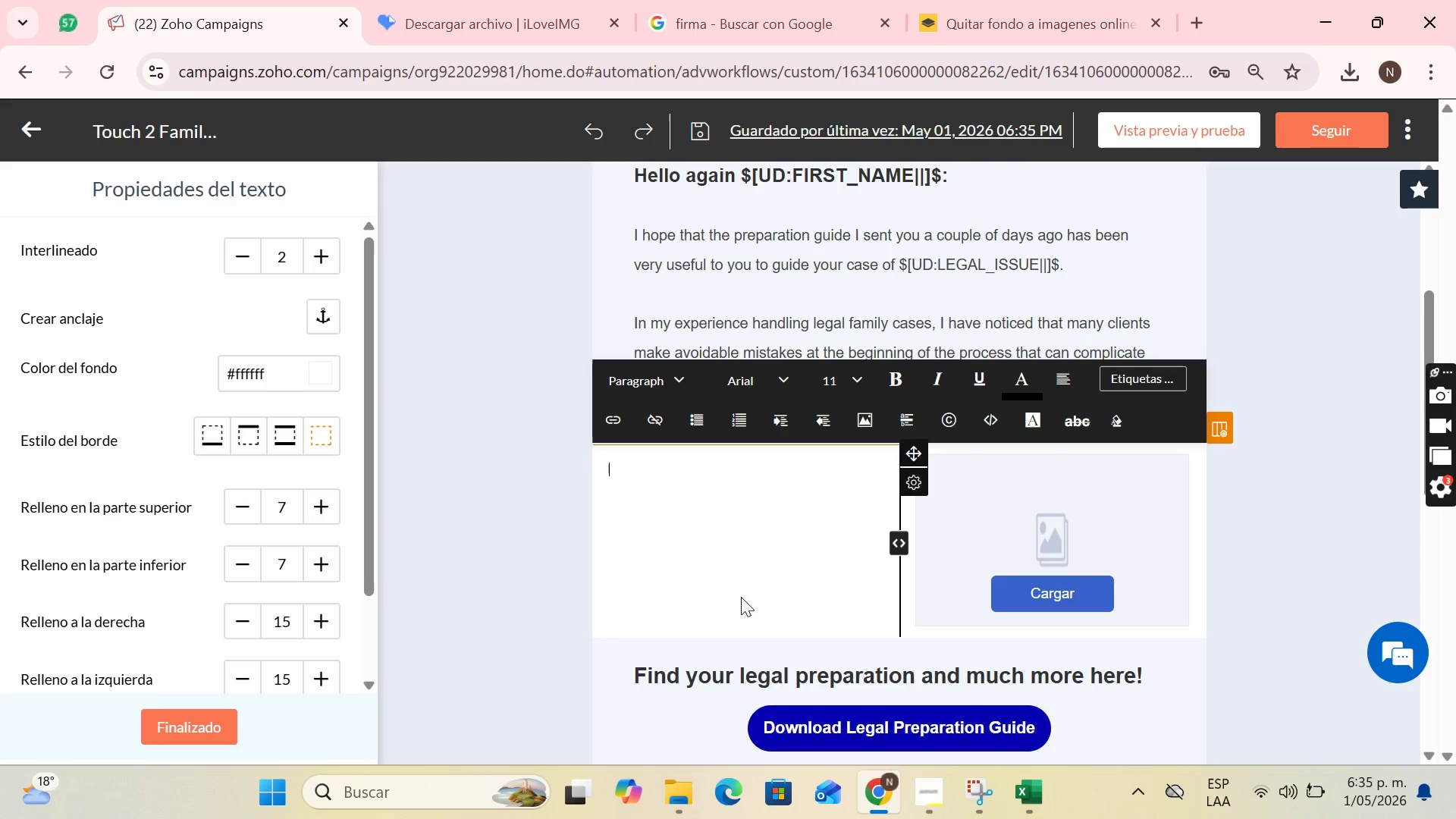 
key(Control+Z)
 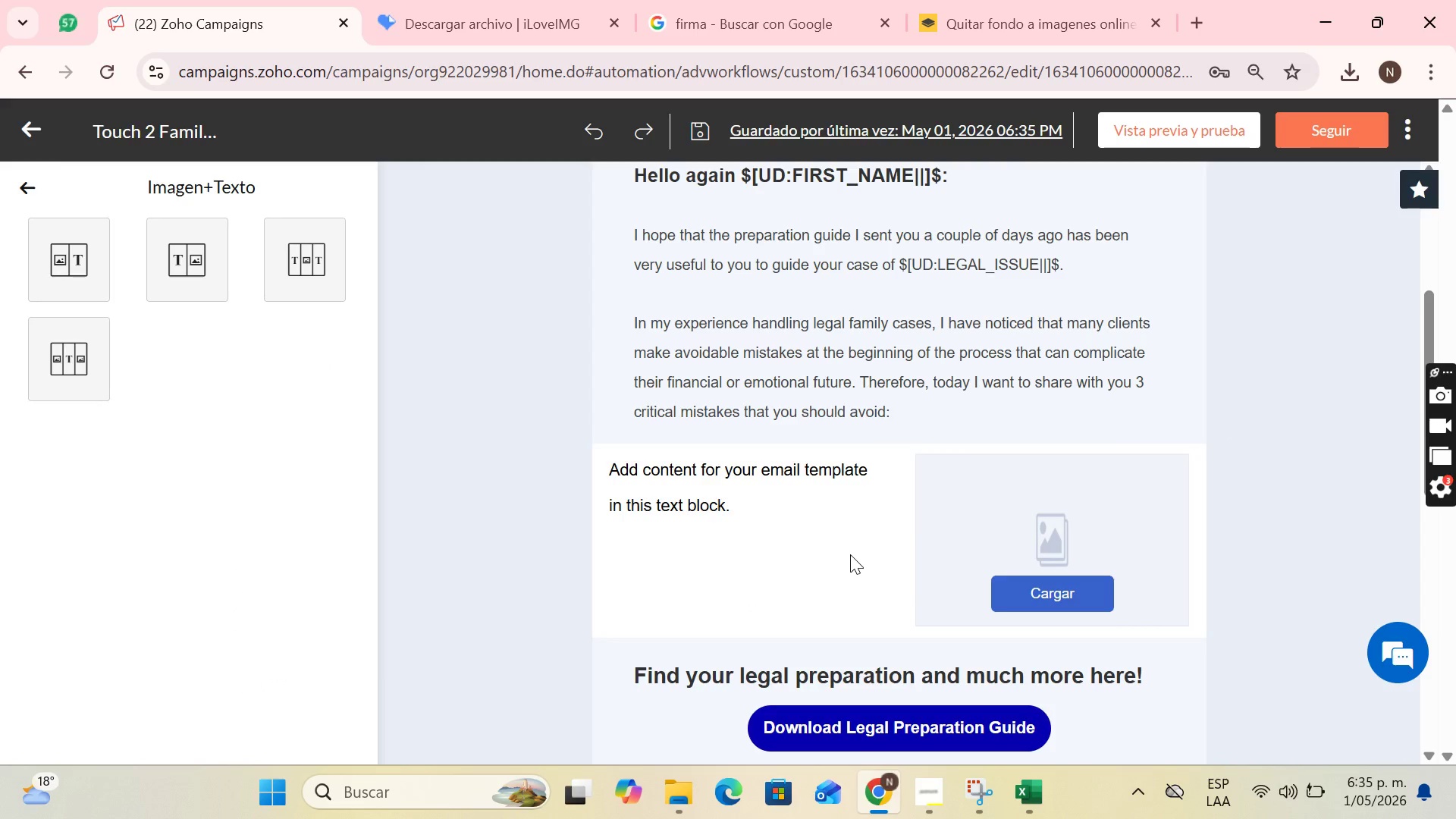 
left_click([768, 506])
 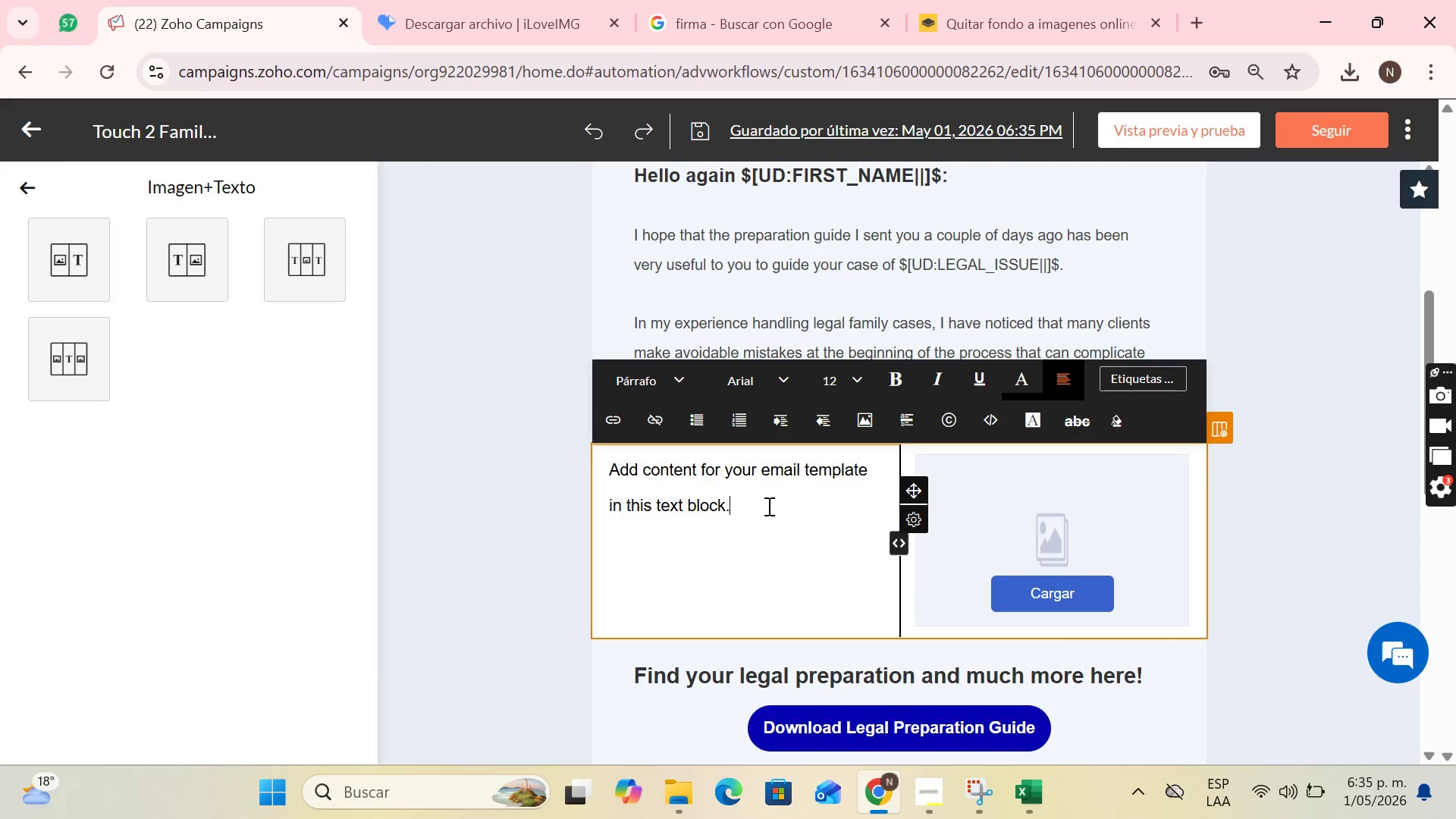 
left_click_drag(start_coordinate=[767, 506], to_coordinate=[620, 468])
 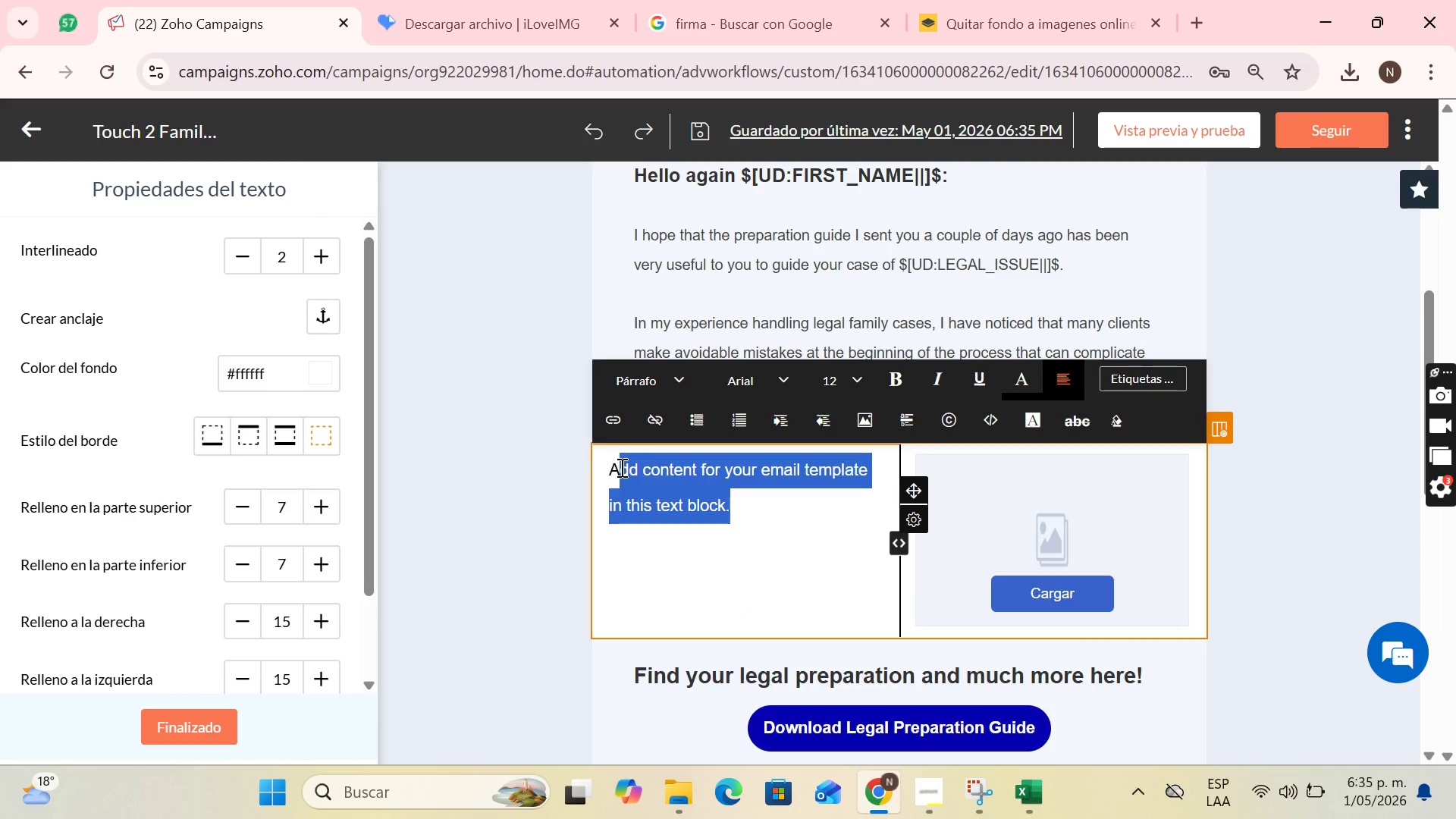 
key(Backspace)
 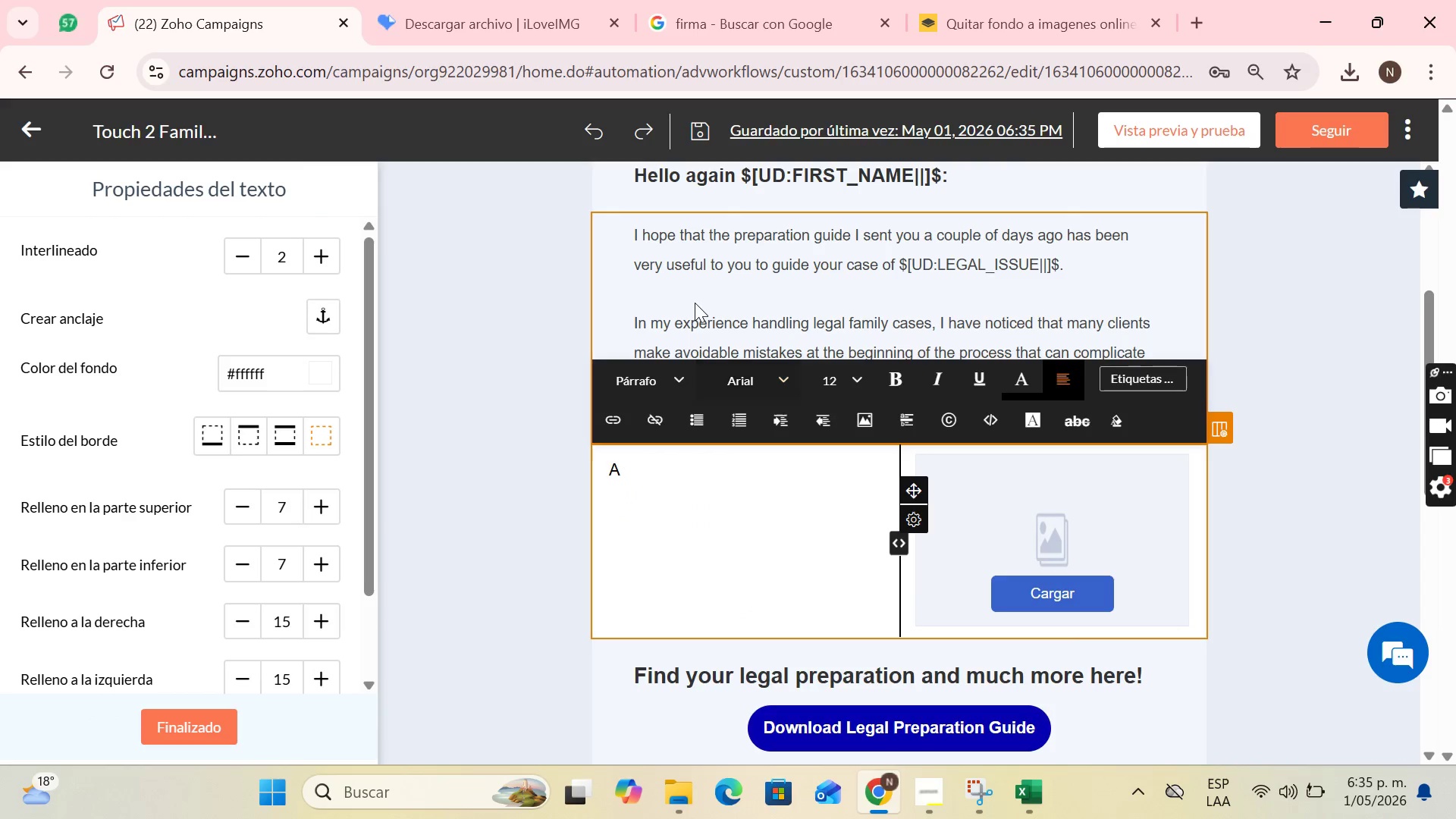 
left_click([695, 317])
 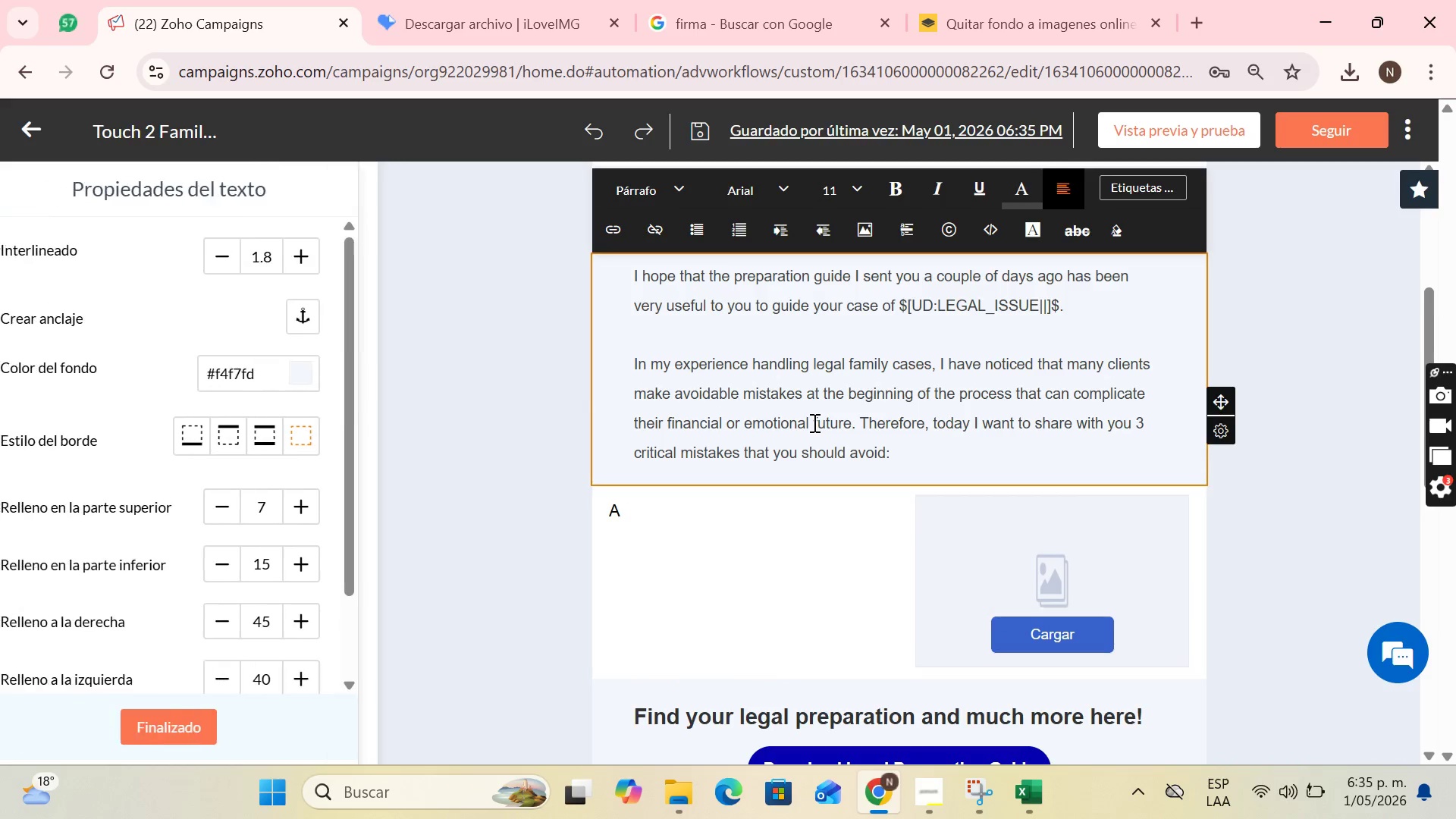 
left_click([813, 422])
 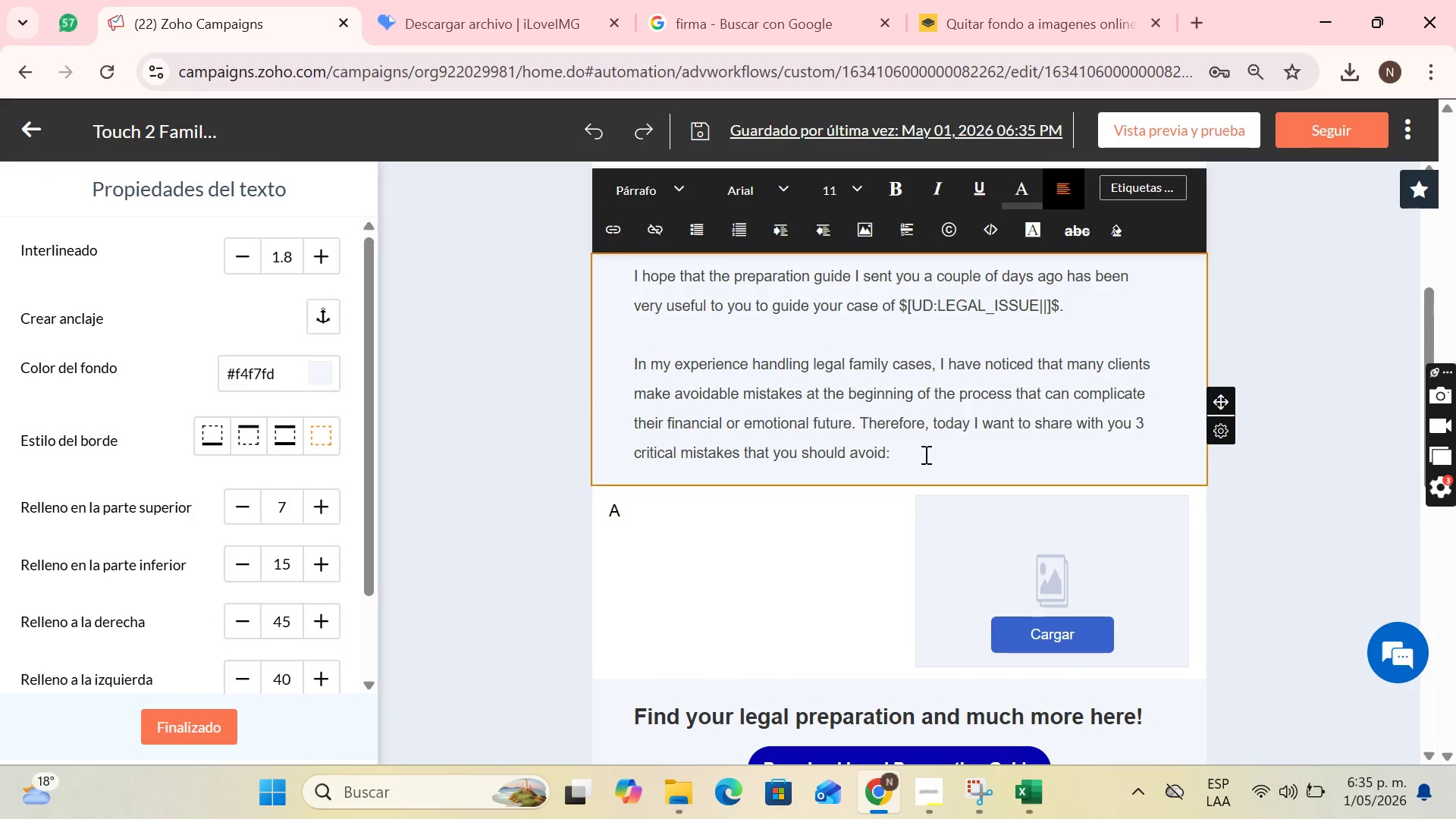 
left_click([924, 454])
 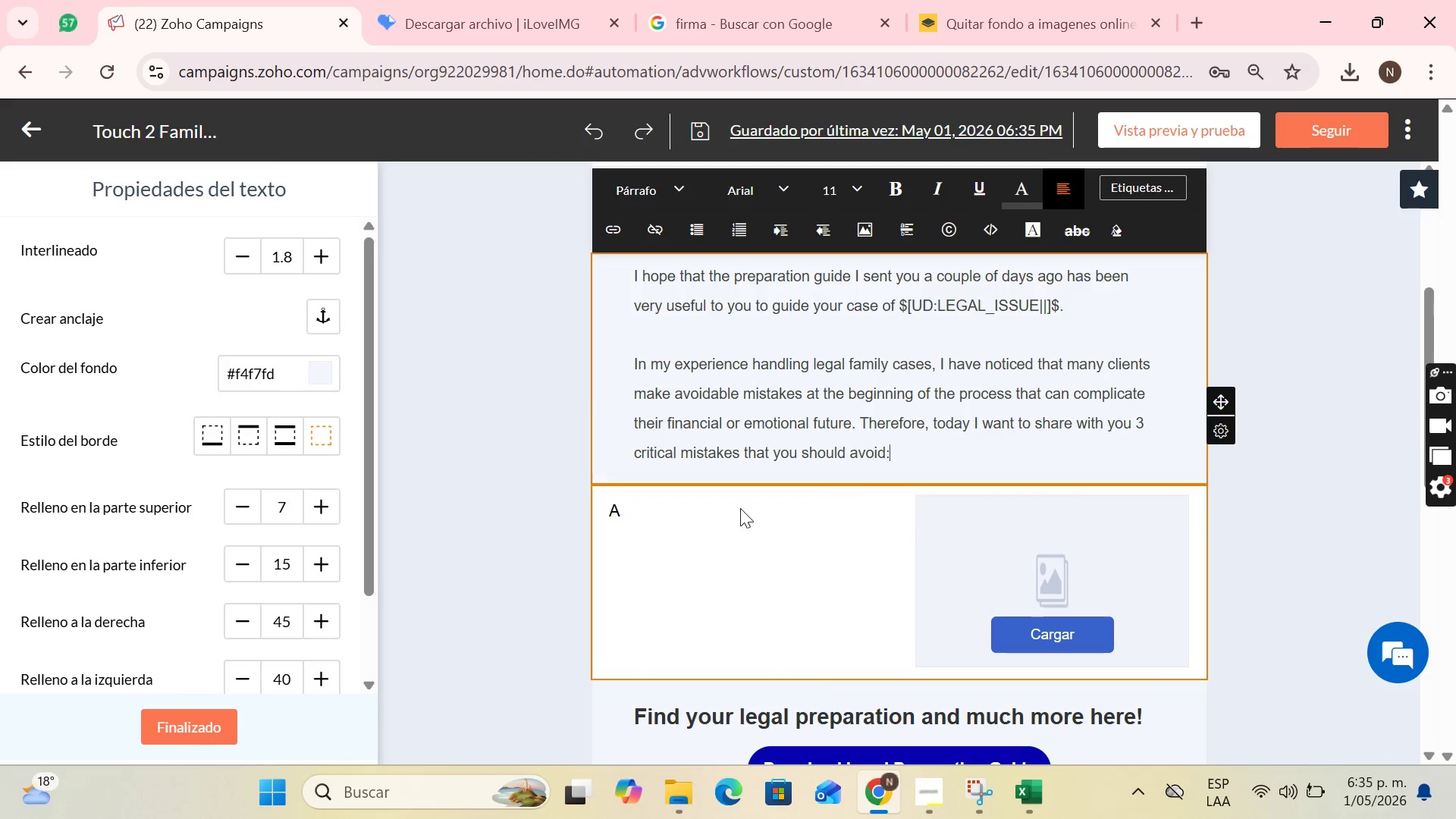 
left_click([733, 513])
 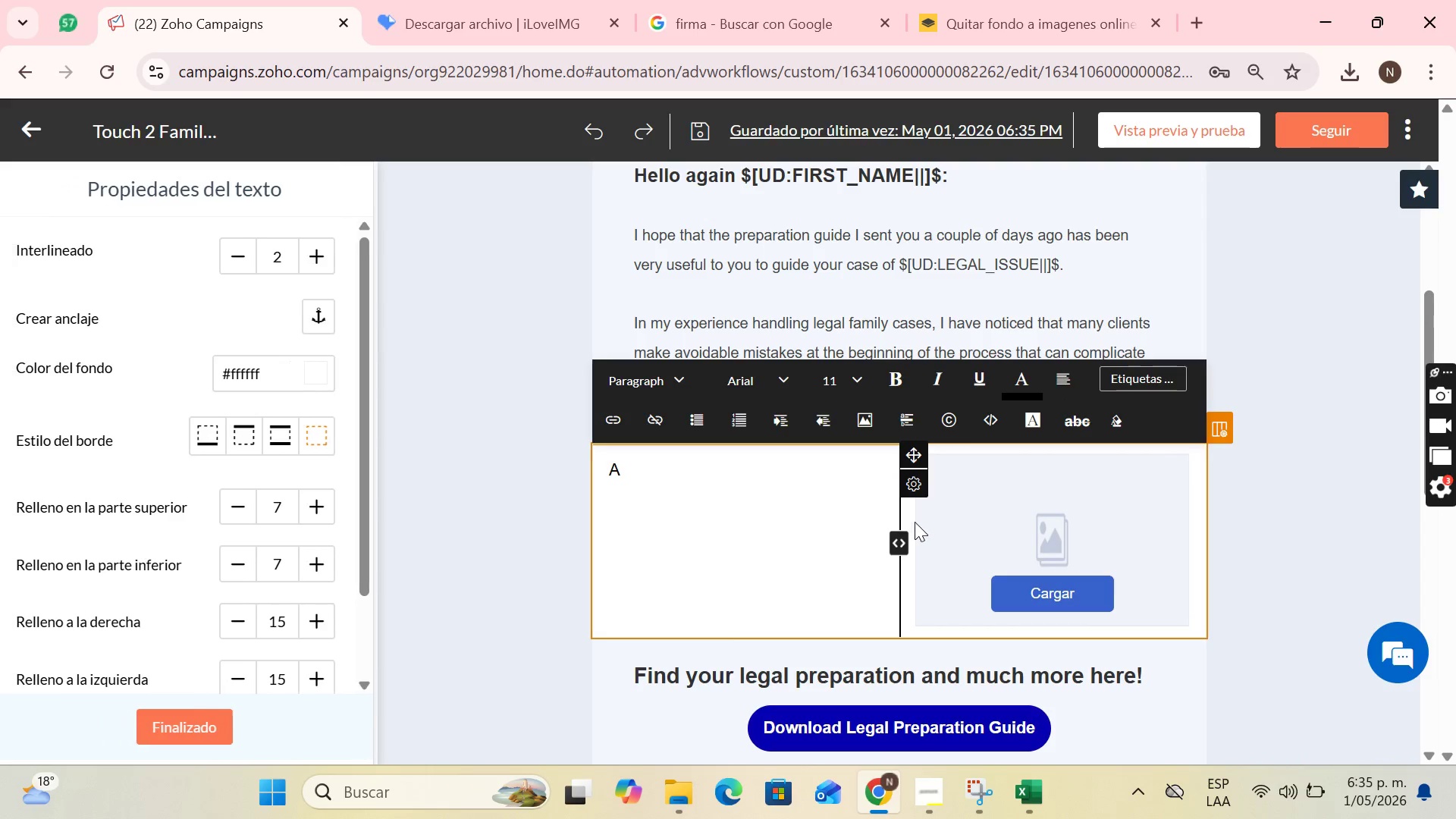 
left_click([818, 538])
 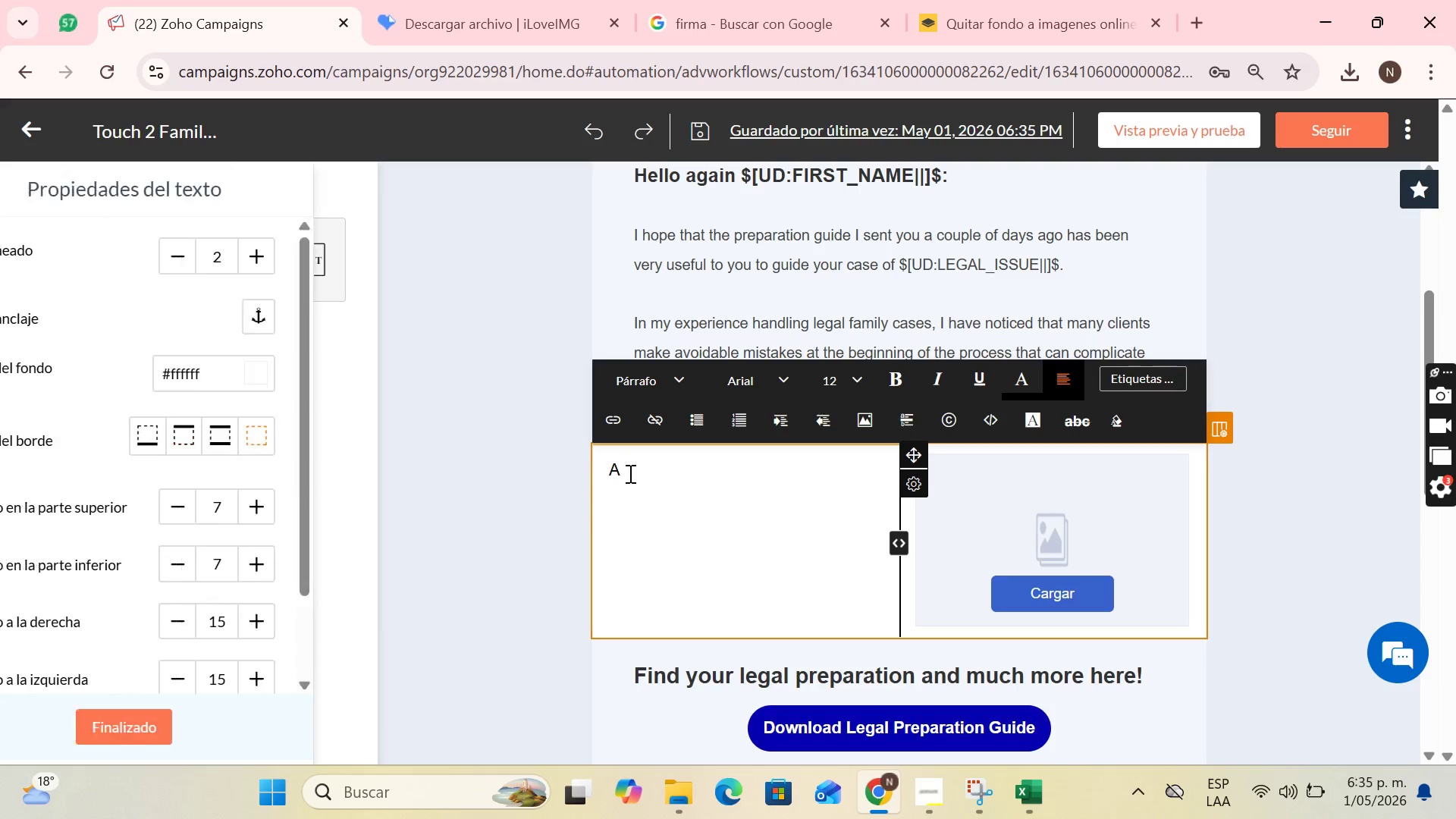 
key(Backspace)
type(1- Hide relevant)
key(Backspace)
type(t  information> R)
key(Backspace)
type(Tre)
key(Backspace)
type(ansparence wit)
 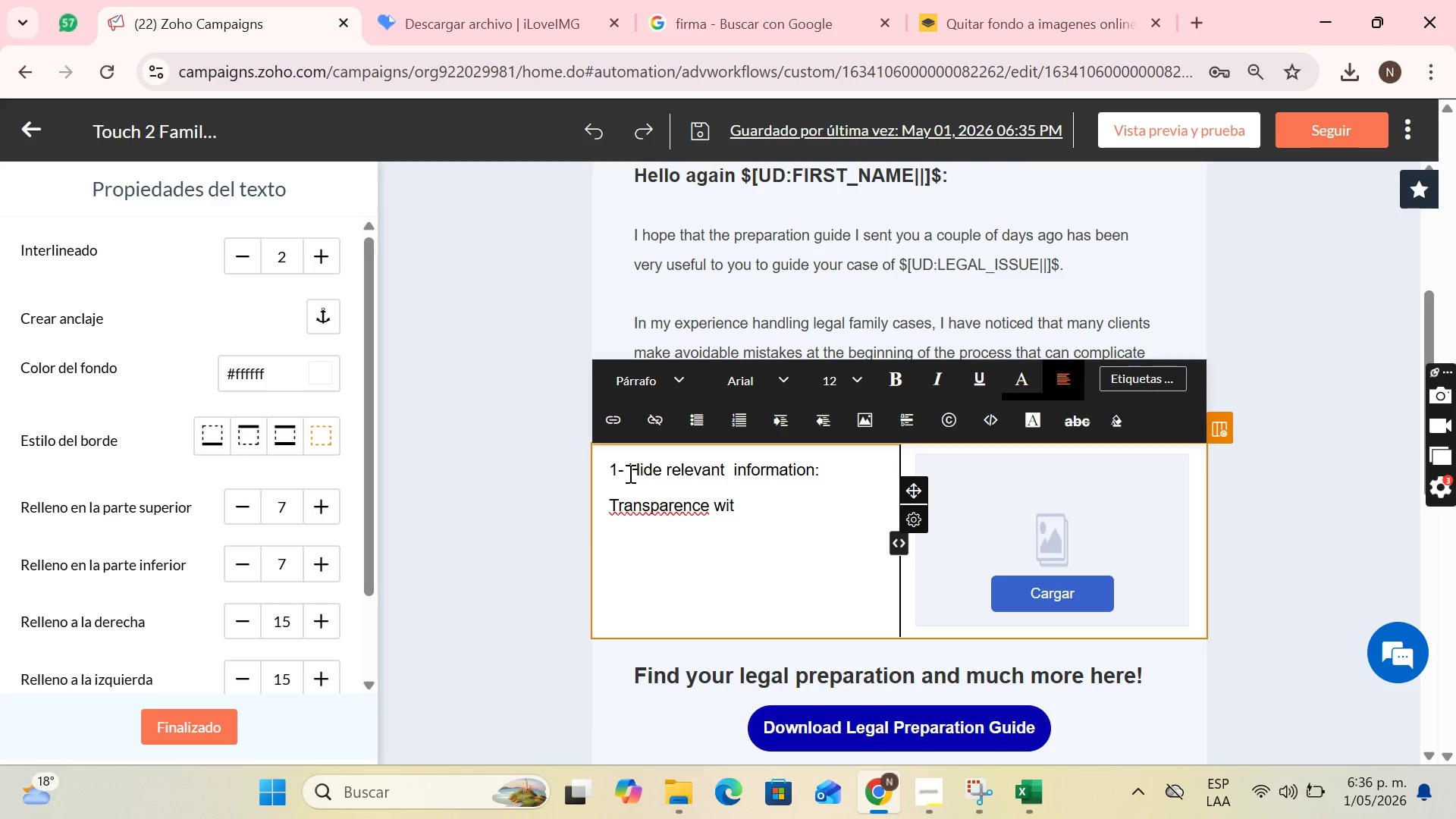 
type(h your legal team is the basis of a solid stratg)
key(Backspace)
type(egy for your )
 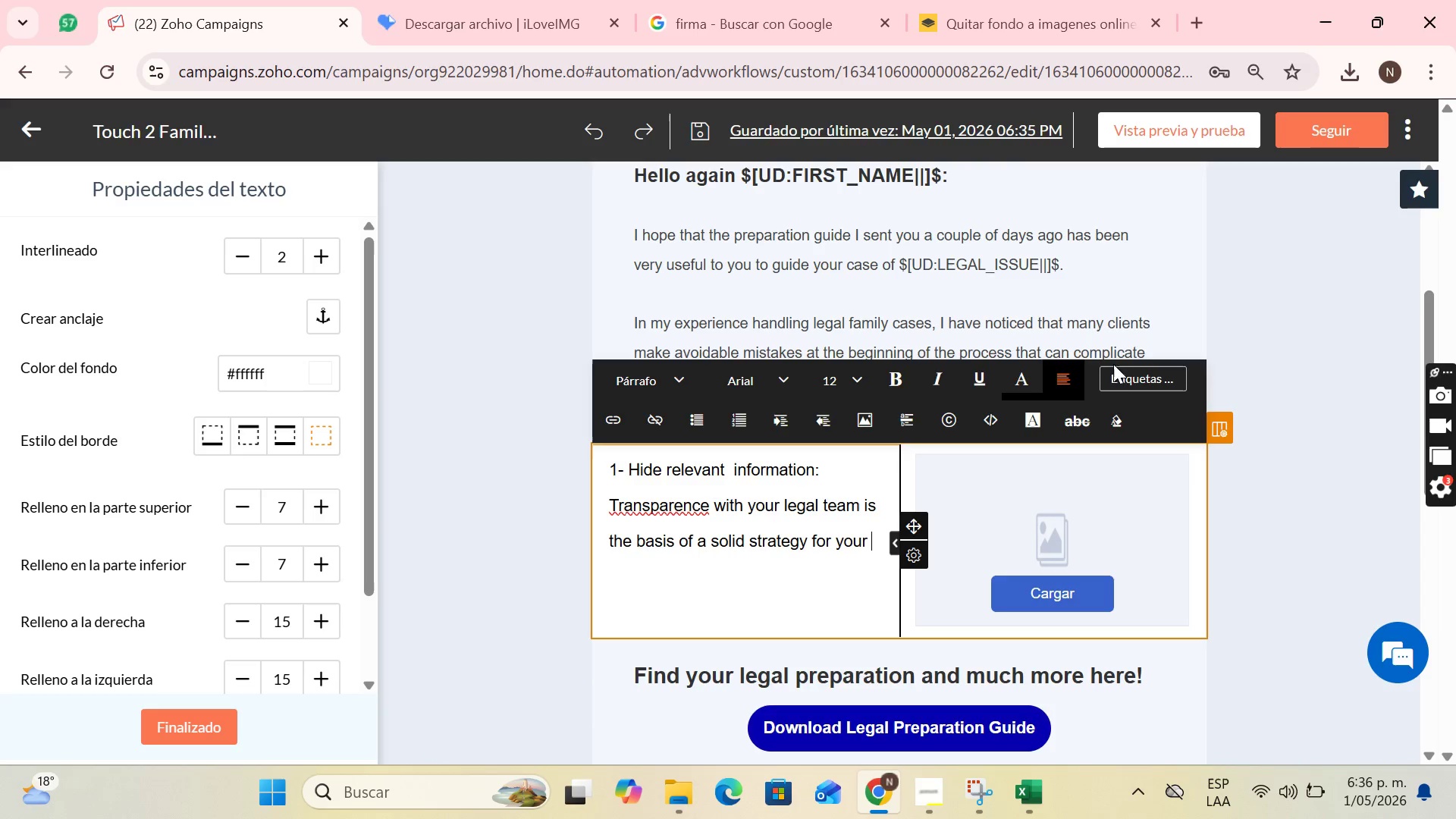 
left_click([1129, 374])
 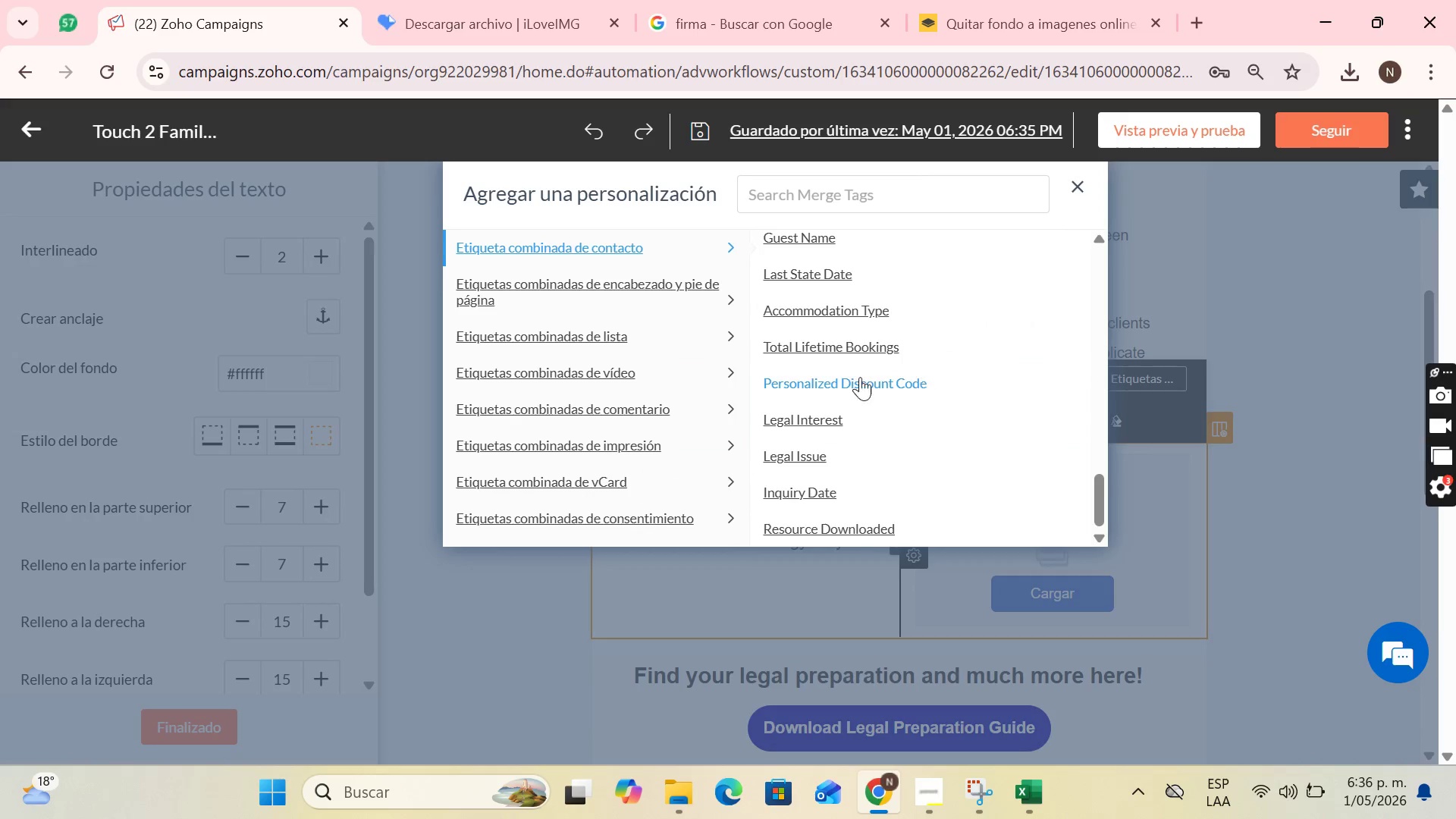 
scroll: coordinate [852, 322], scroll_direction: down, amount: 5.0
 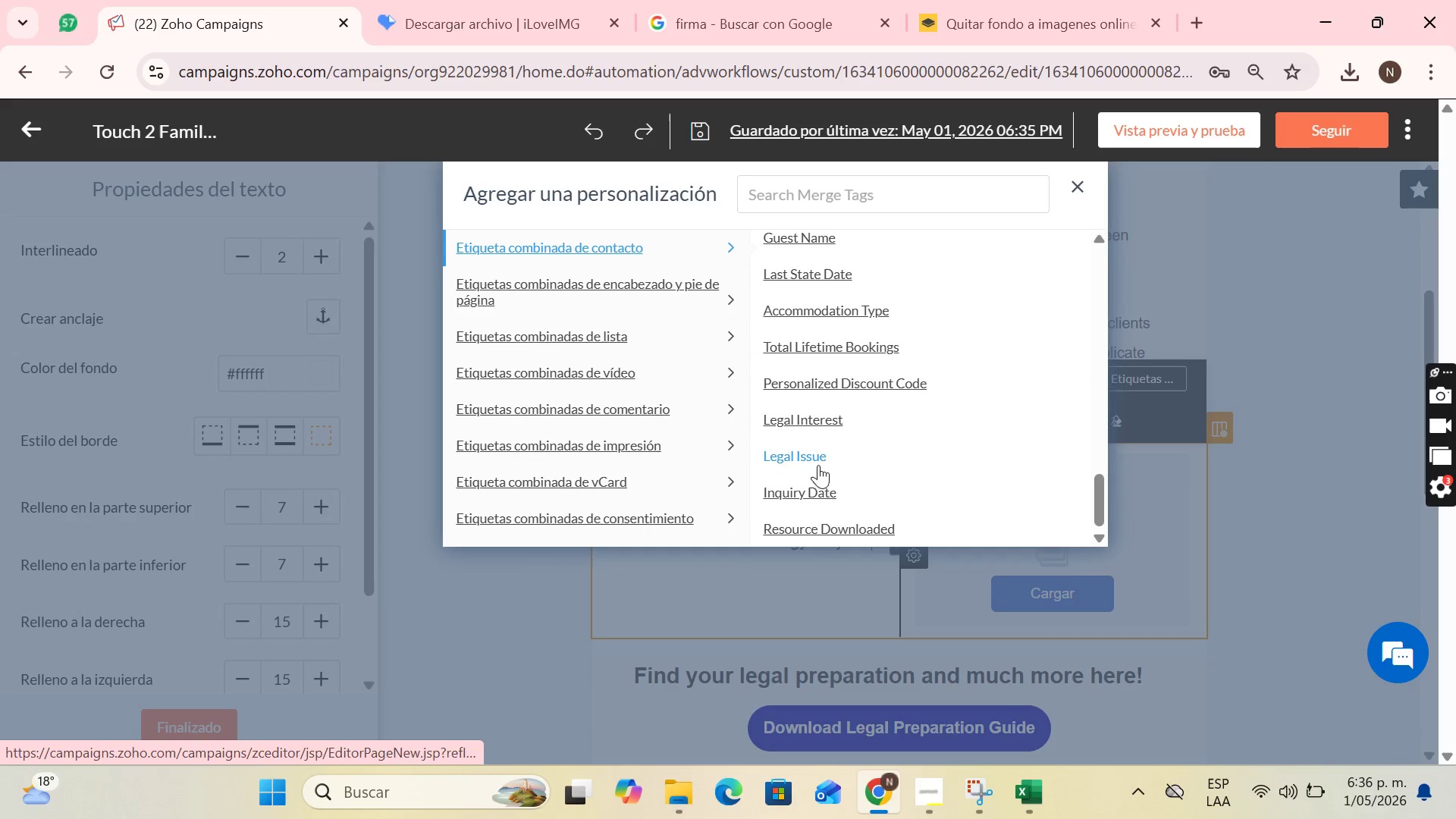 
left_click([816, 463])
 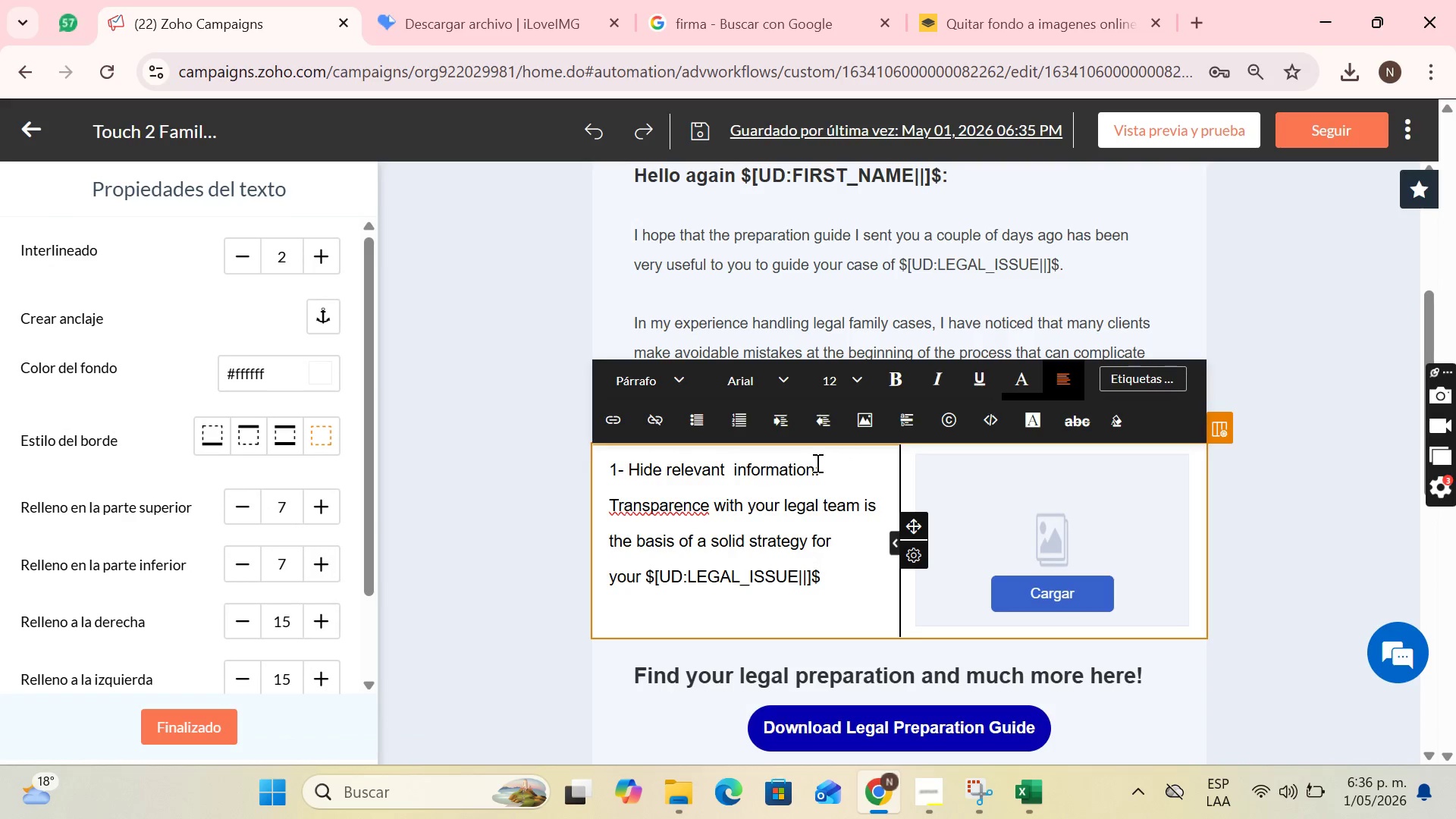 
type( case)
 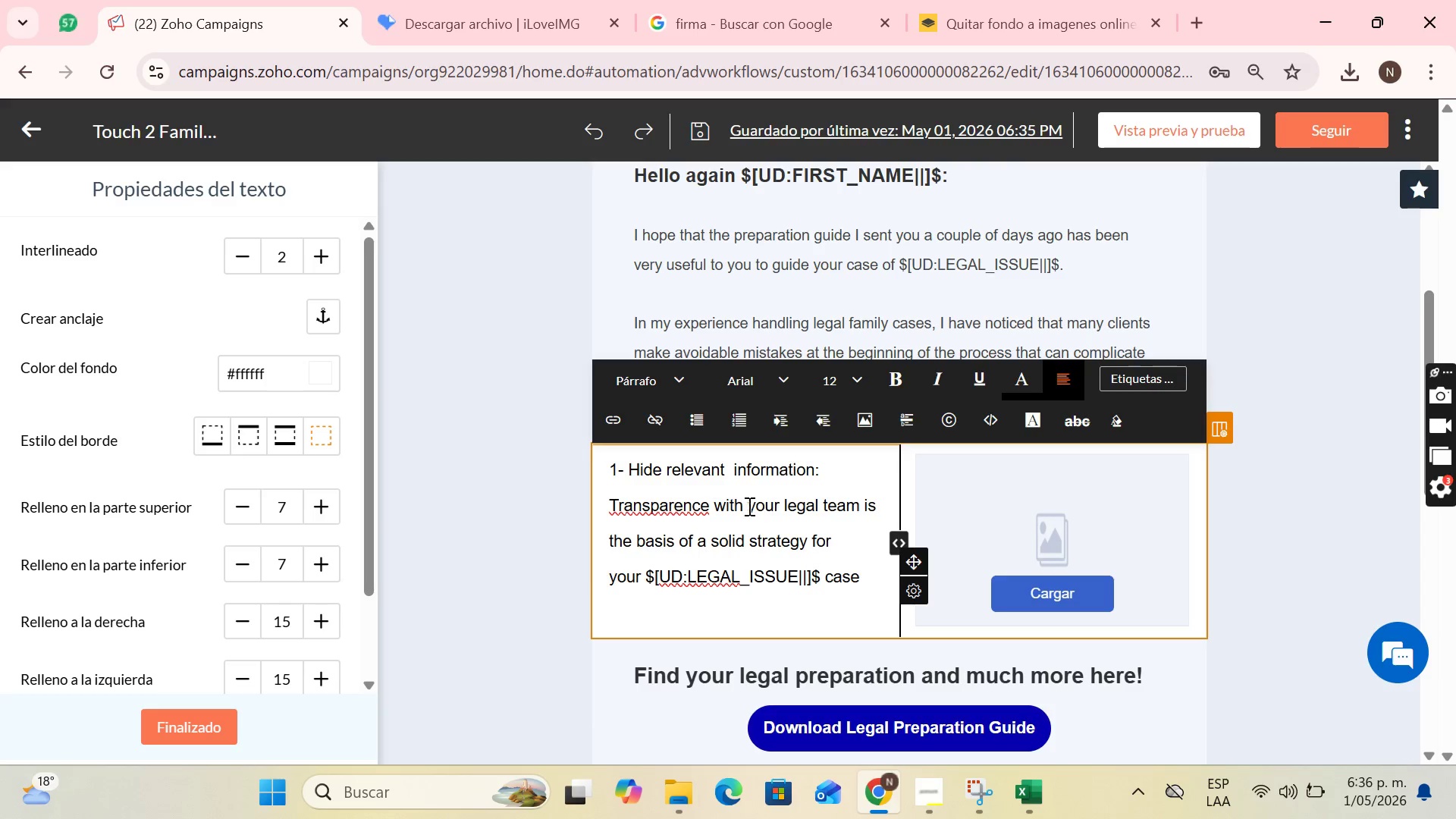 
right_click([657, 510])
 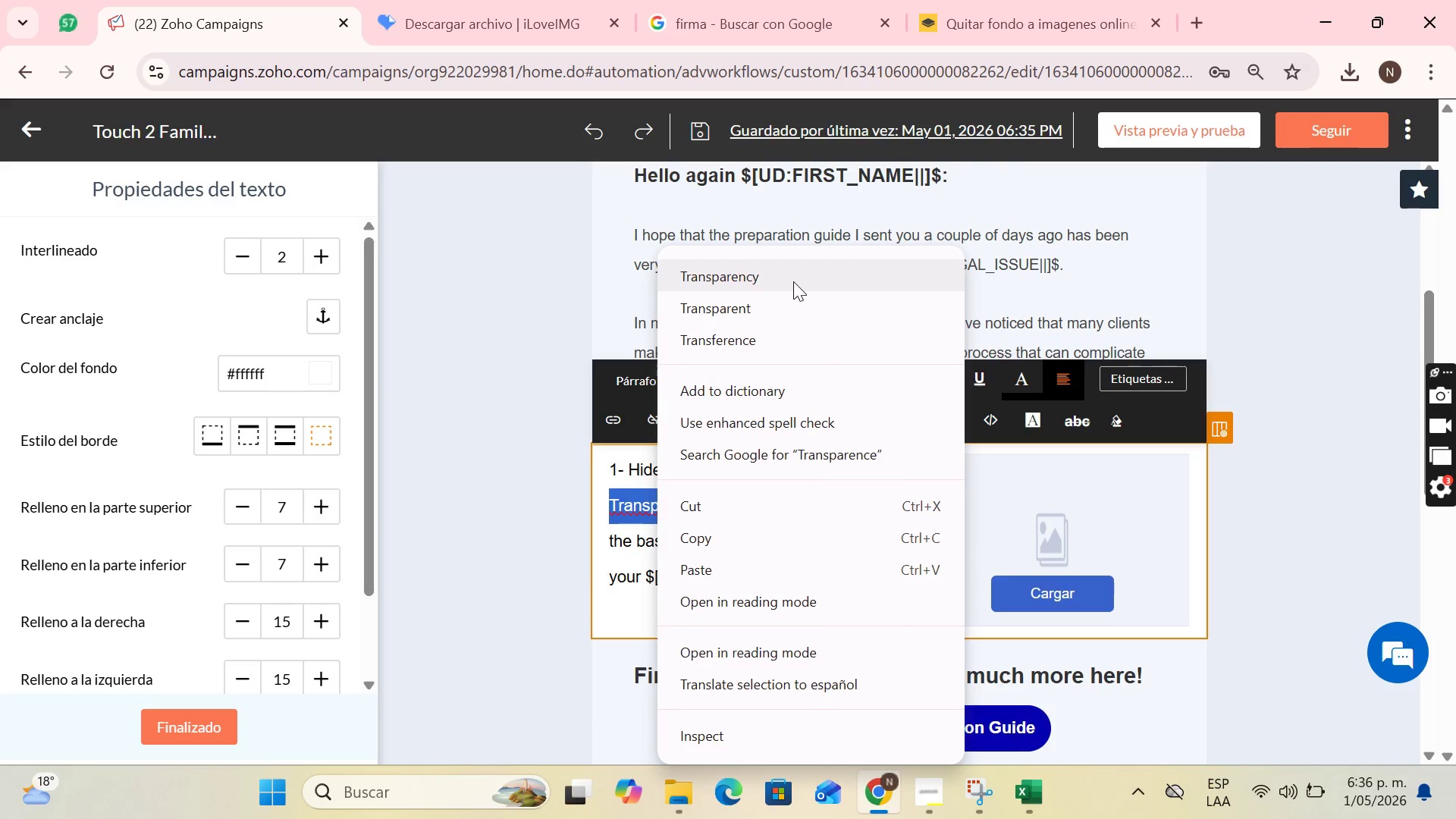 
left_click([793, 281])
 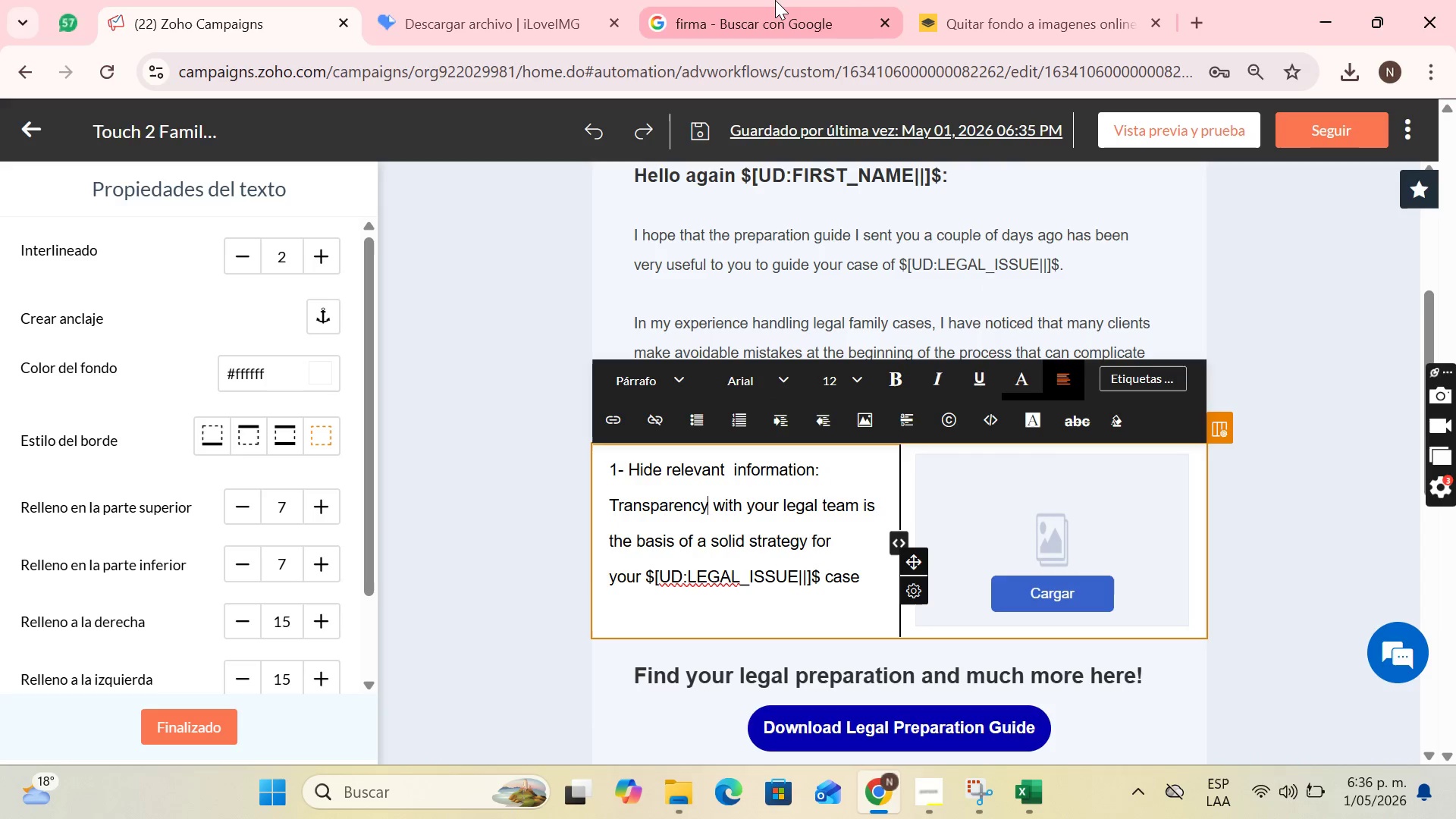 
left_click([775, 0])
 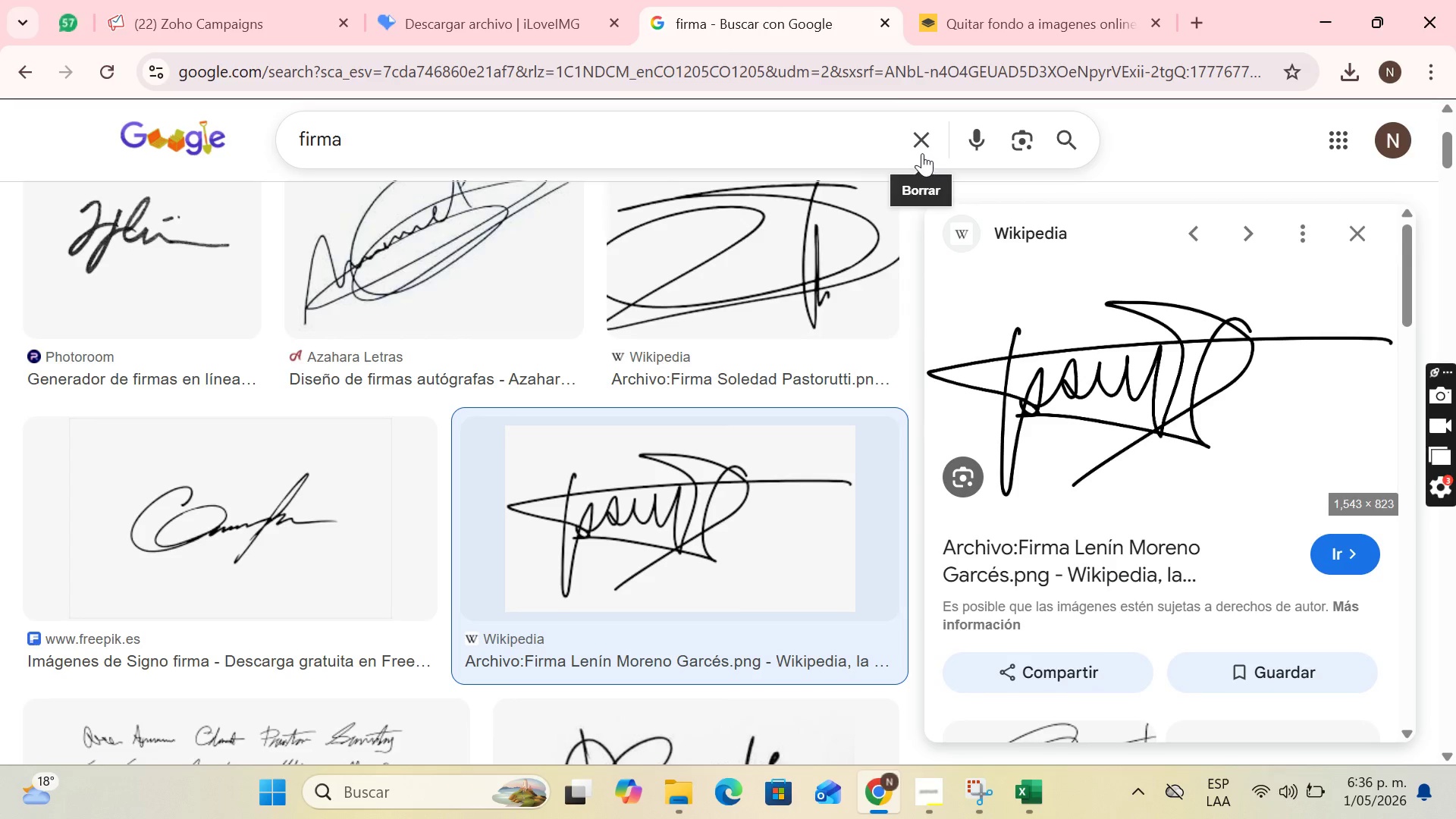 
left_click([924, 133])
 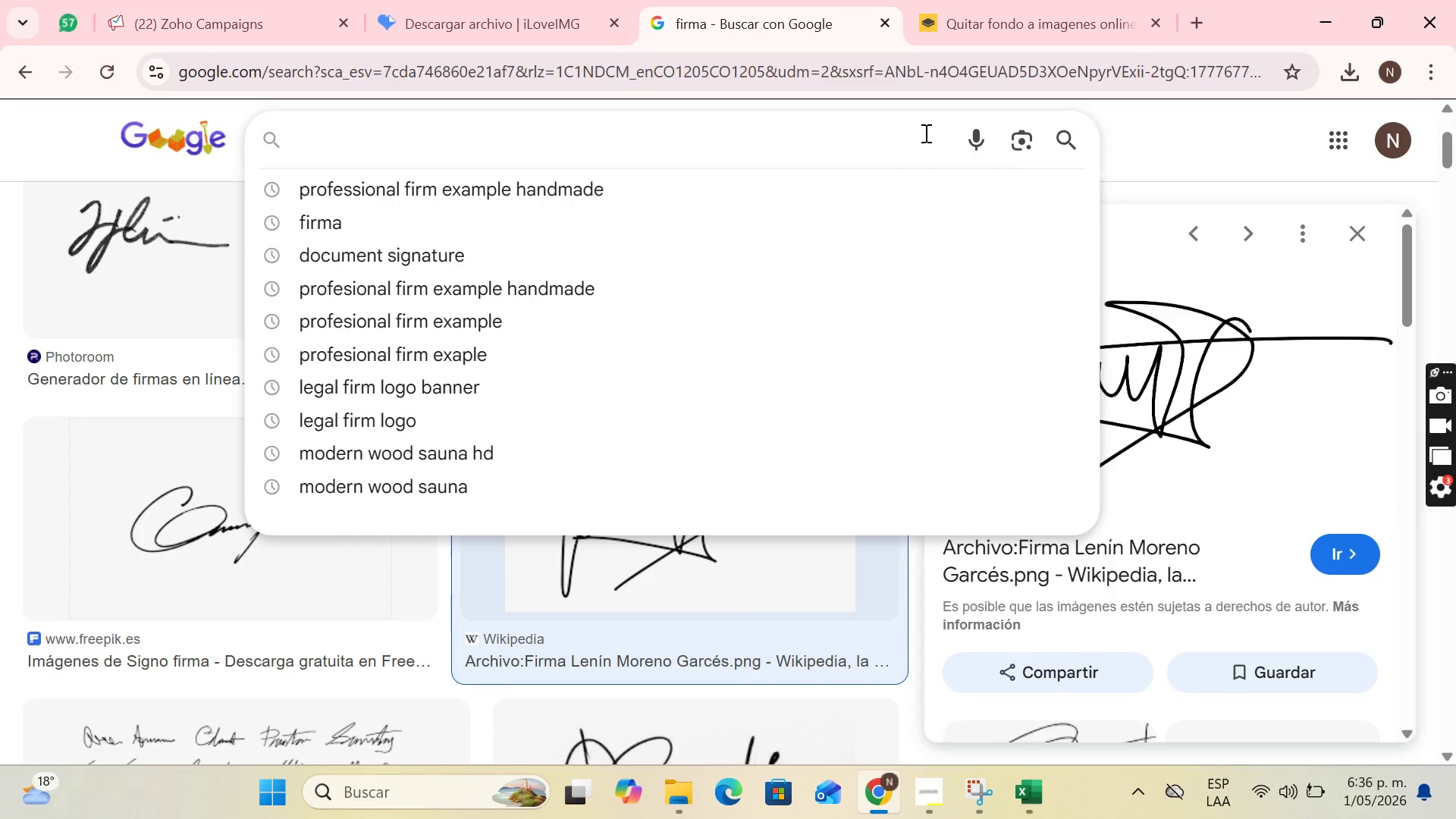 
type(transparency ei)
key(Backspace)
key(Backspace)
type(with legal team)
 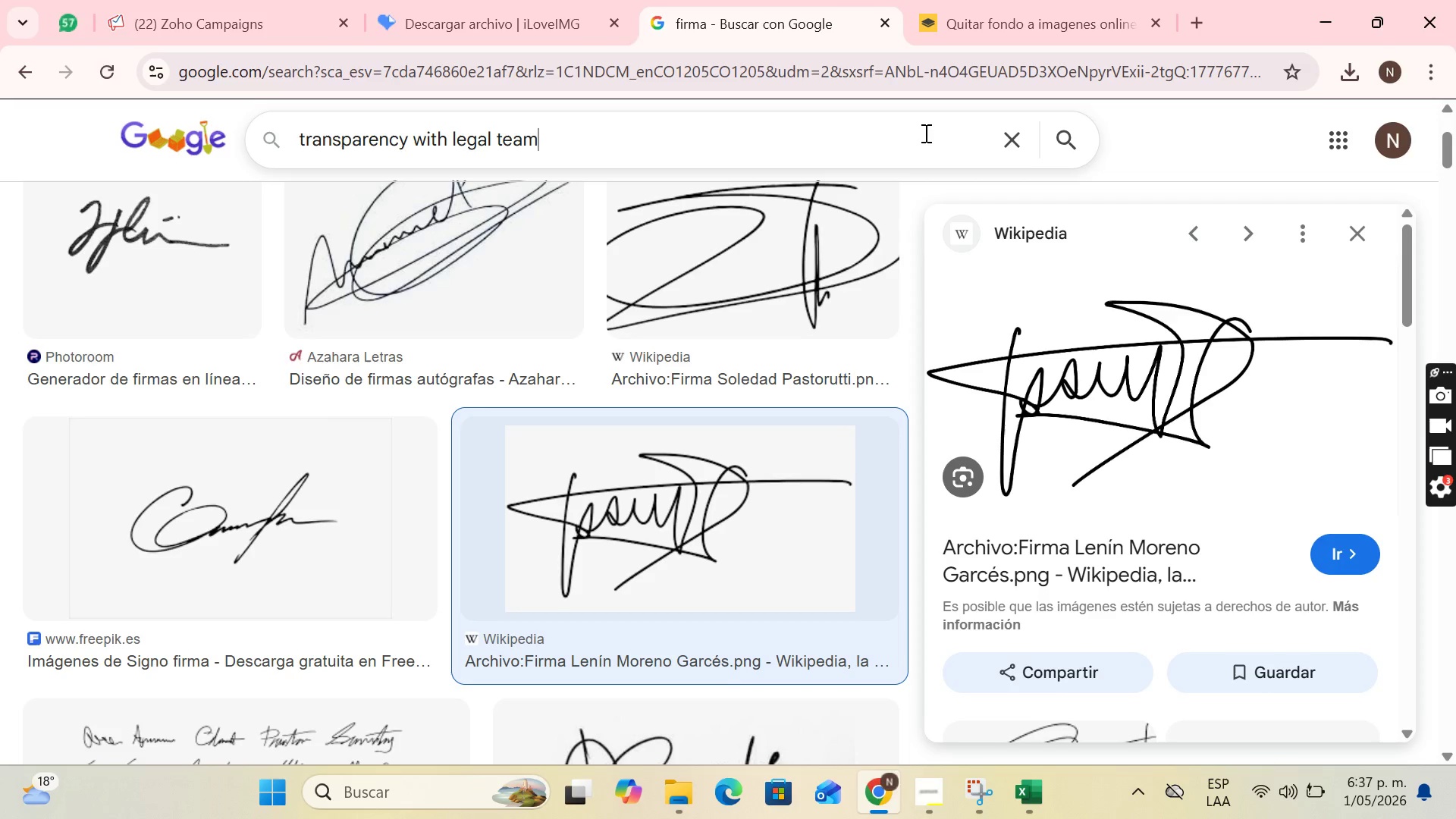 
key(Enter)
 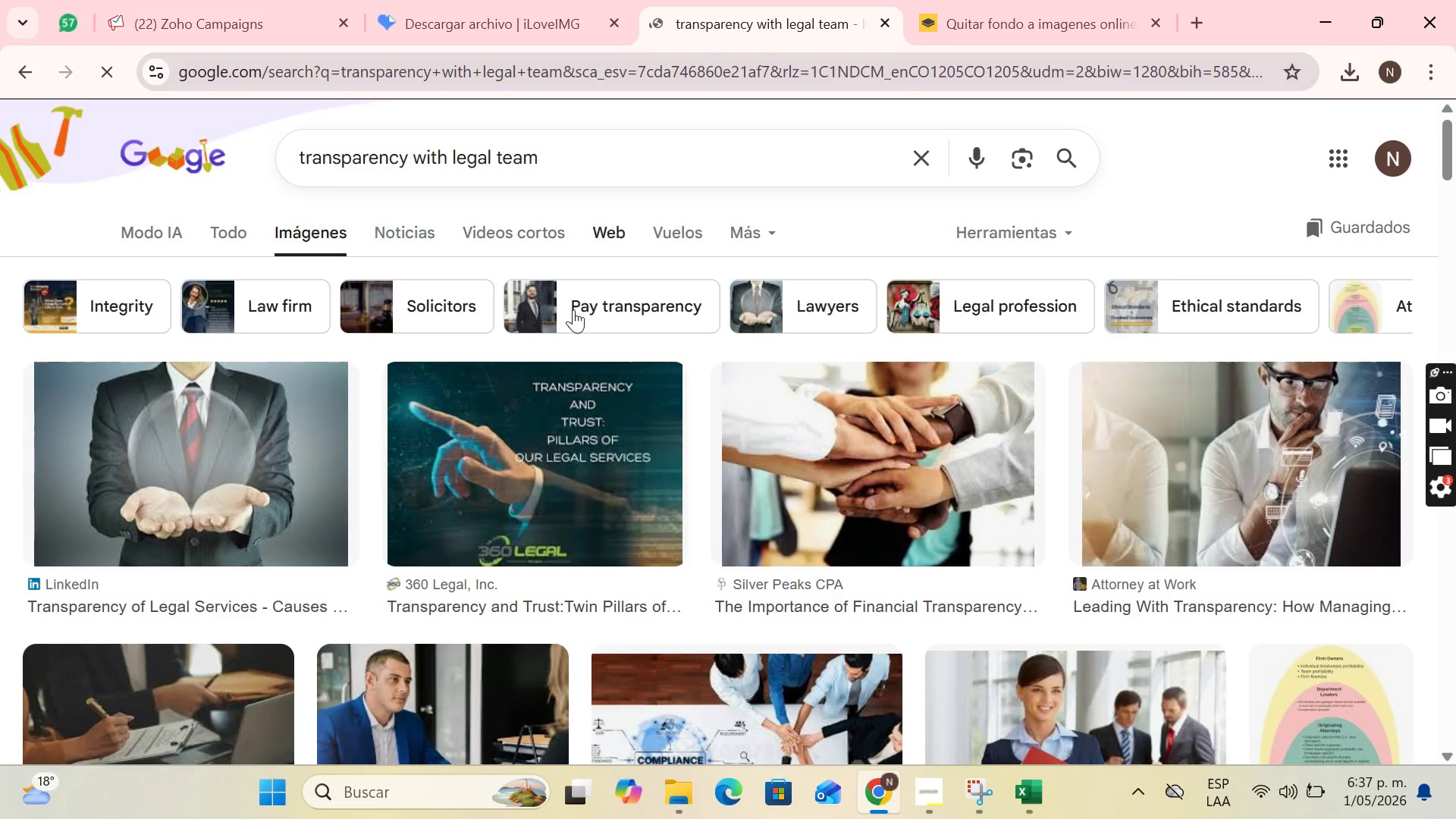 
scroll: coordinate [814, 482], scroll_direction: down, amount: 2.0
 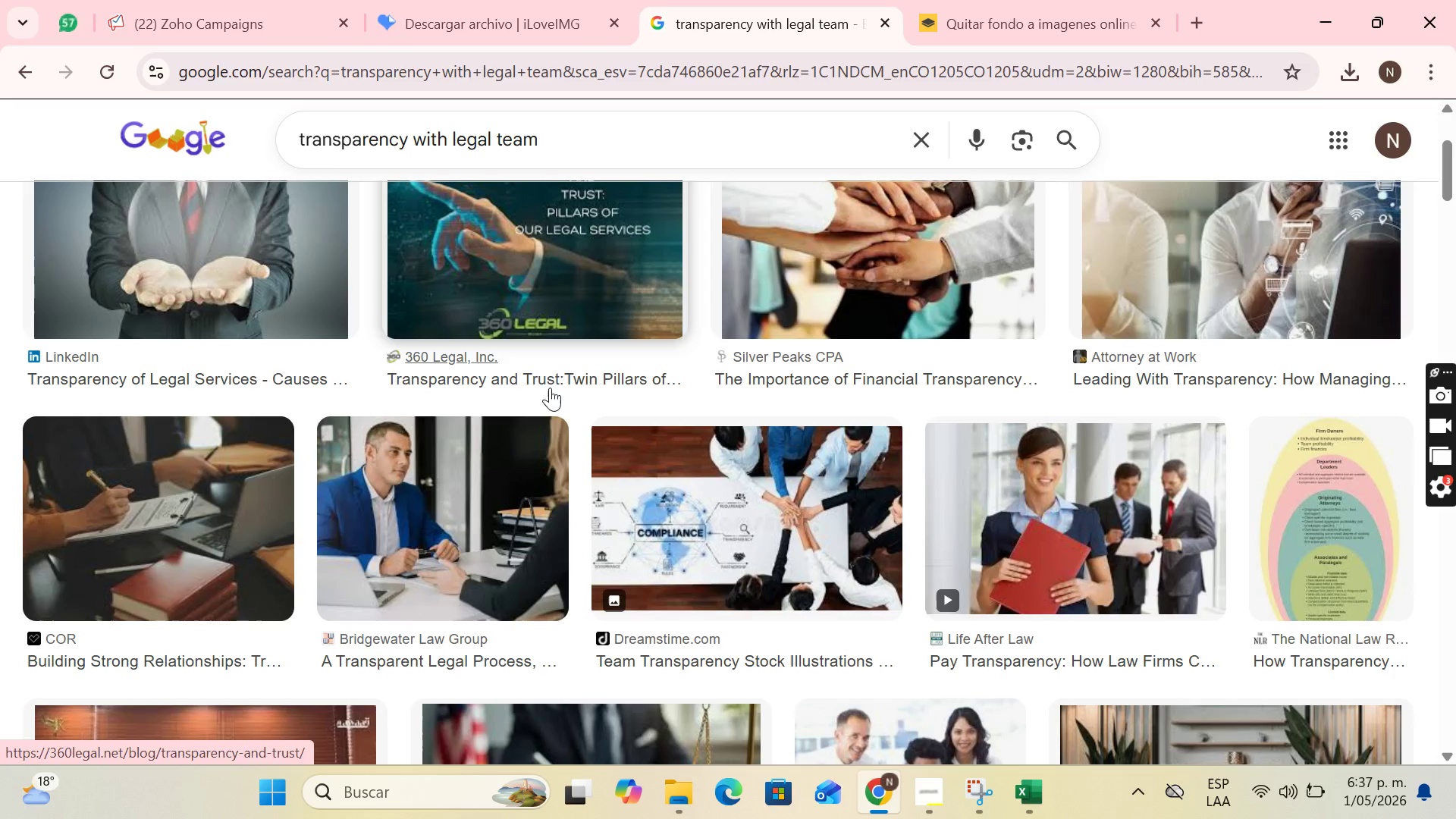 
scroll: coordinate [1171, 335], scroll_direction: up, amount: 2.0
 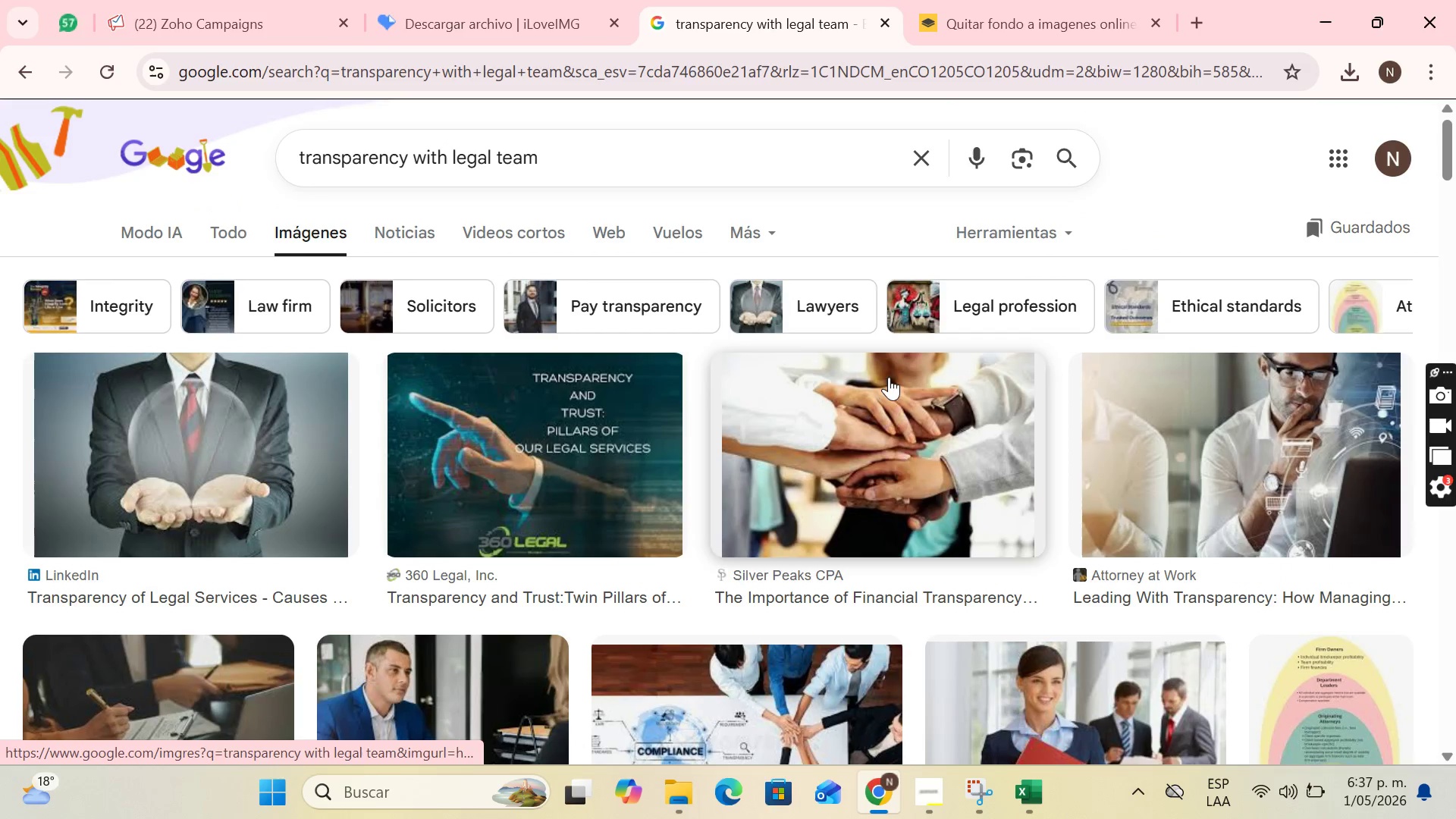 
scroll: coordinate [1077, 393], scroll_direction: down, amount: 6.0
 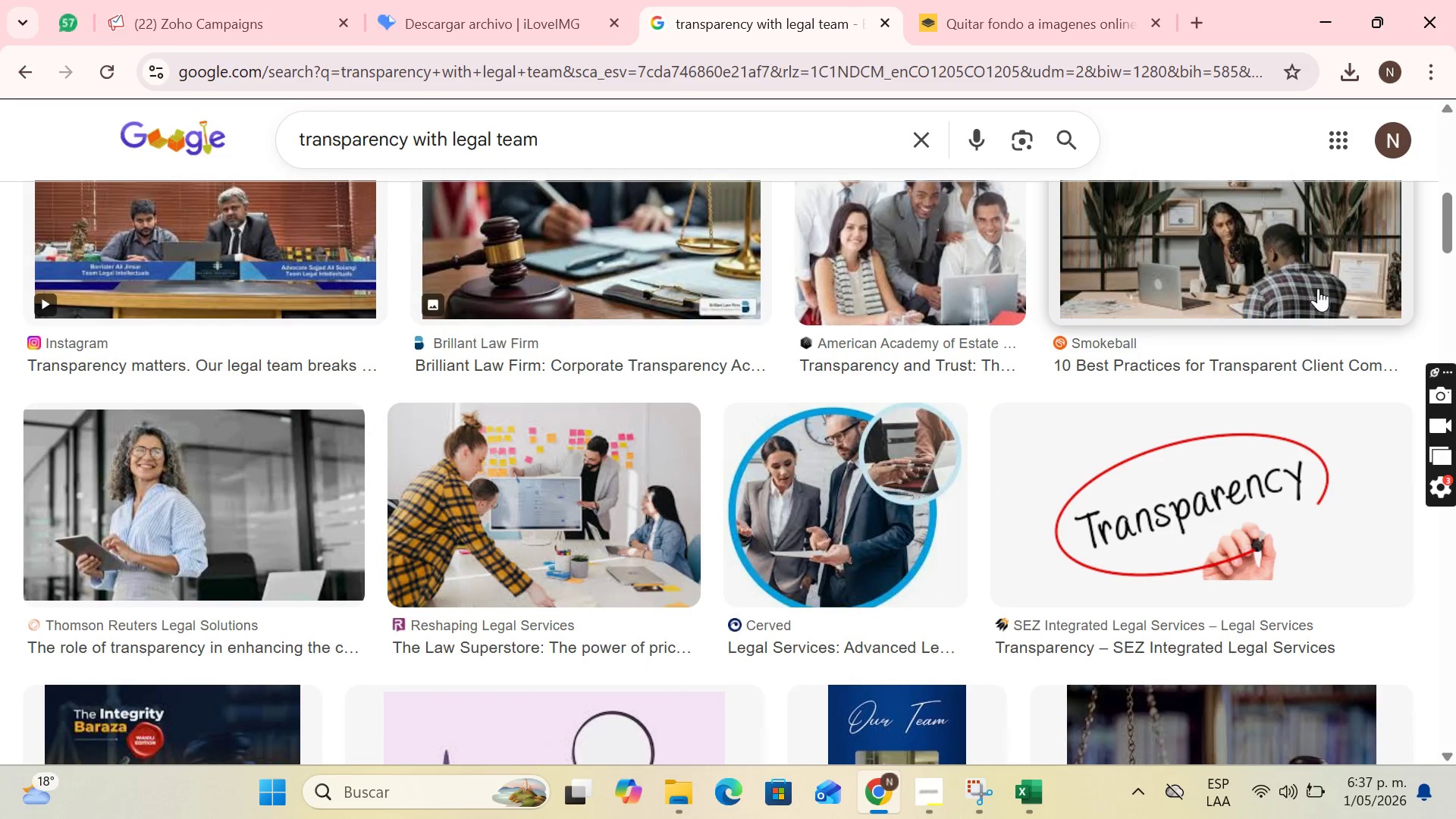 
scroll: coordinate [1291, 283], scroll_direction: up, amount: 2.0
 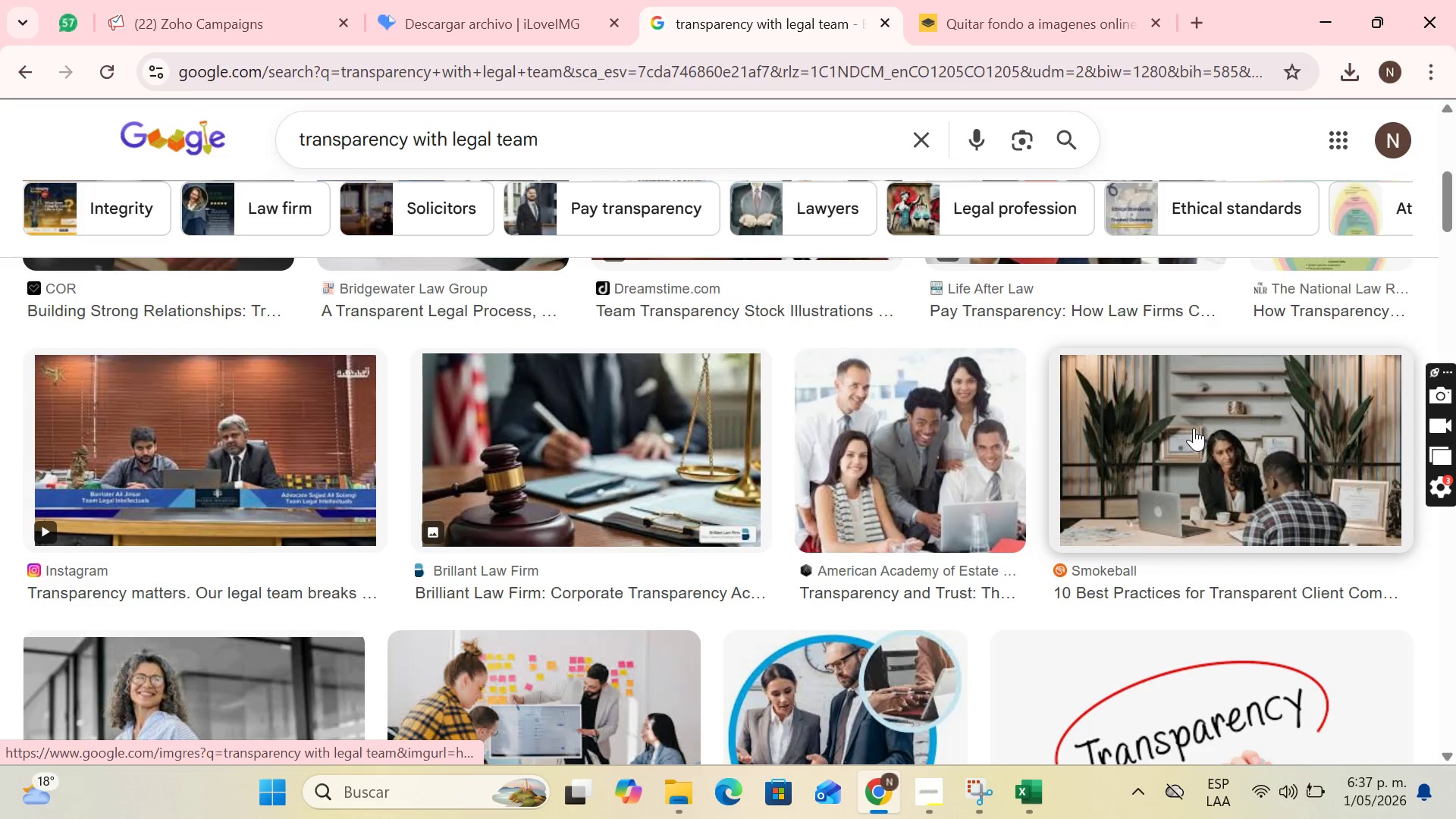 
left_click([1194, 428])
 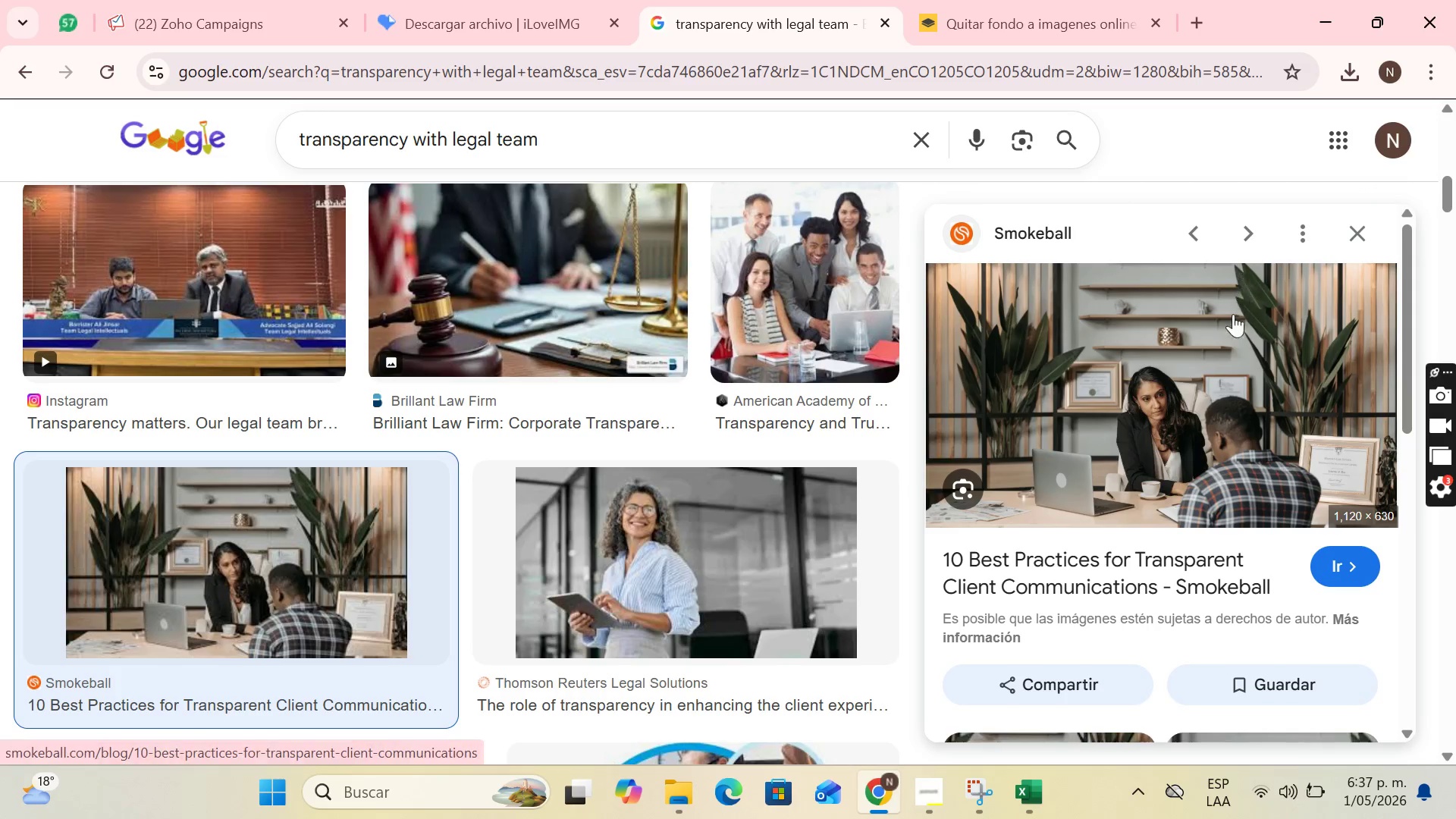 
right_click([1228, 325])
 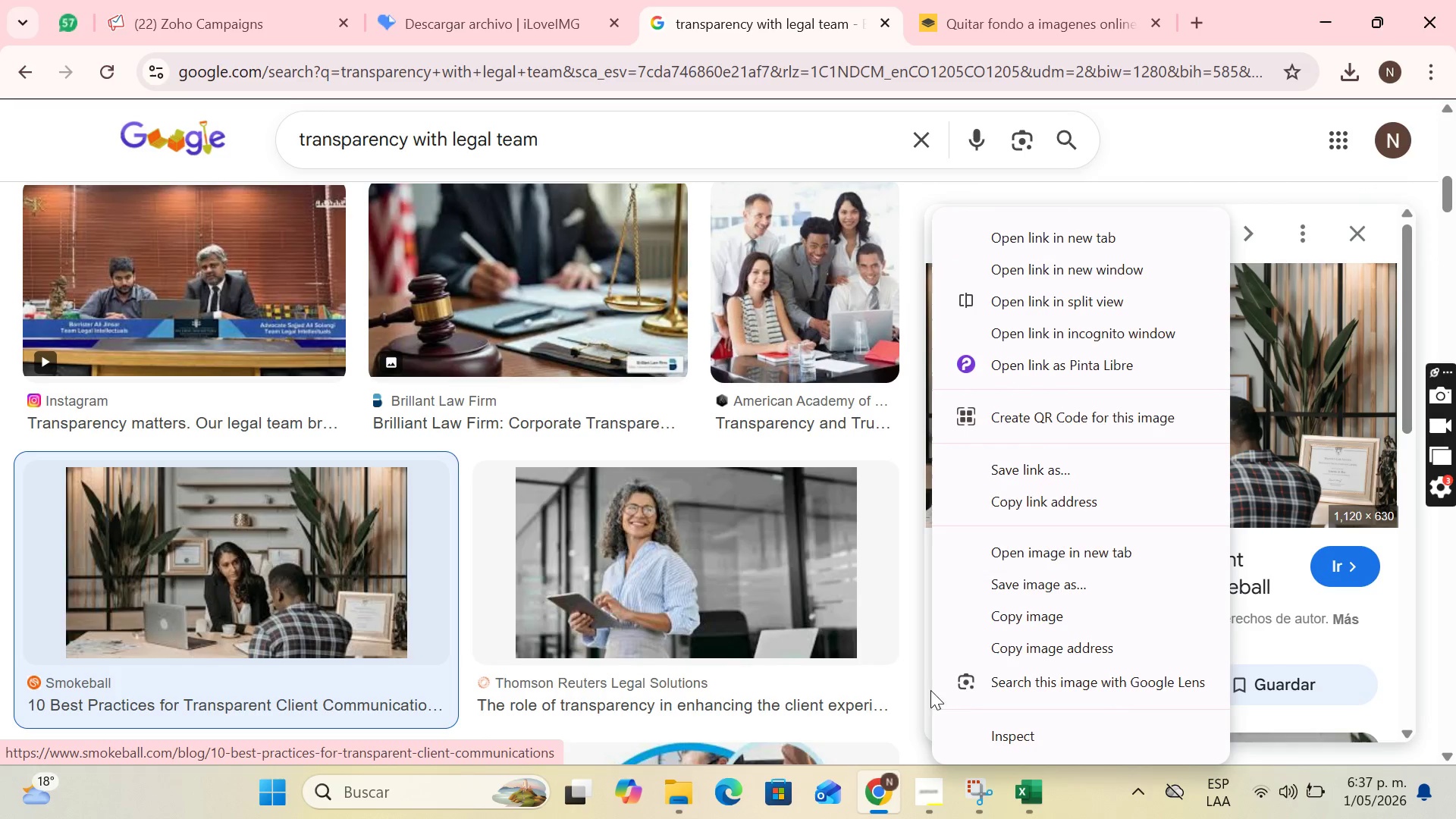 
left_click([1003, 592])
 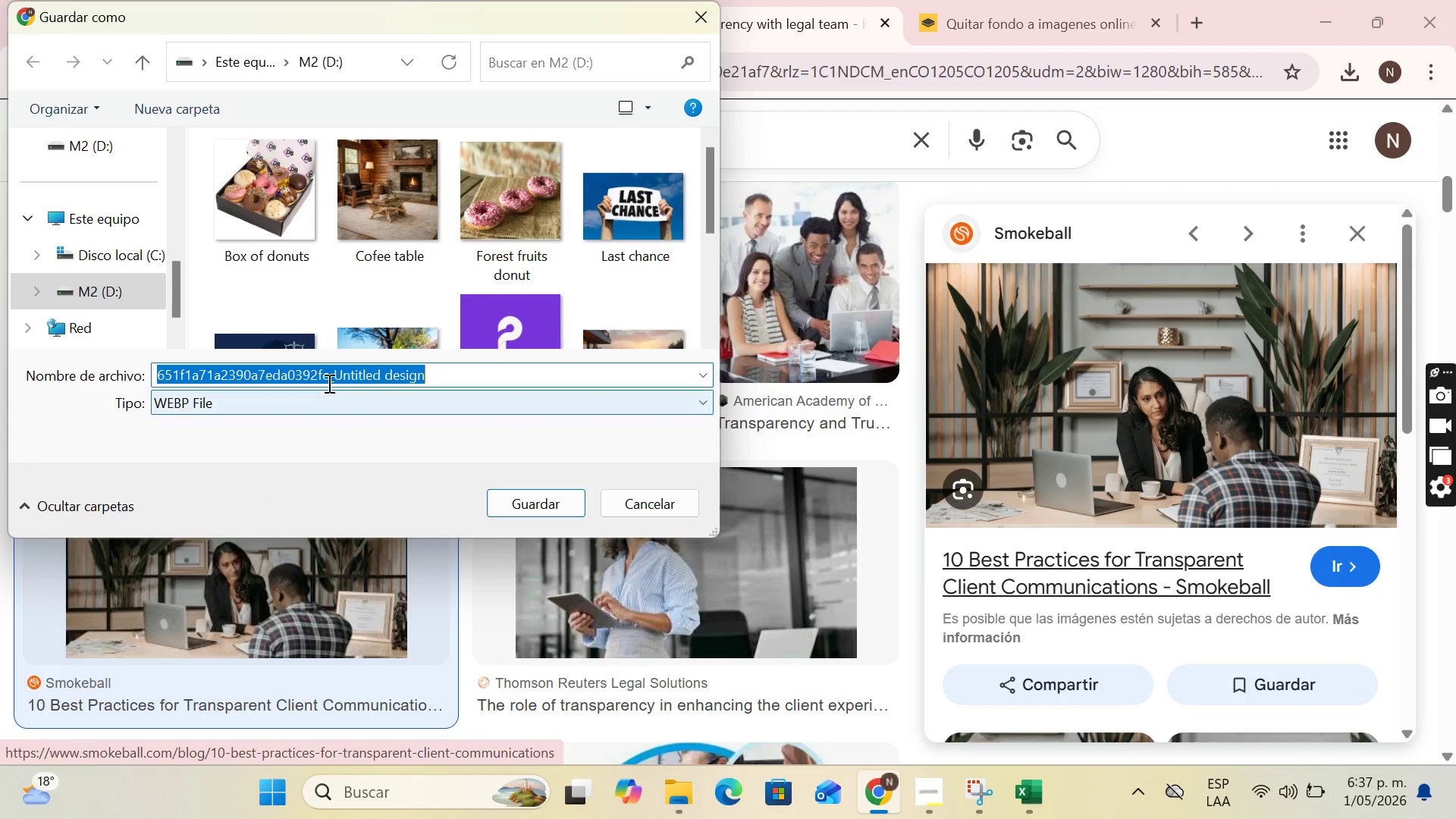 
type(Y)
key(Backspace)
type(Transparency with legal team)
 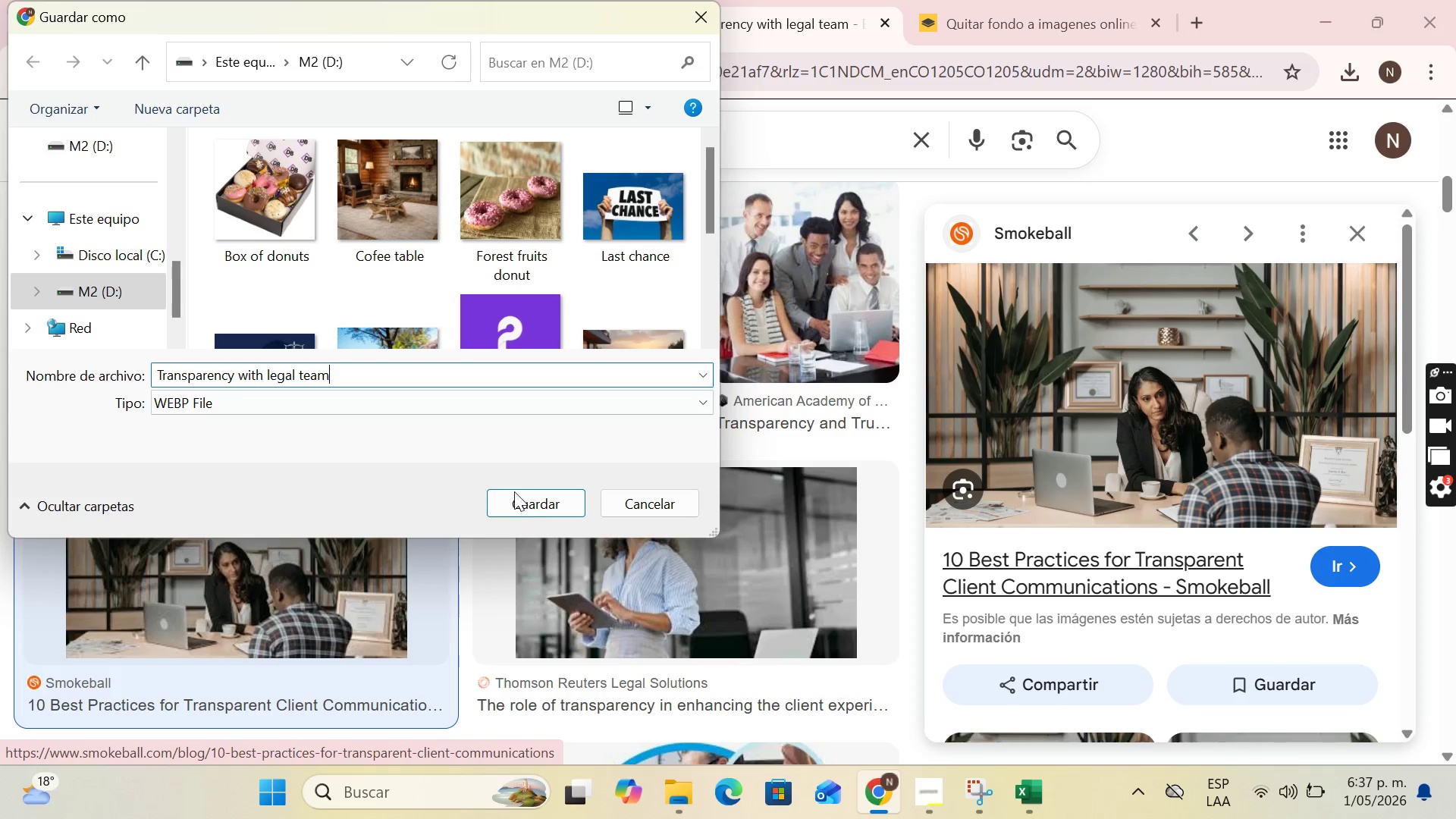 
left_click([530, 499])
 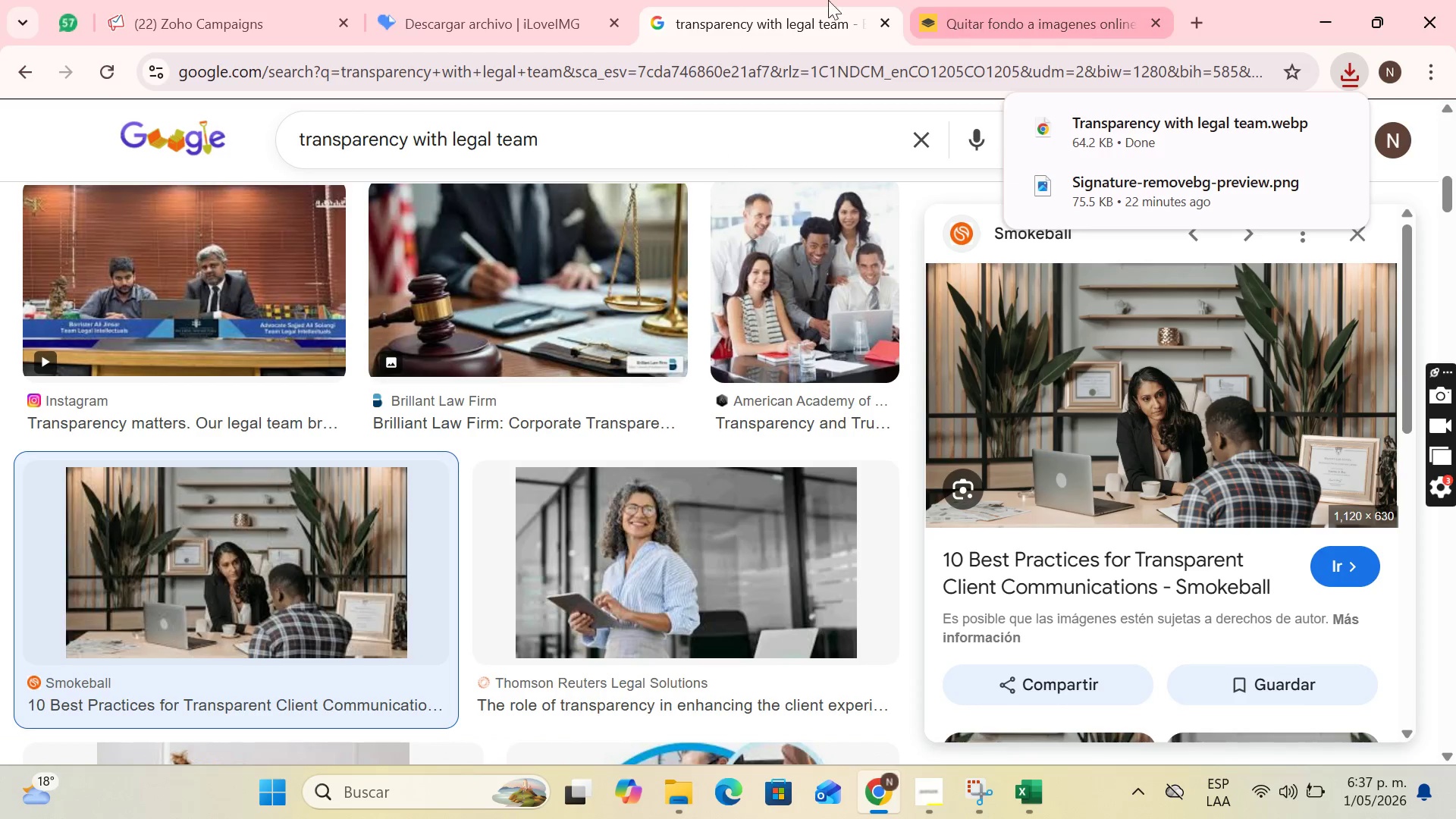 
left_click([566, 0])
 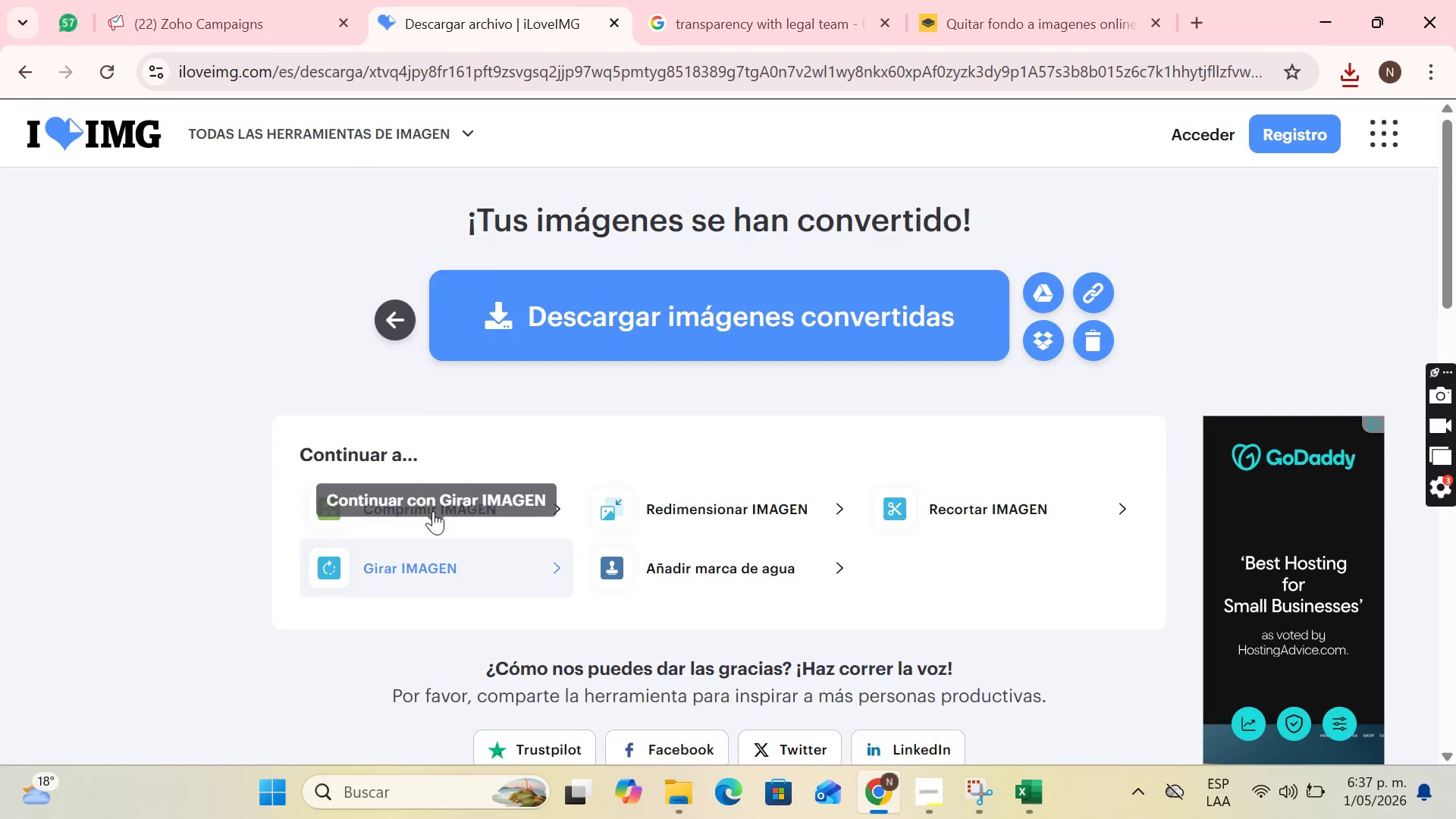 
left_click([400, 317])
 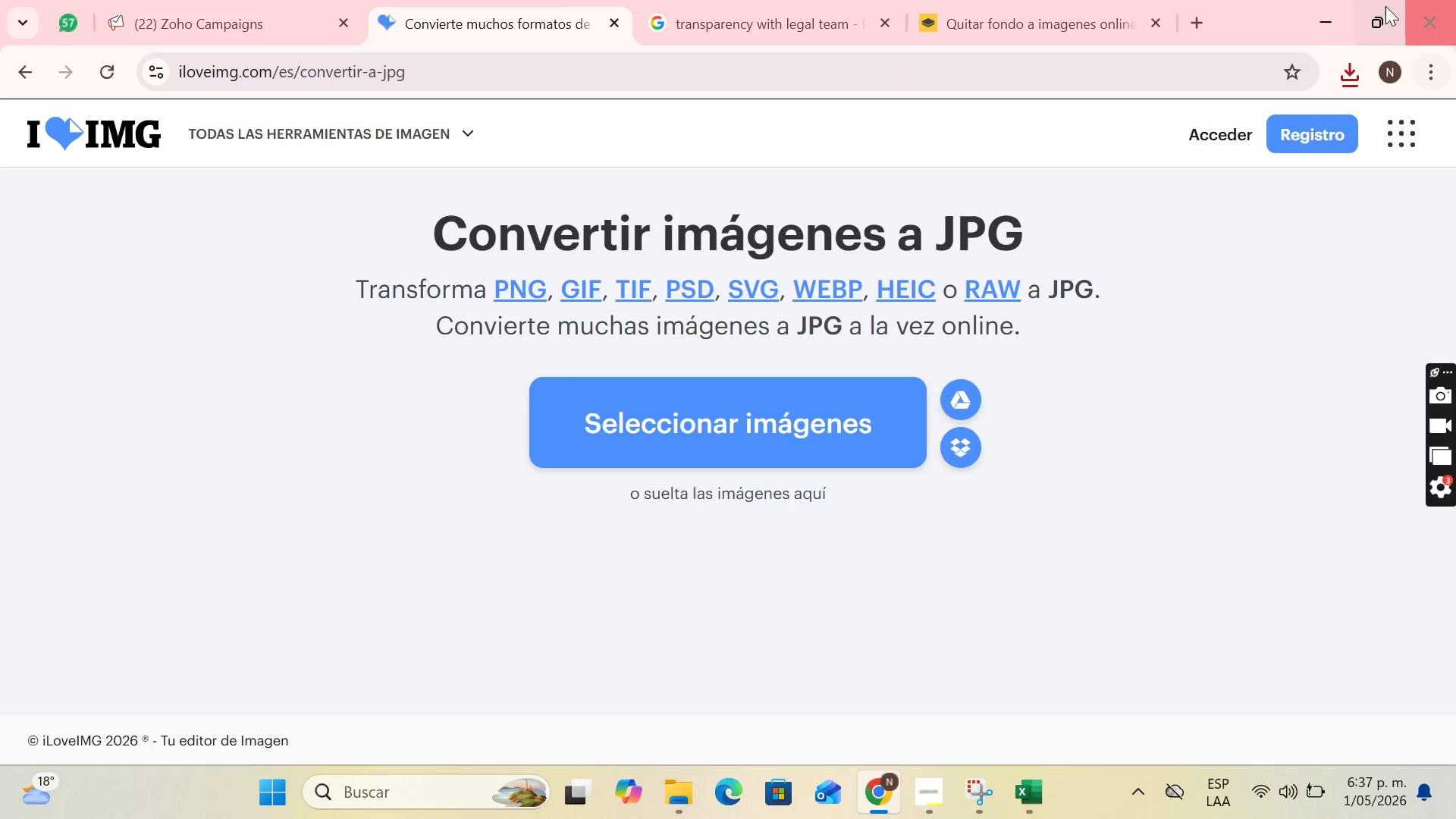 
left_click([1351, 68])
 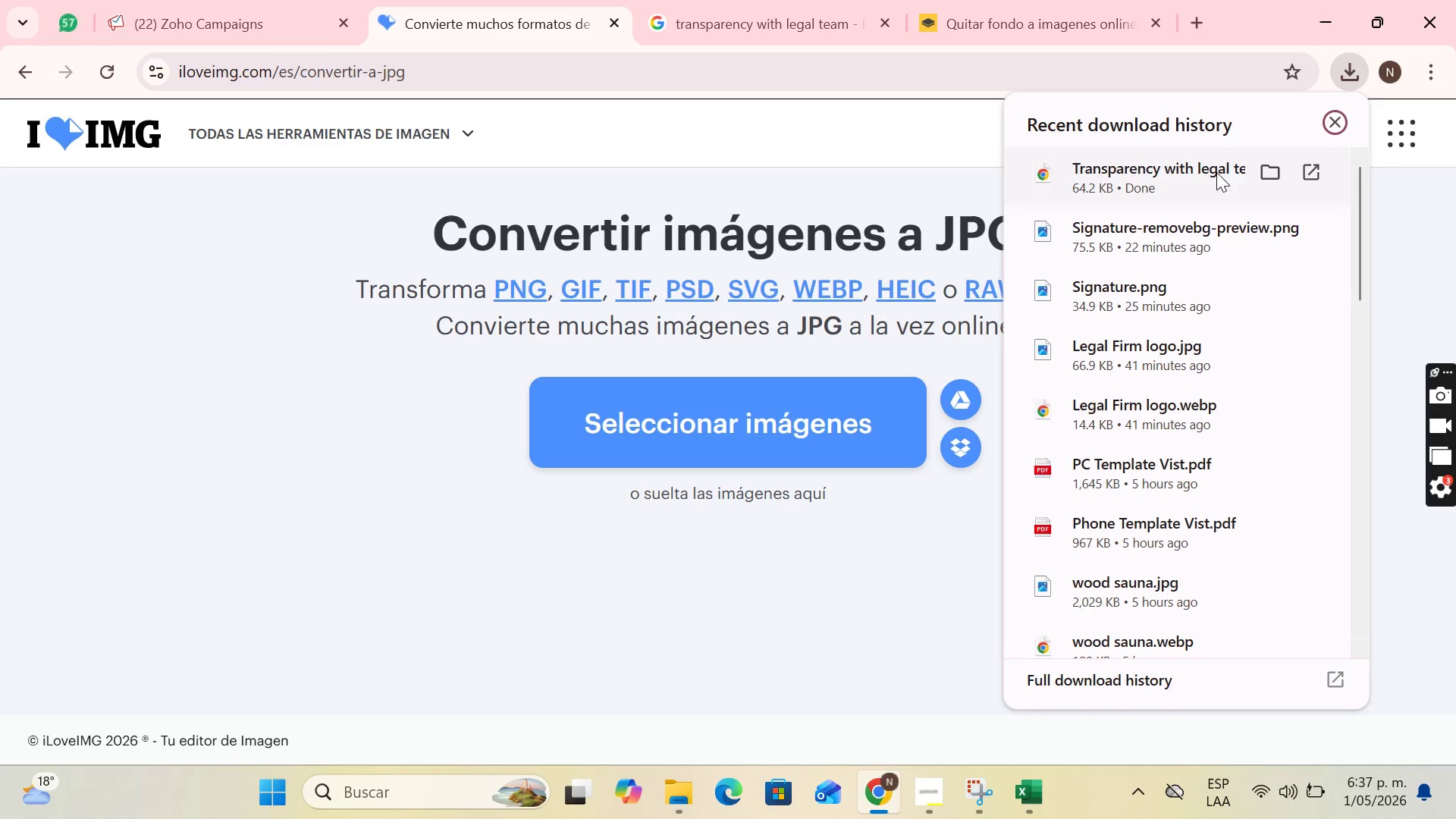 
left_click_drag(start_coordinate=[1206, 172], to_coordinate=[818, 344])
 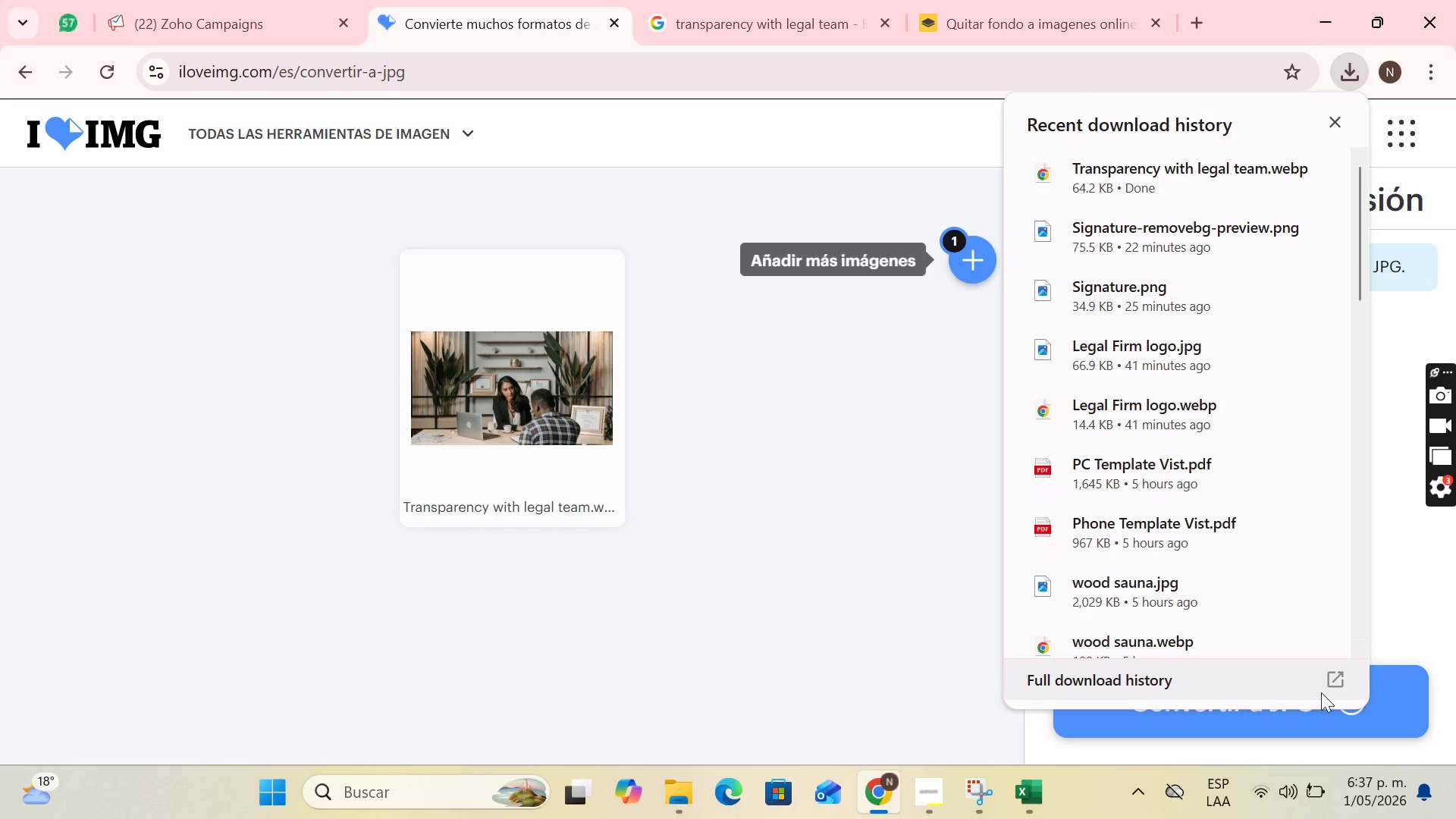 
left_click([1392, 718])
 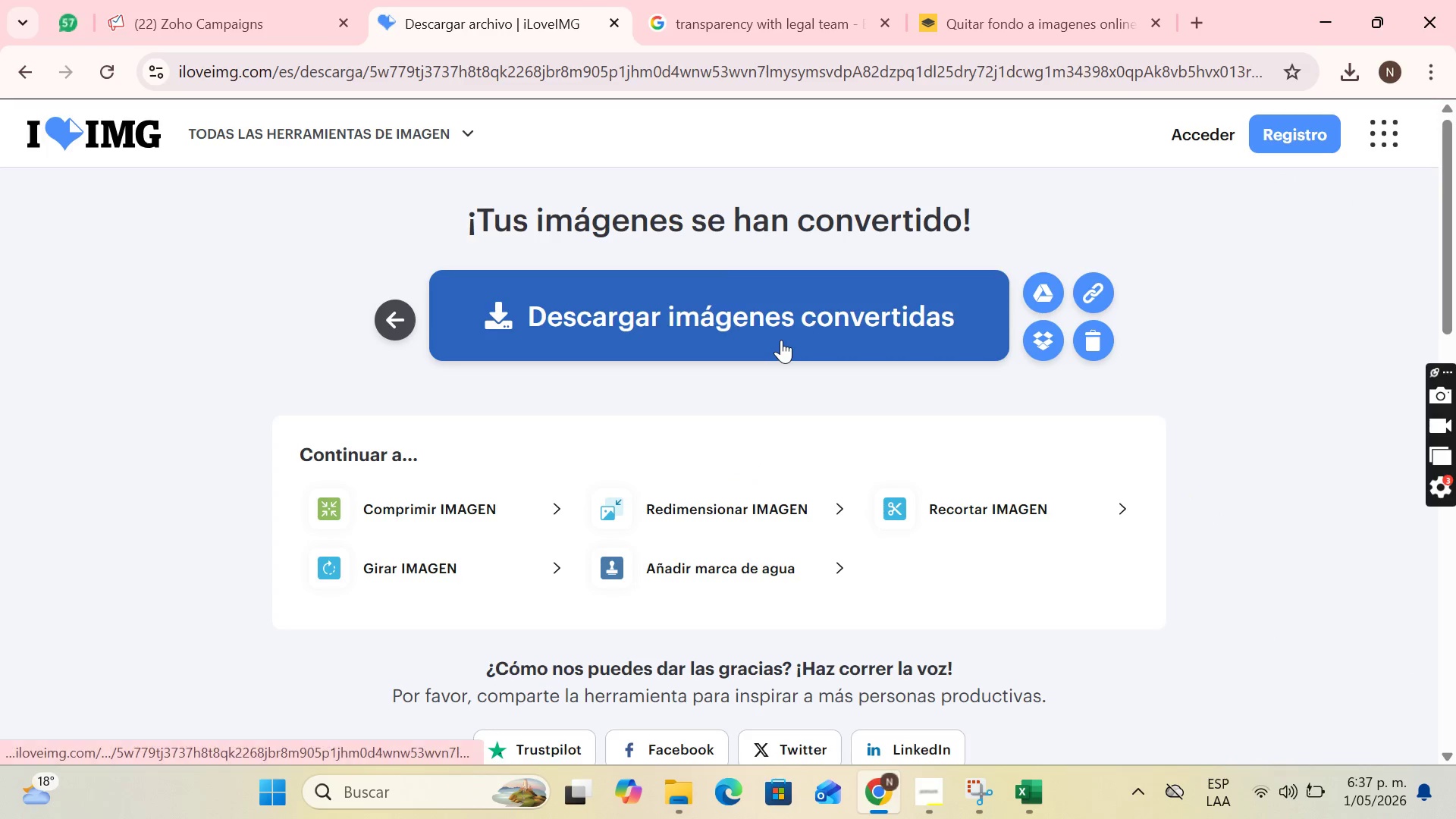 
left_click([781, 340])
 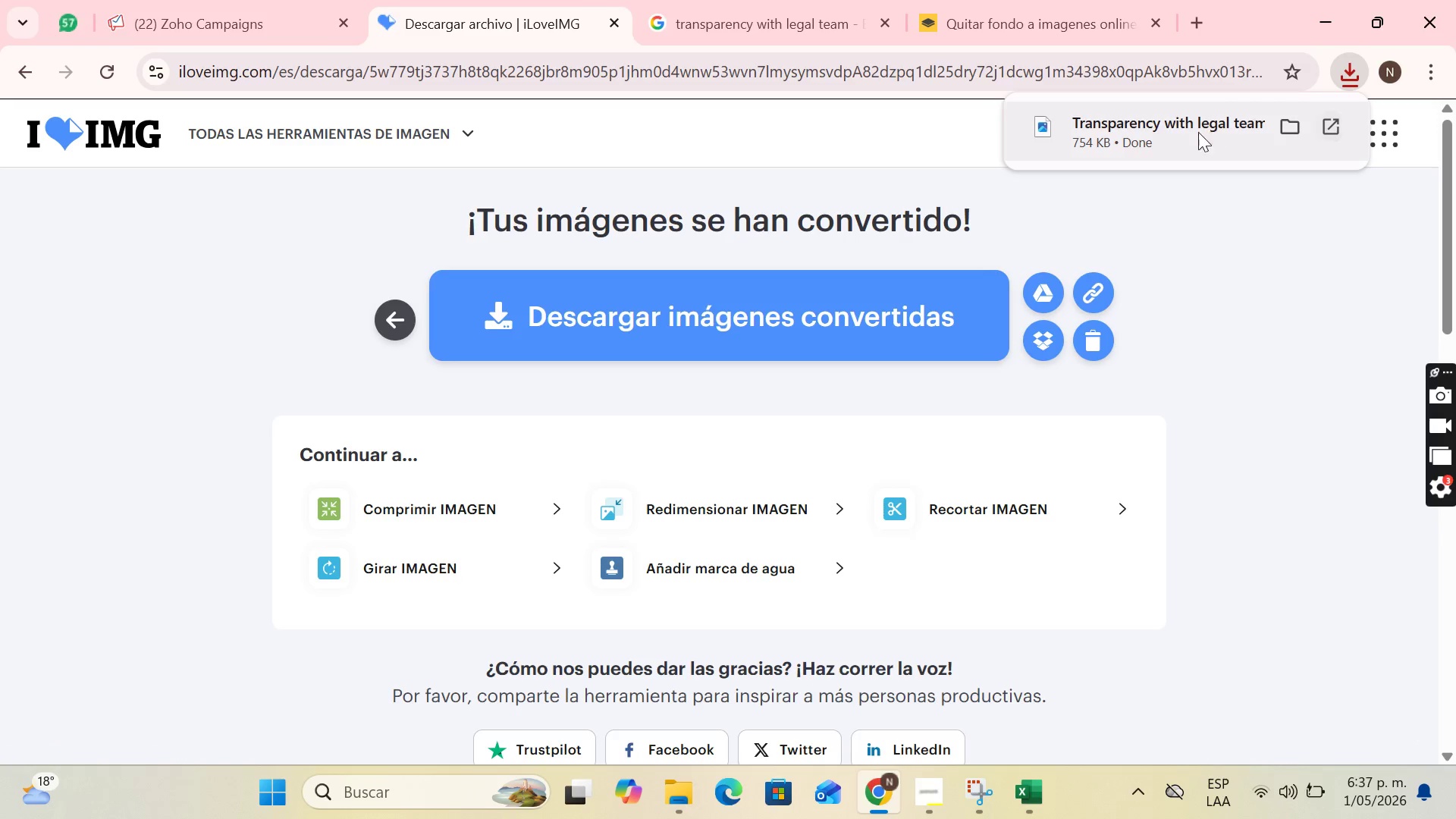 
wait(5.09)
 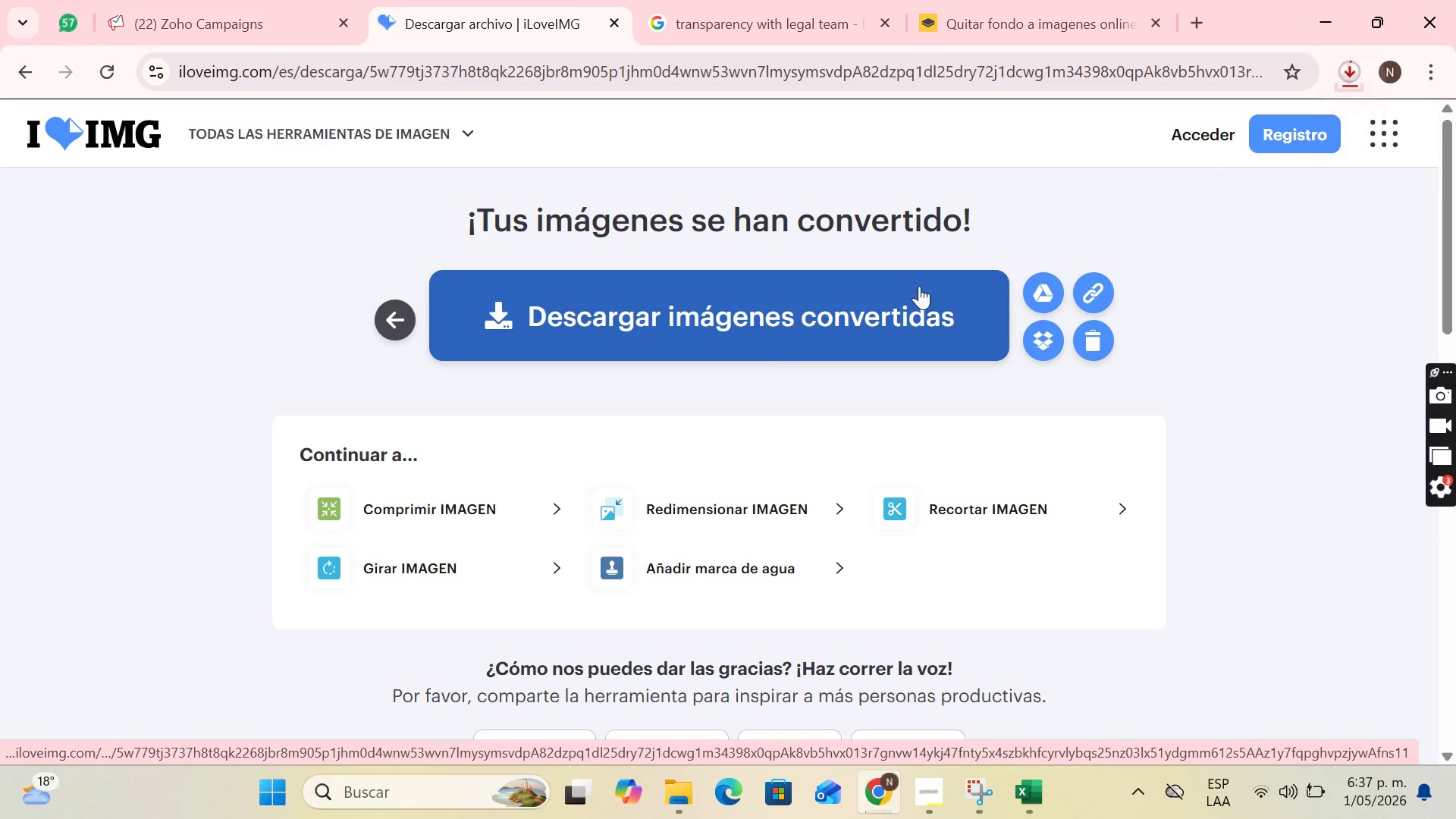 
left_click([290, 0])
 